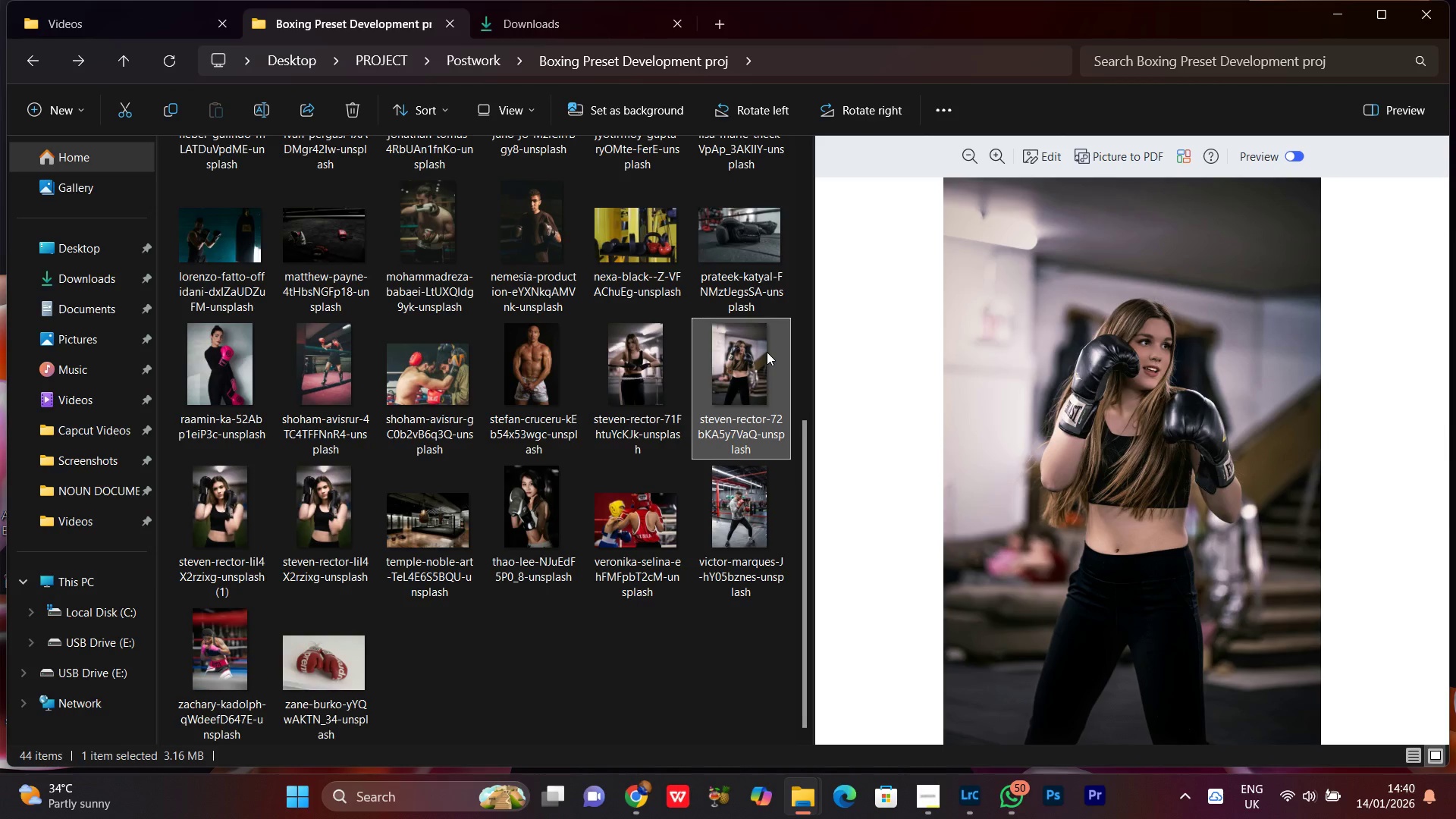 
left_click([551, 677])
 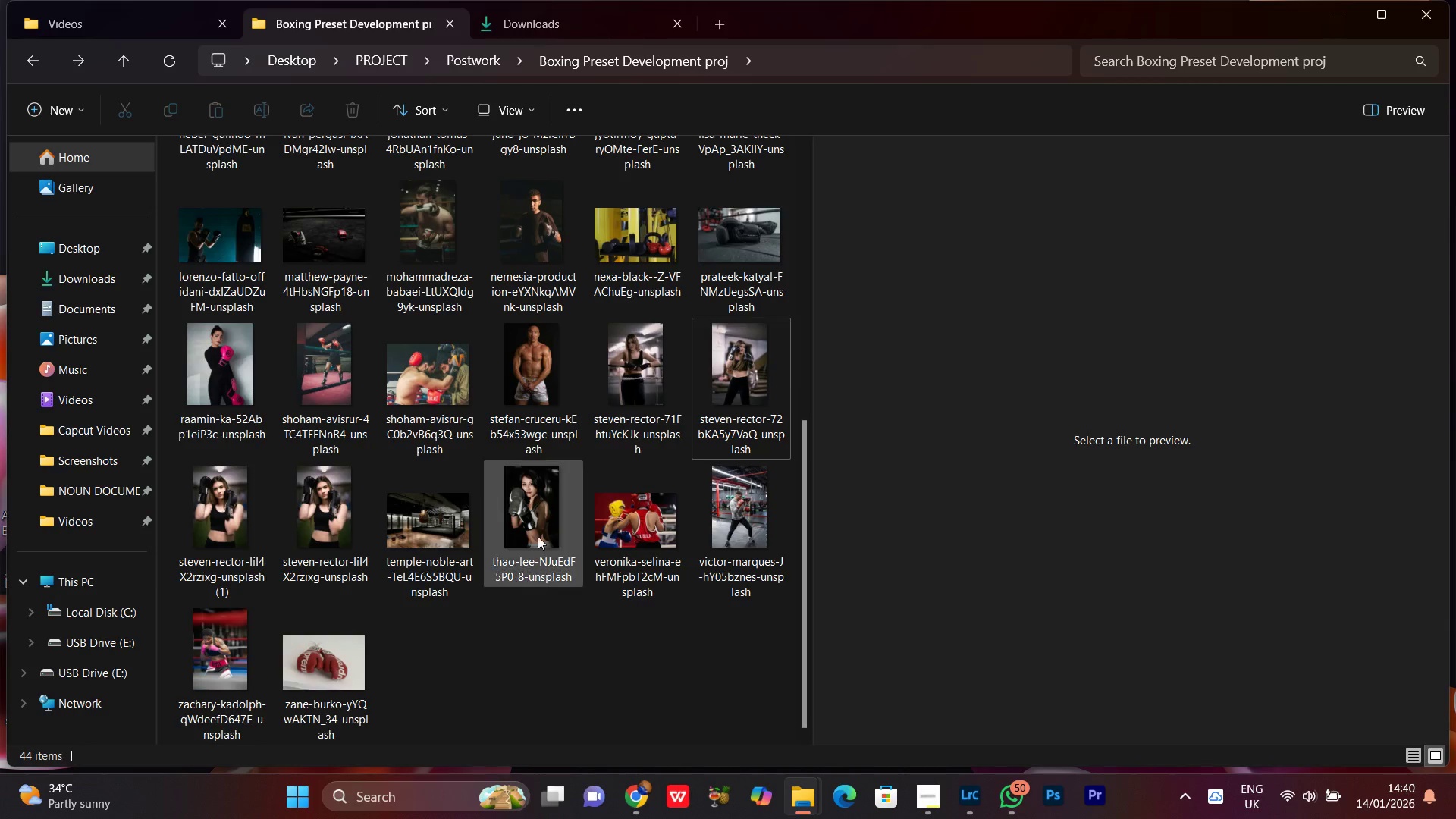 
left_click([540, 482])
 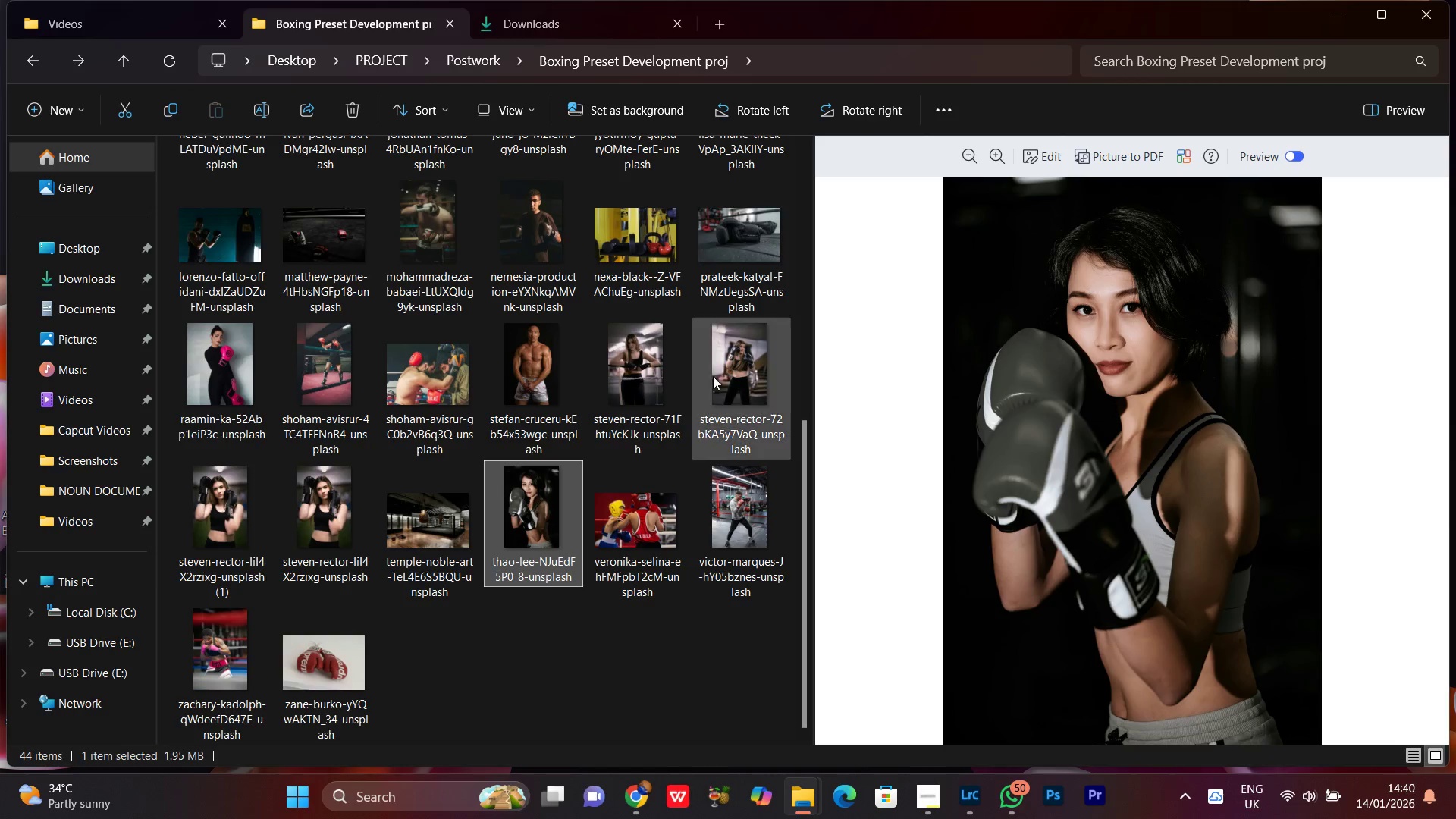 
left_click([738, 353])
 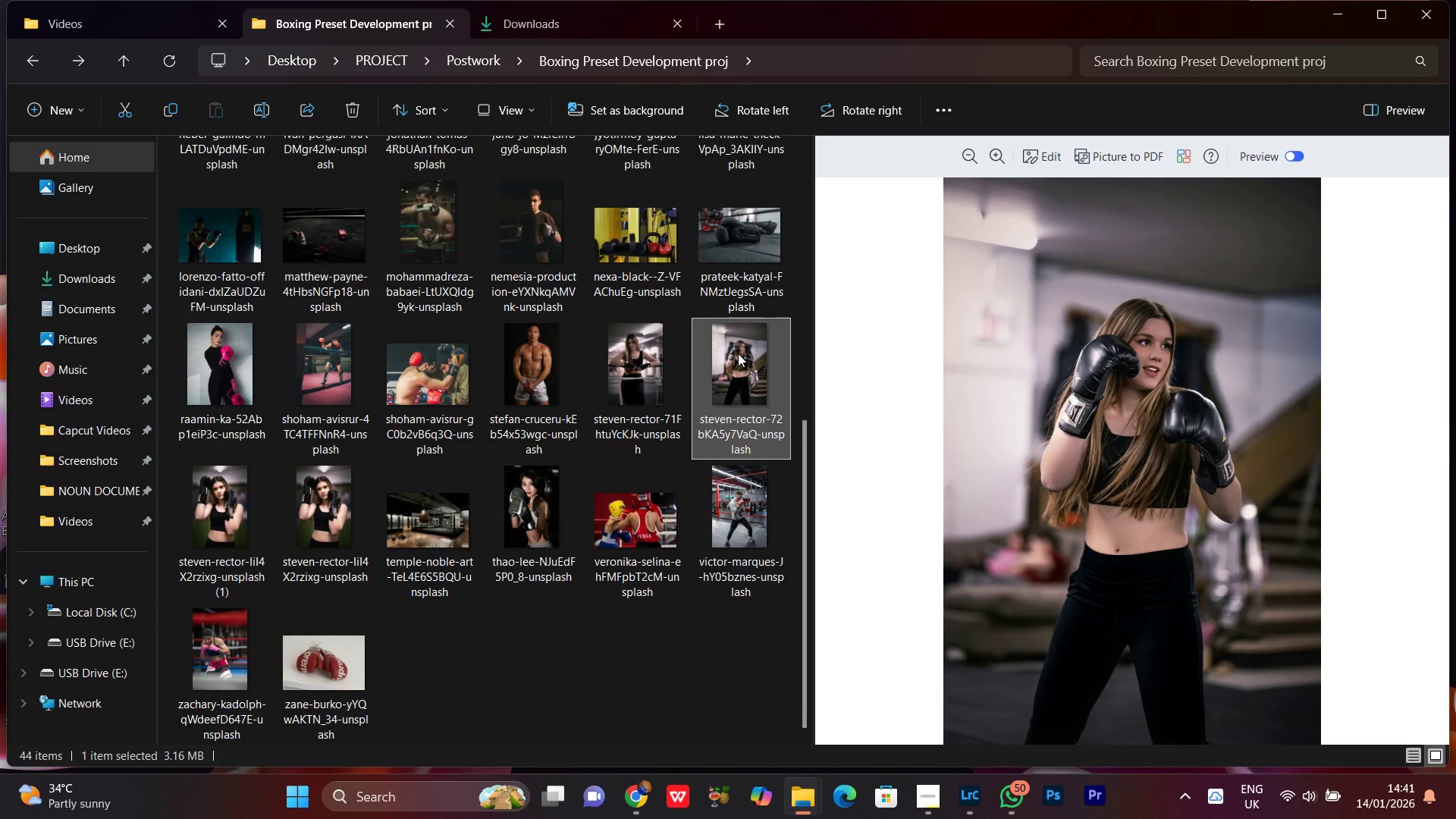 
wait(19.31)
 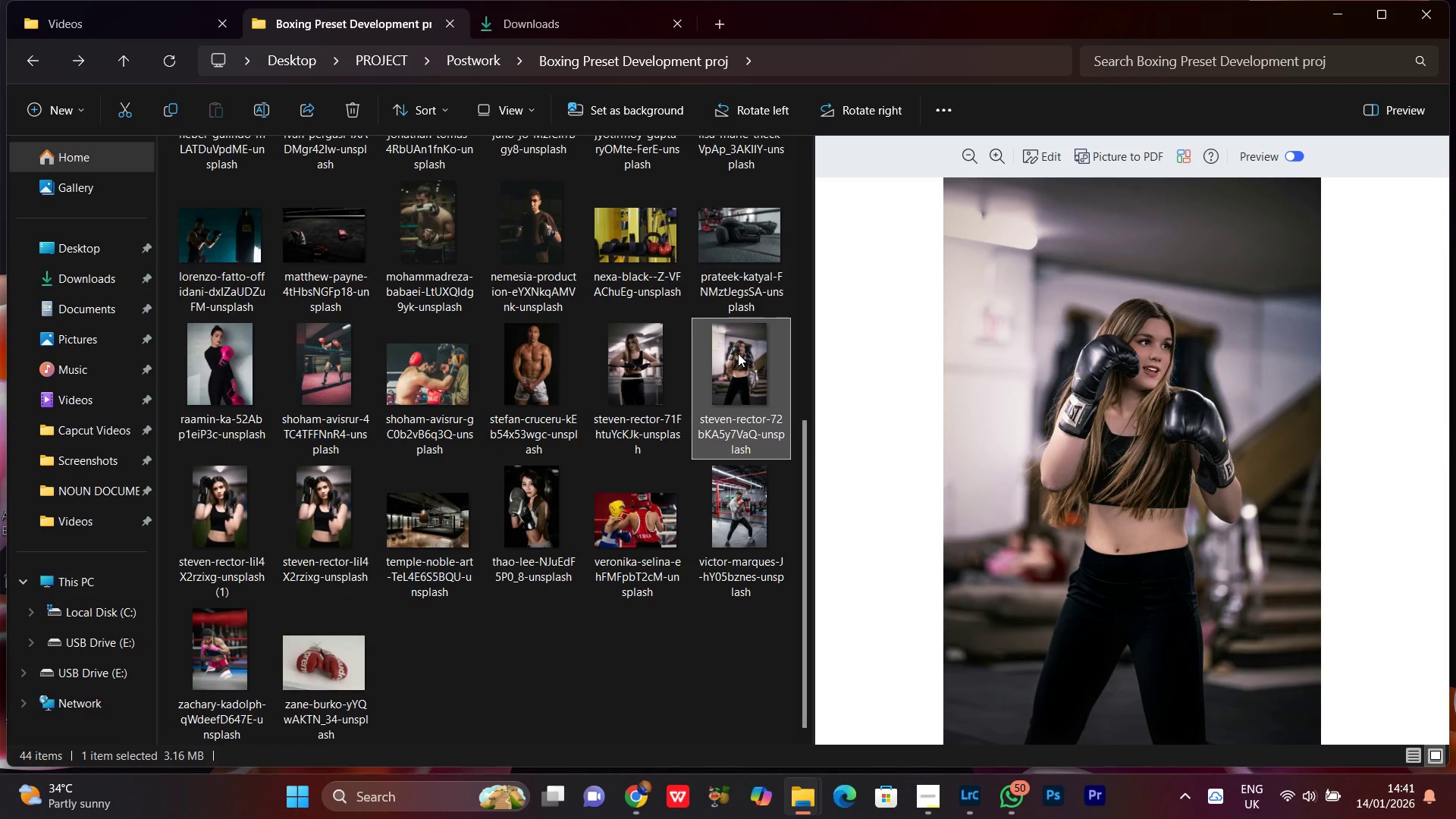 
left_click([528, 389])
 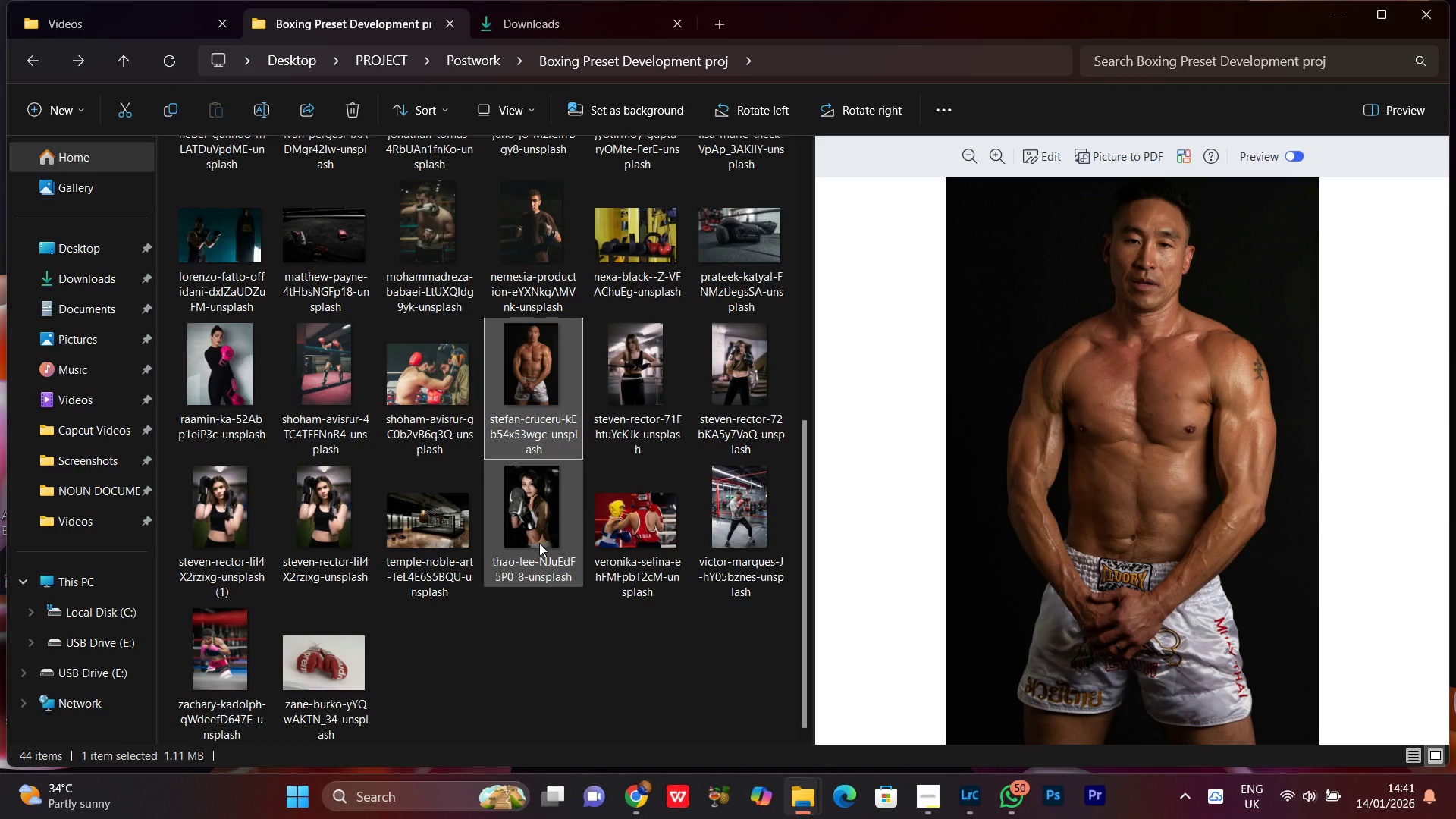 
hold_key(key=ControlLeft, duration=1.26)
left_click([539, 543])
 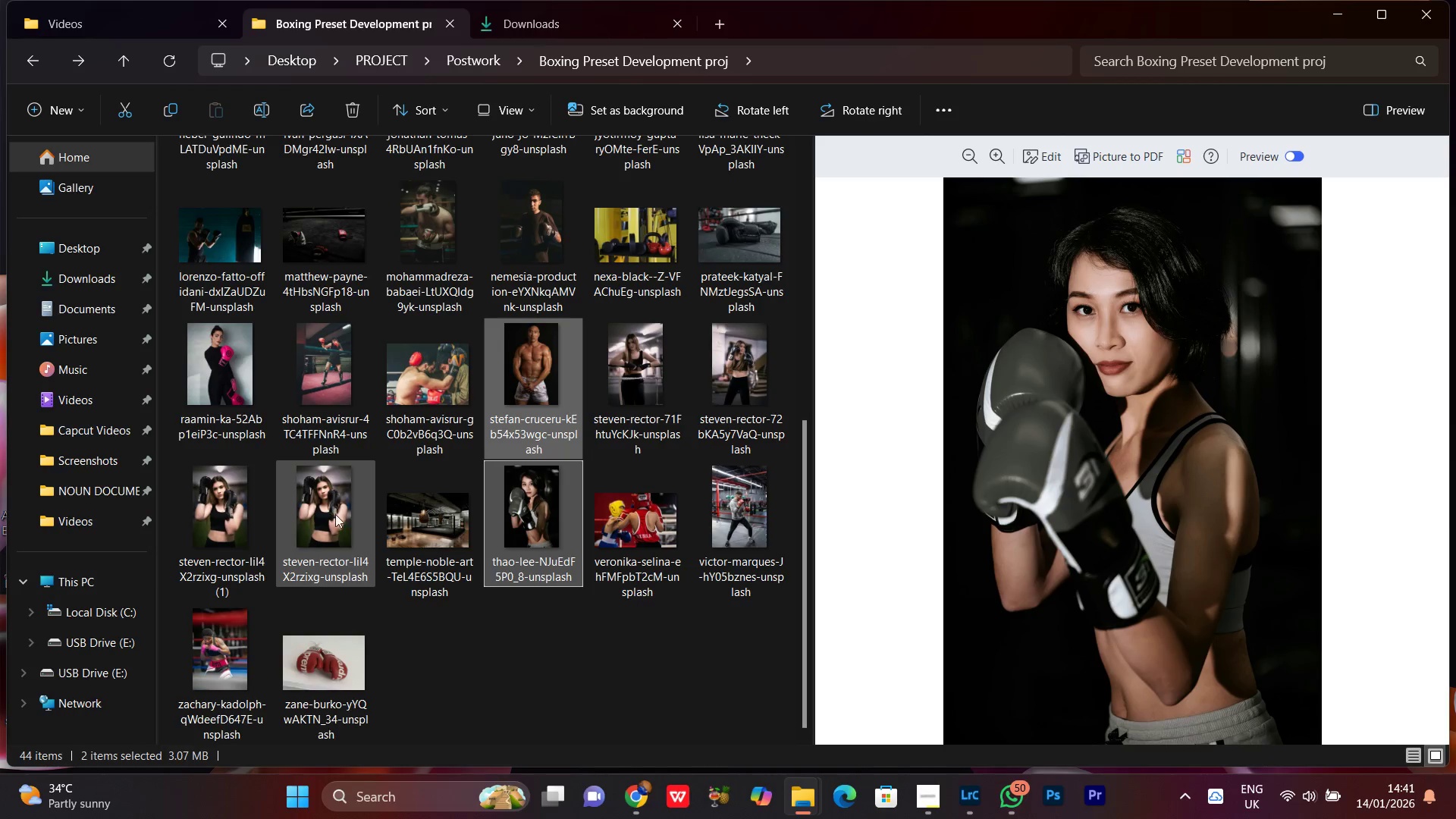 
hold_key(key=ControlLeft, duration=1.24)
left_click([324, 504])
 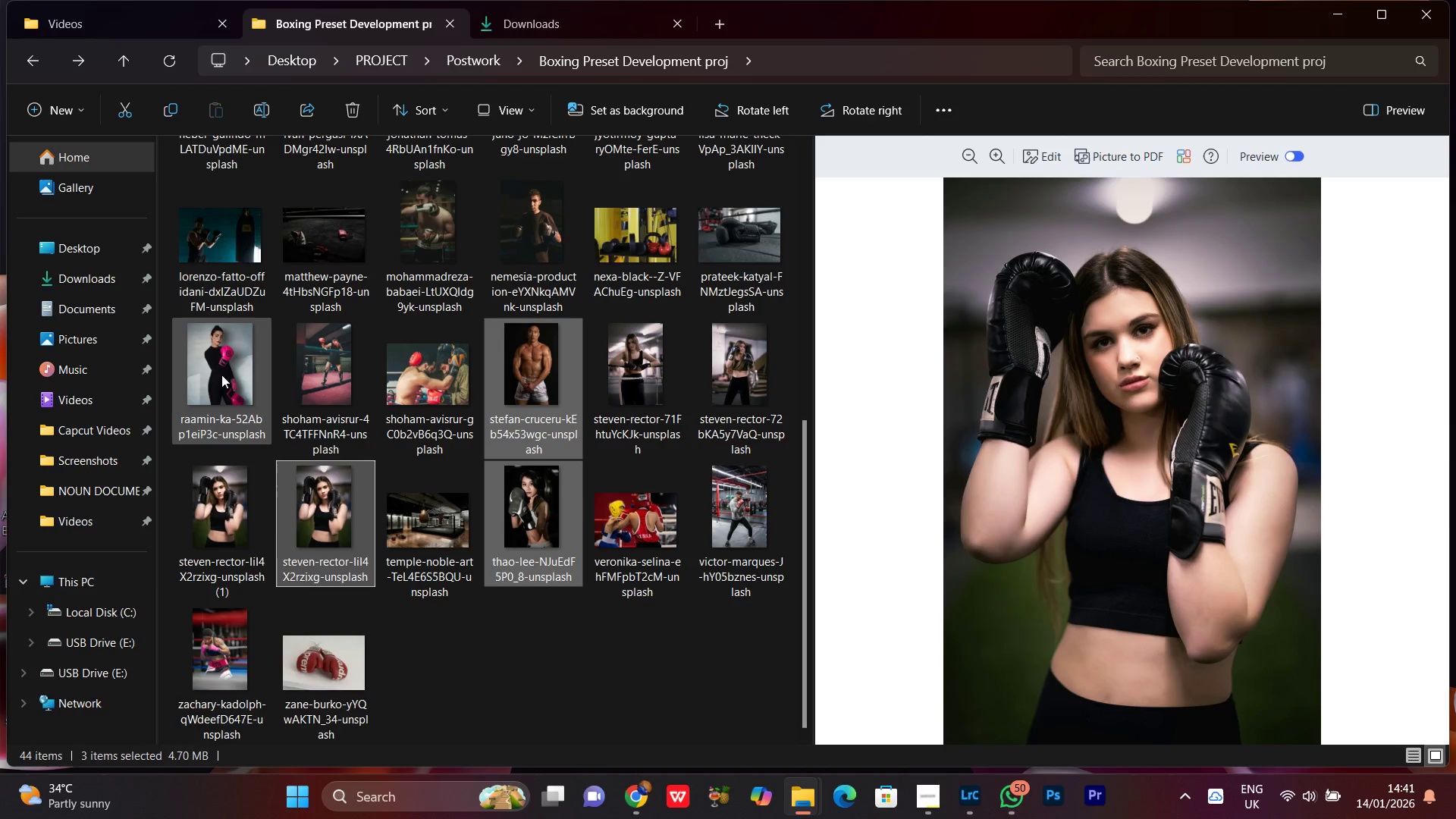 
hold_key(key=ControlLeft, duration=1.51)
left_click([223, 362])
 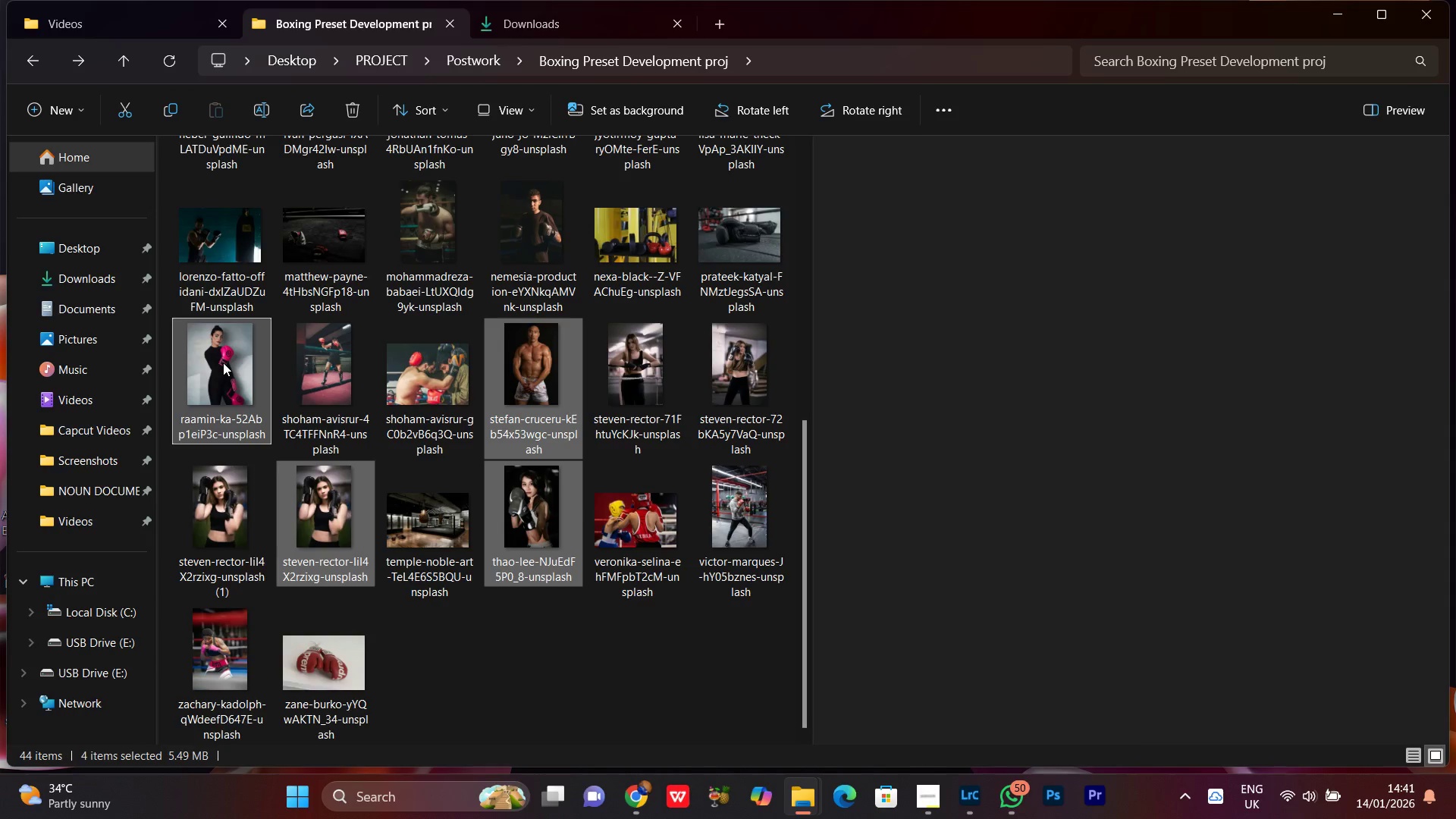 
key(Control+ControlLeft)
 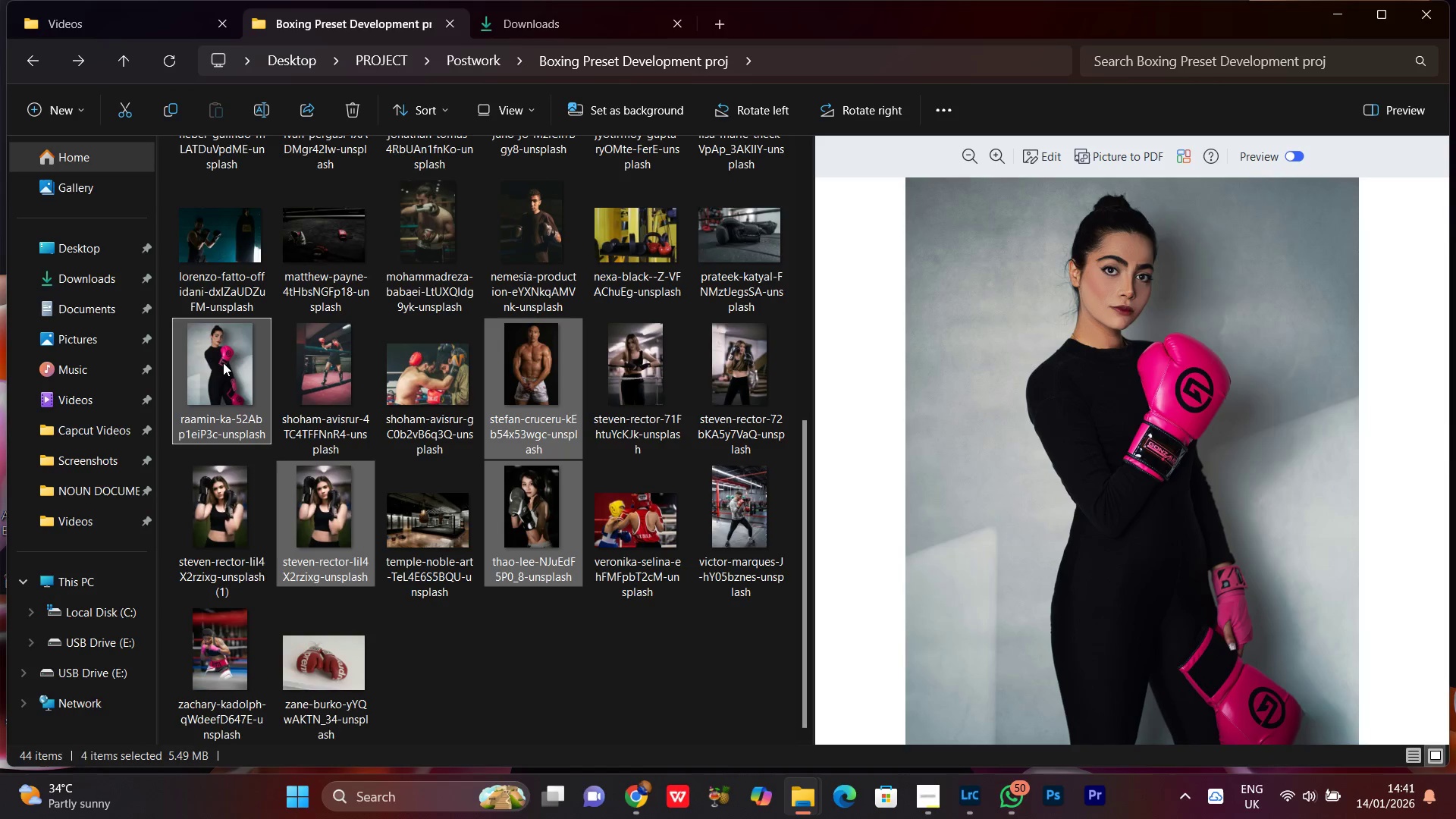 
key(Control+ControlLeft)
 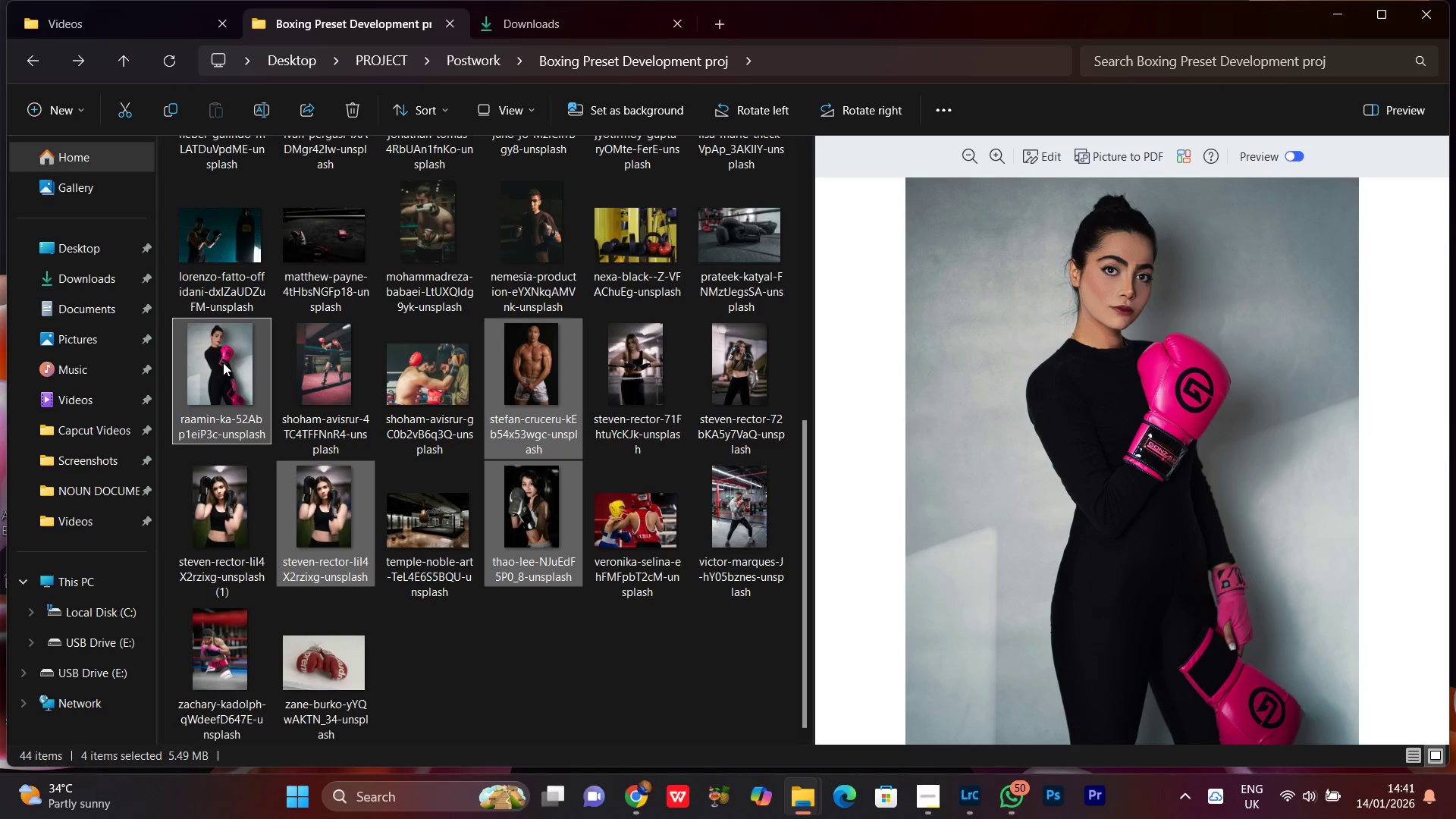 
key(Control+ControlLeft)
 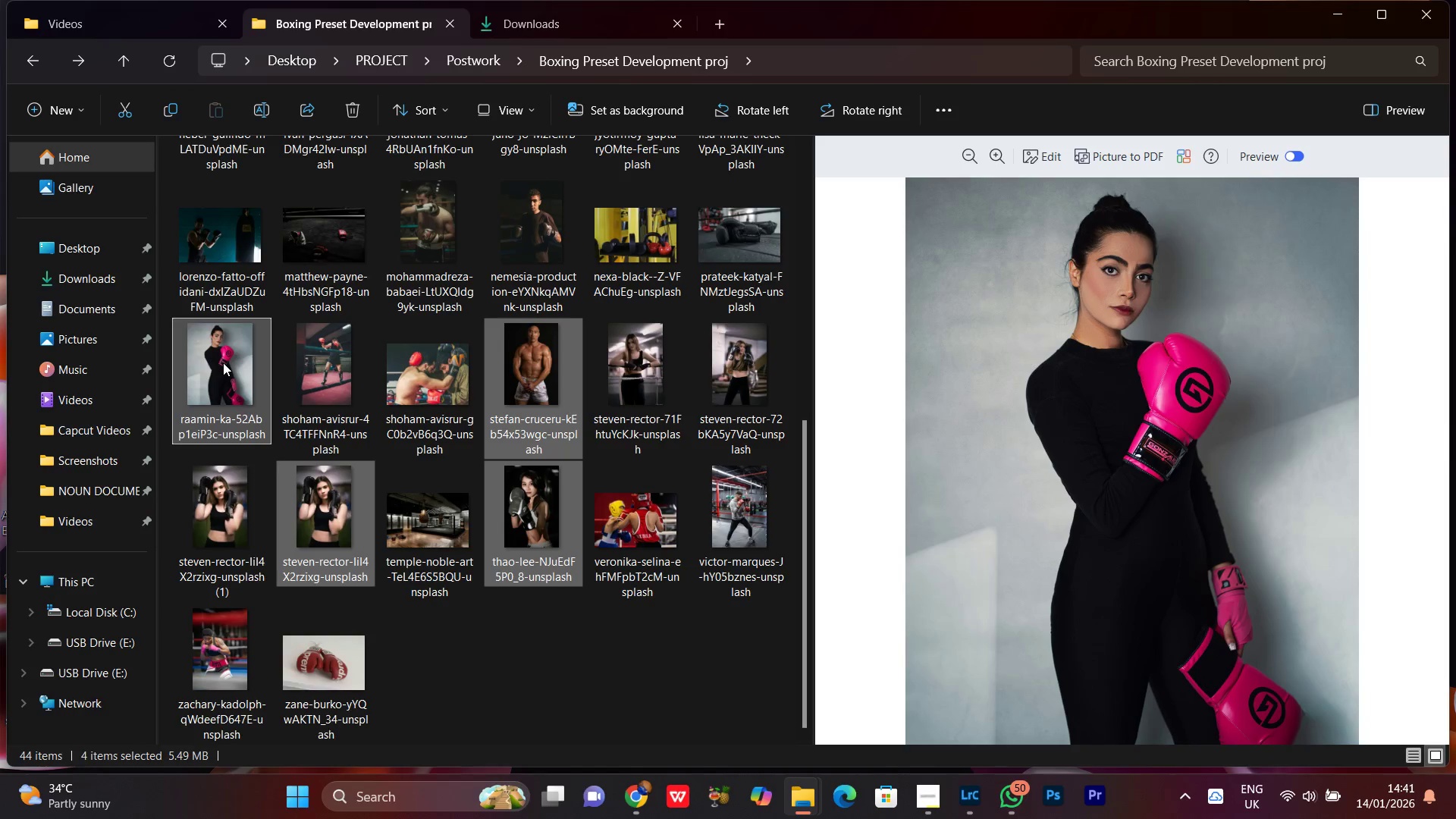 
key(Control+ControlLeft)
 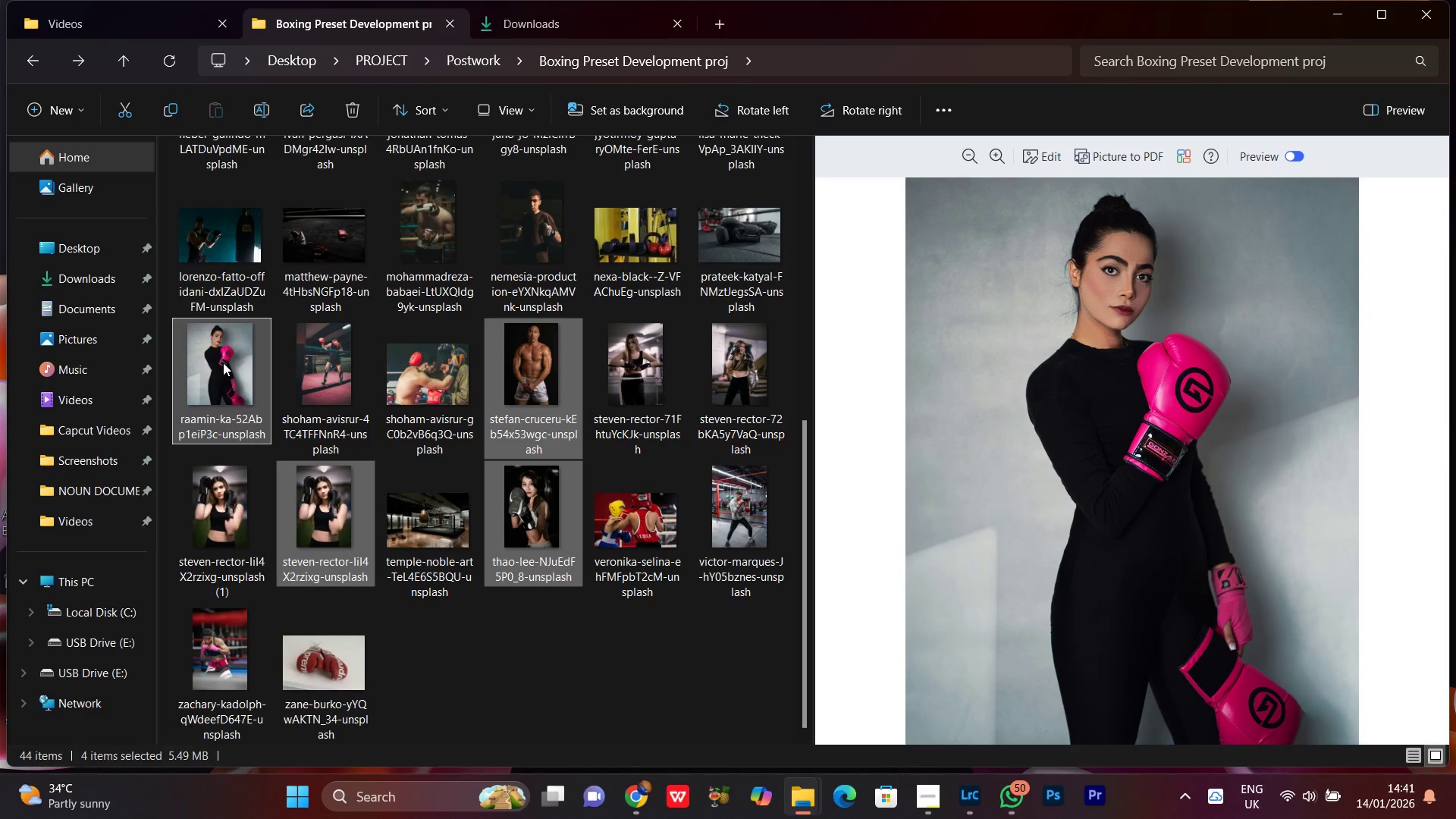 
key(Control+ControlLeft)
 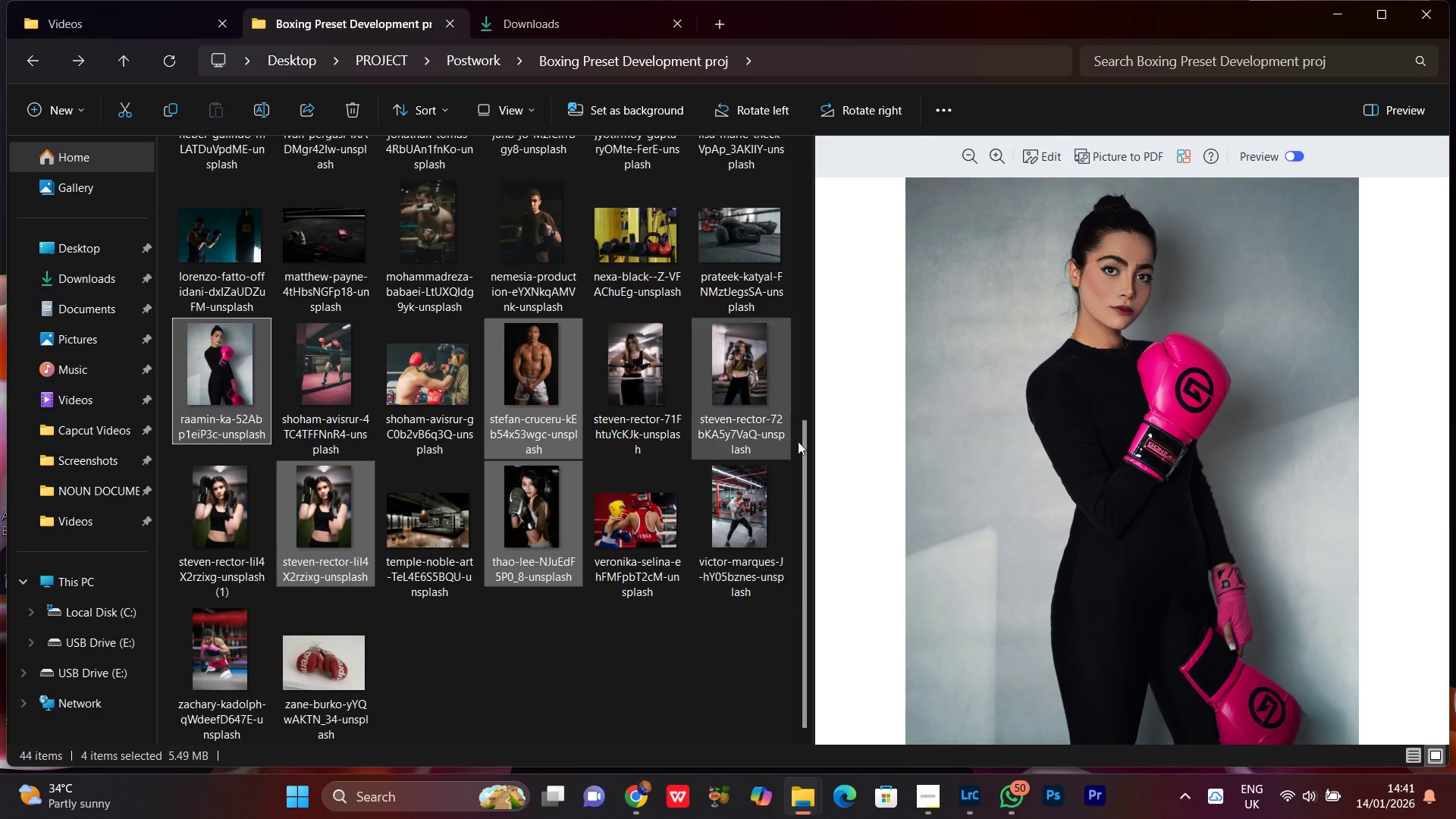 
hold_key(key=ControlLeft, duration=0.89)
left_click([747, 375])
 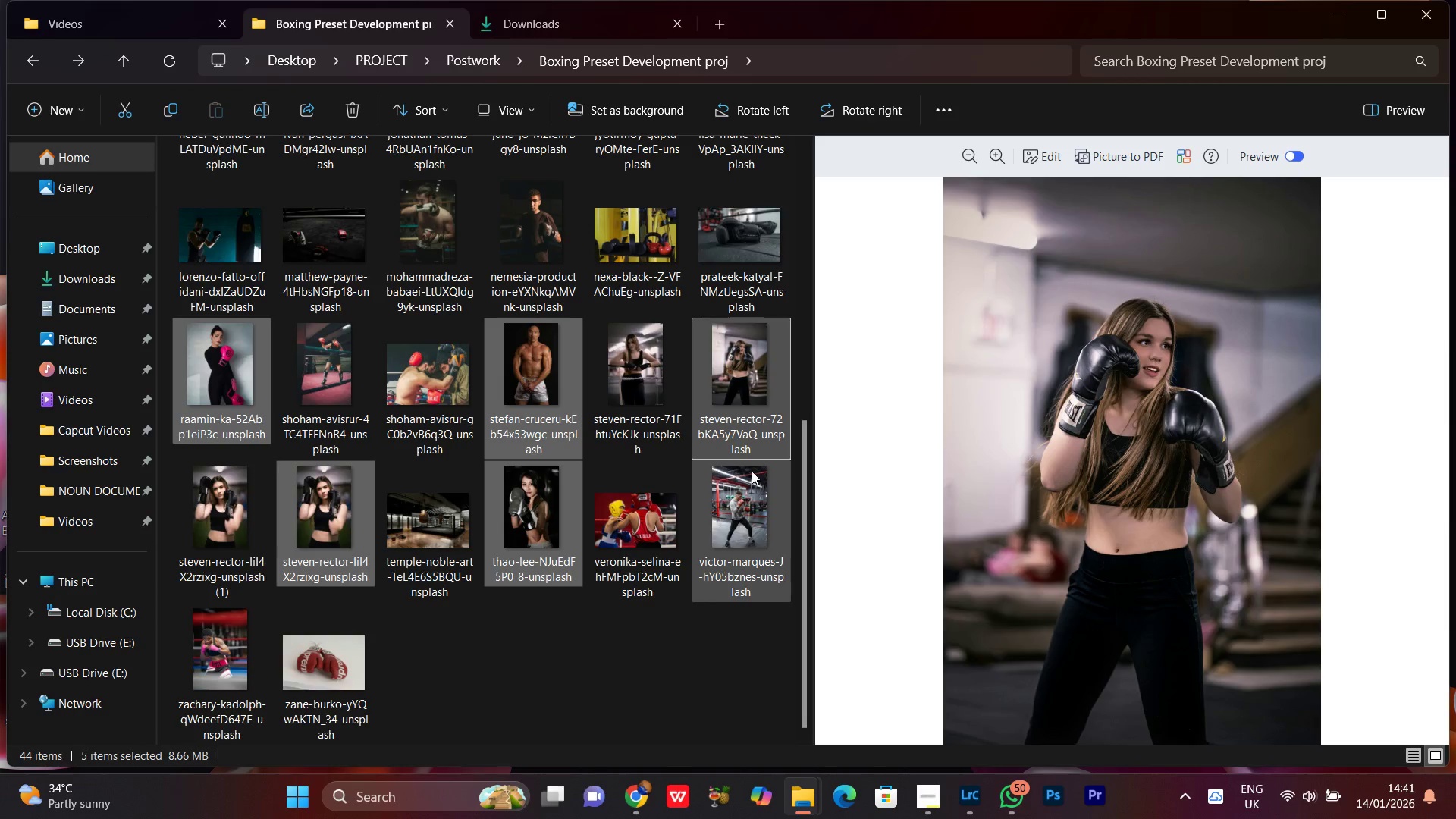 
hold_key(key=ControlLeft, duration=0.66)
 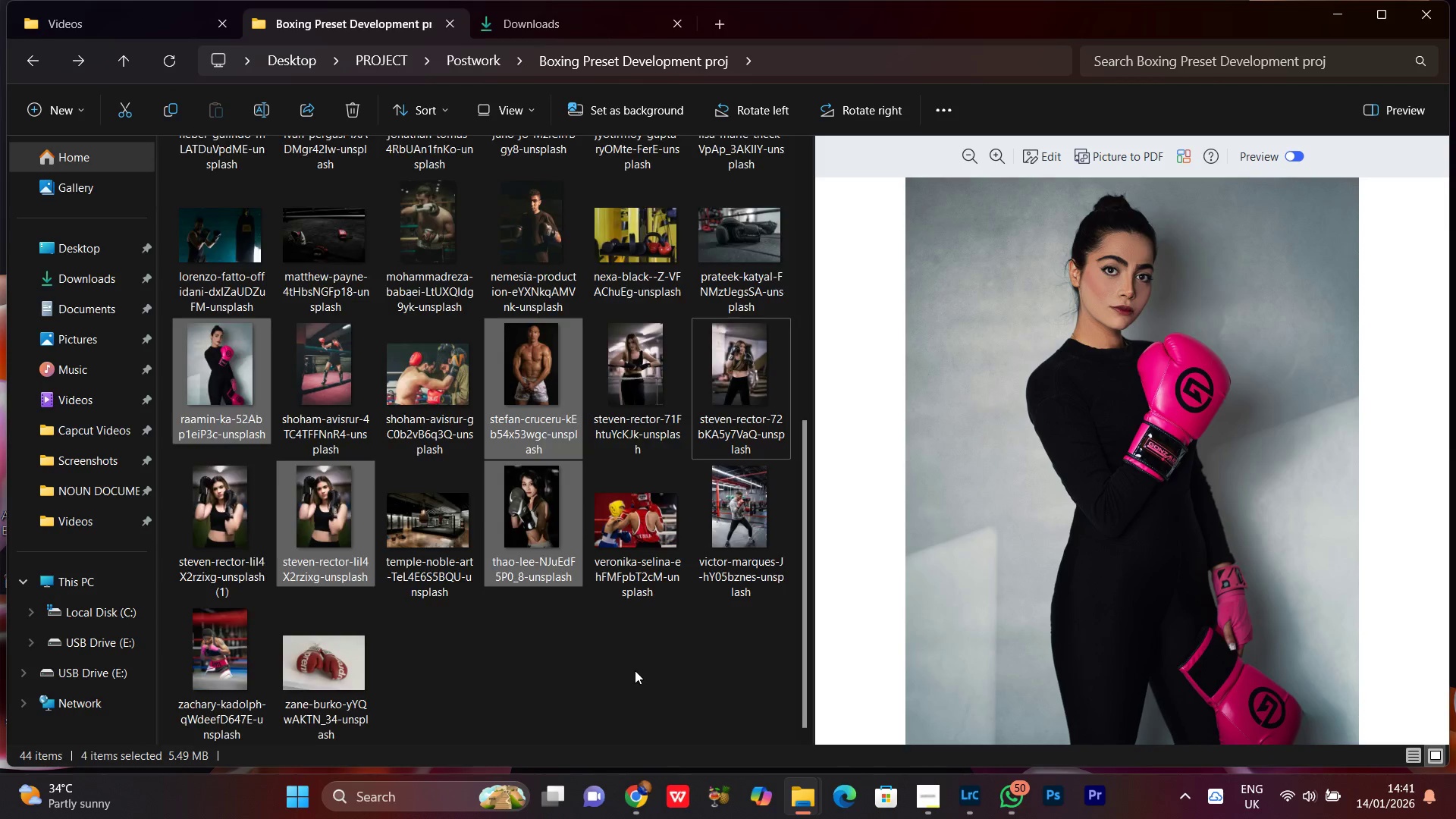 
scroll: coordinate [635, 670], scroll_direction: up, amount: 3.0
 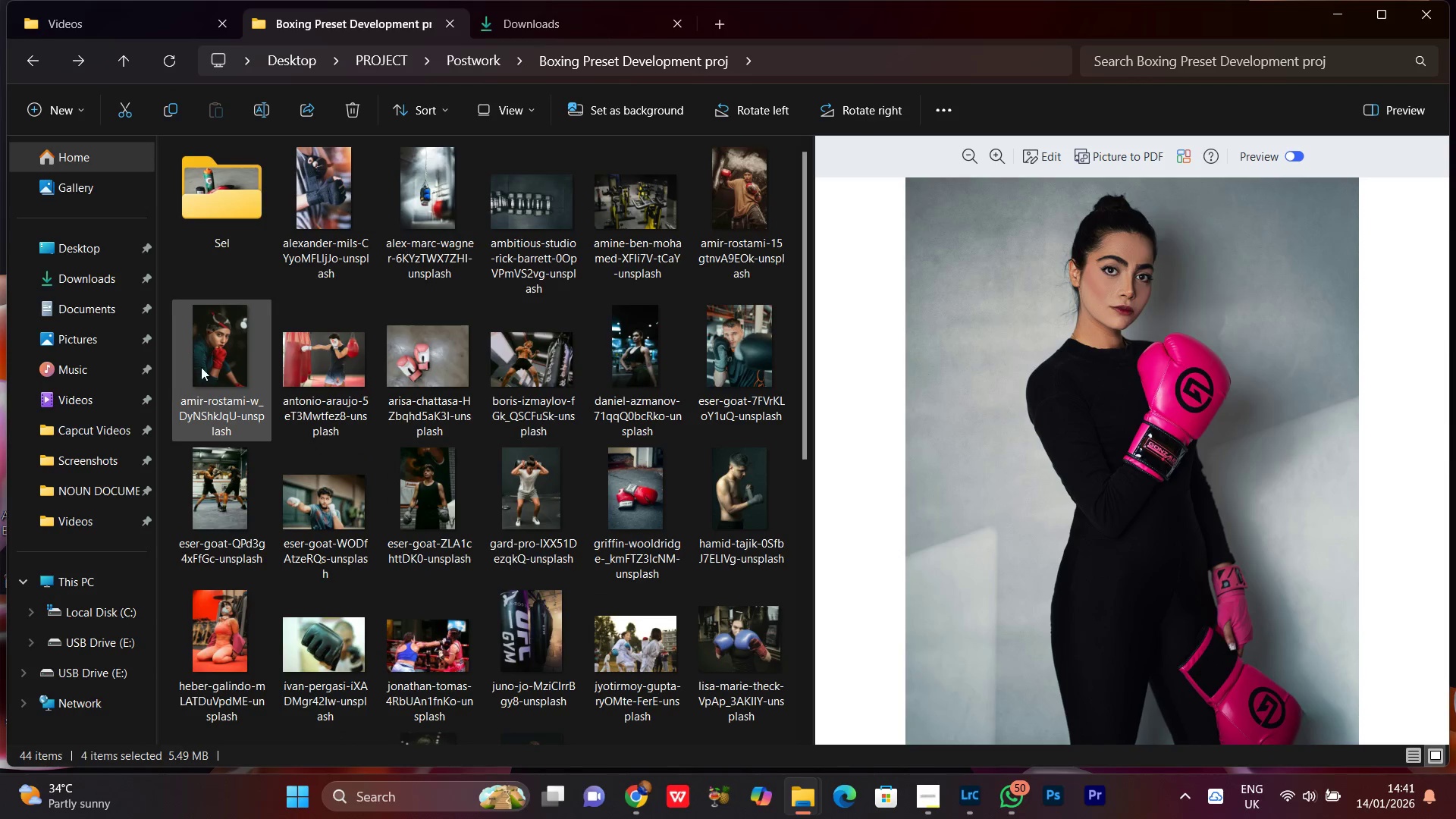 
hold_key(key=ControlLeft, duration=0.94)
left_click([238, 352])
 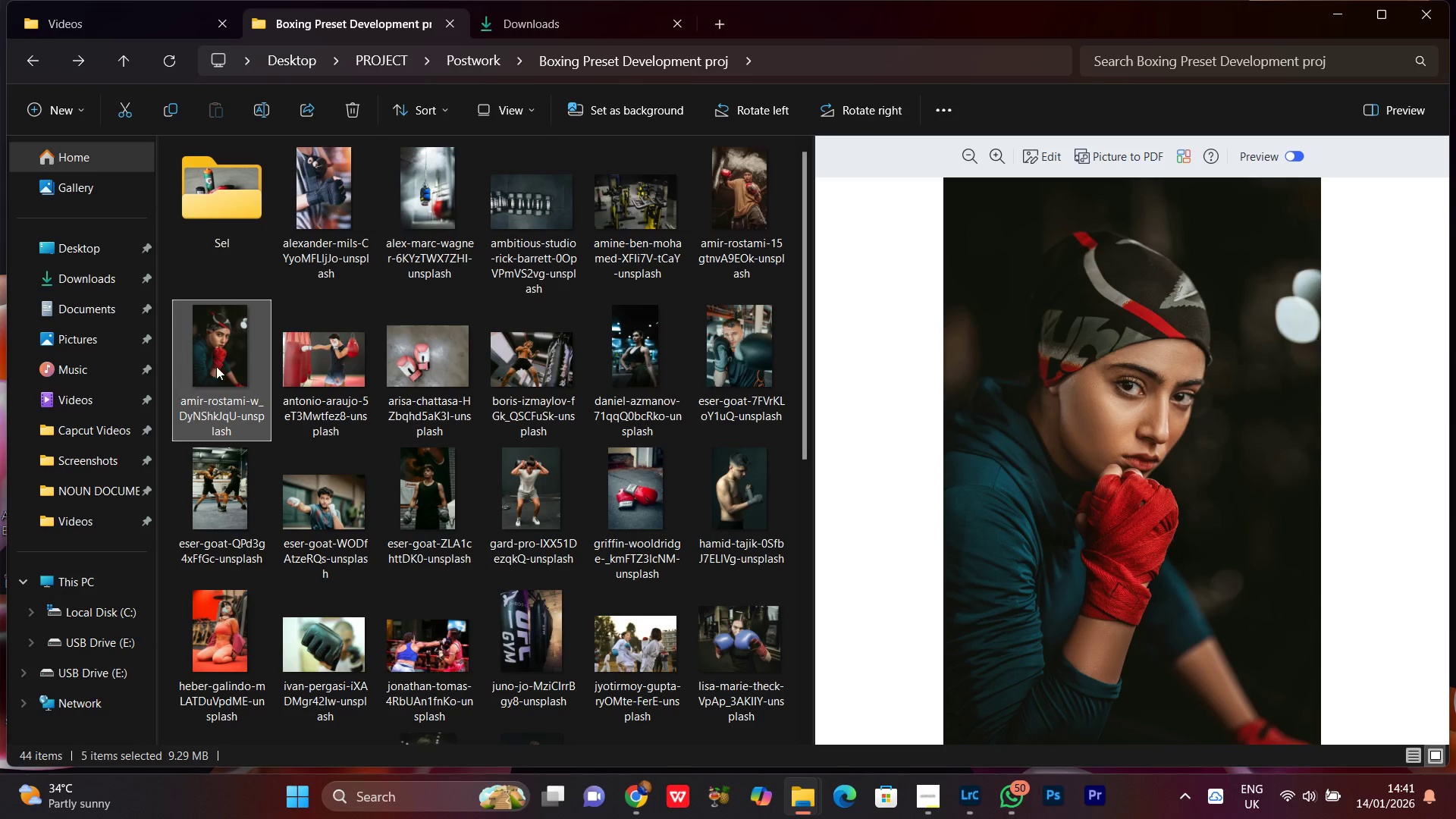 
left_click_drag(start_coordinate=[230, 381], to_coordinate=[193, 155])
 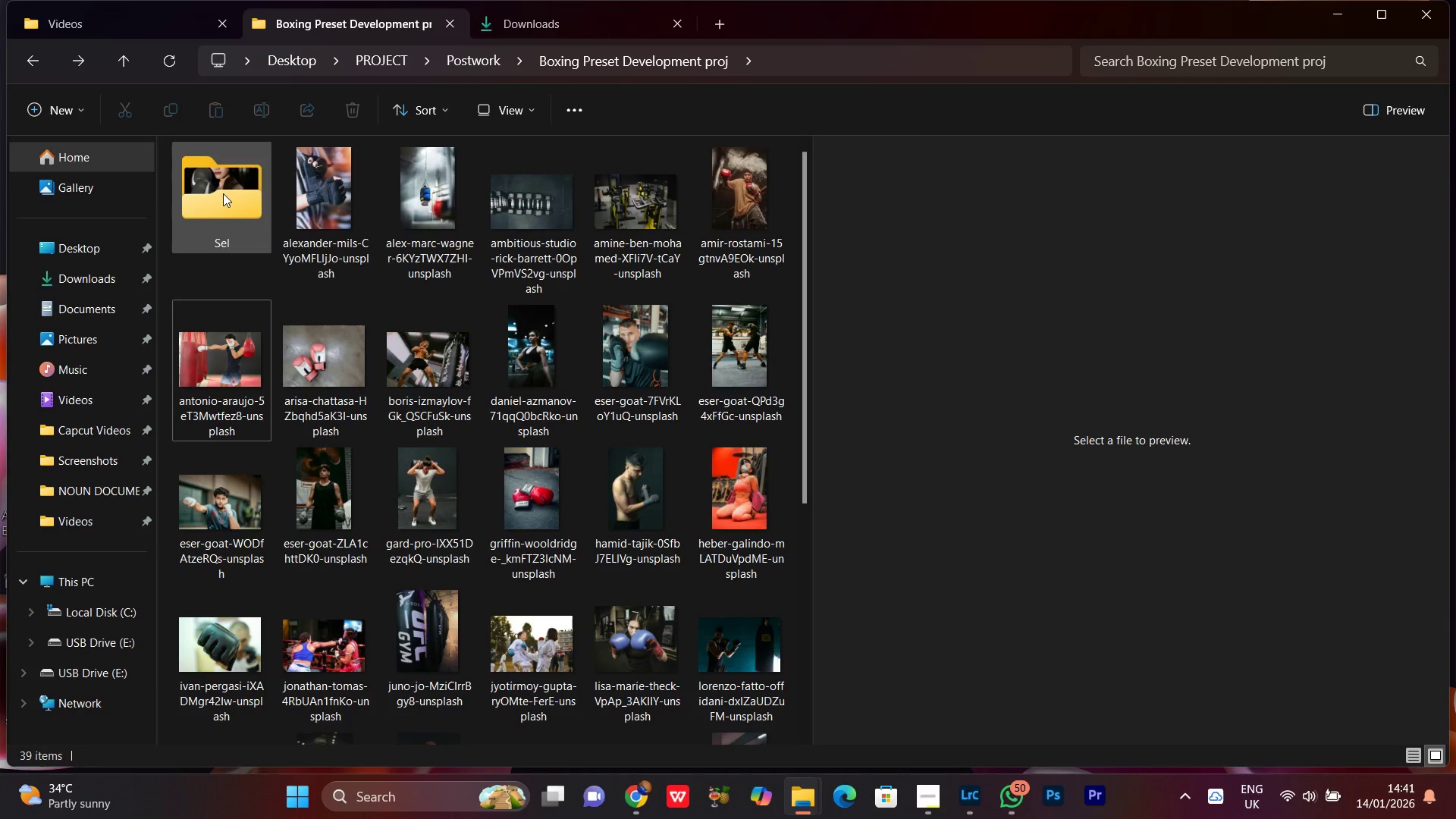 
double_click([223, 193])
 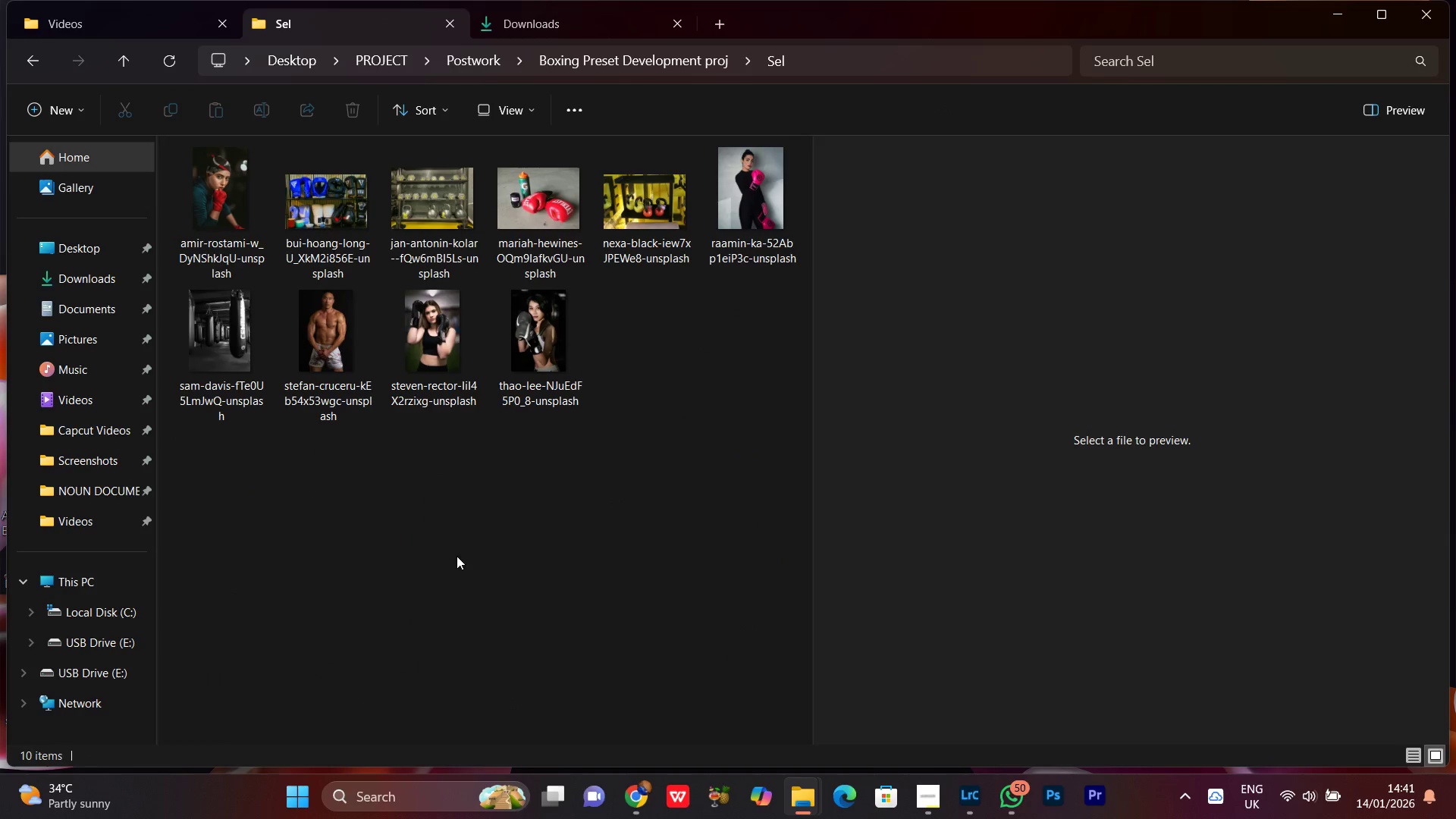 
left_click([426, 547])
 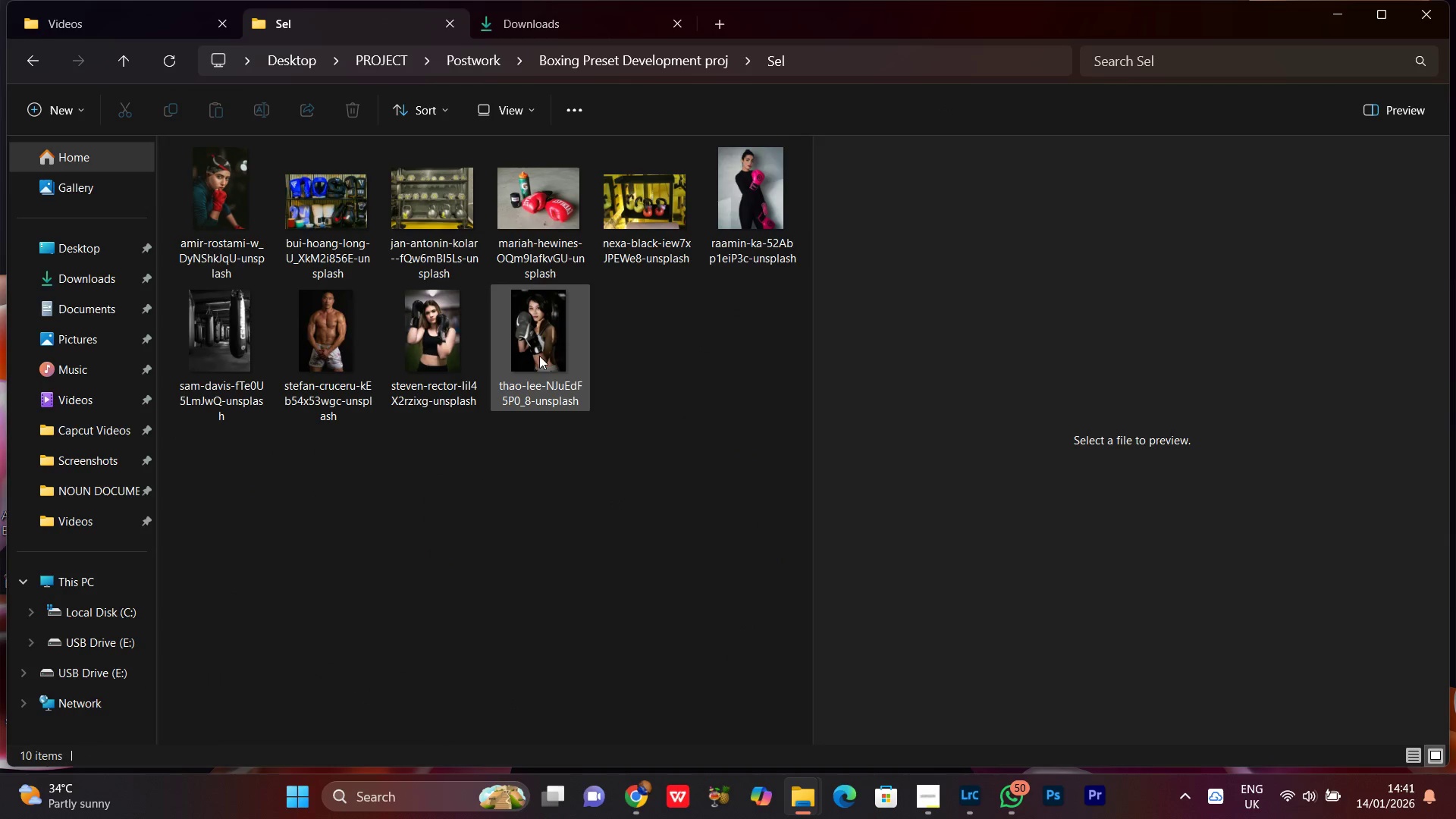 
left_click([538, 350])
 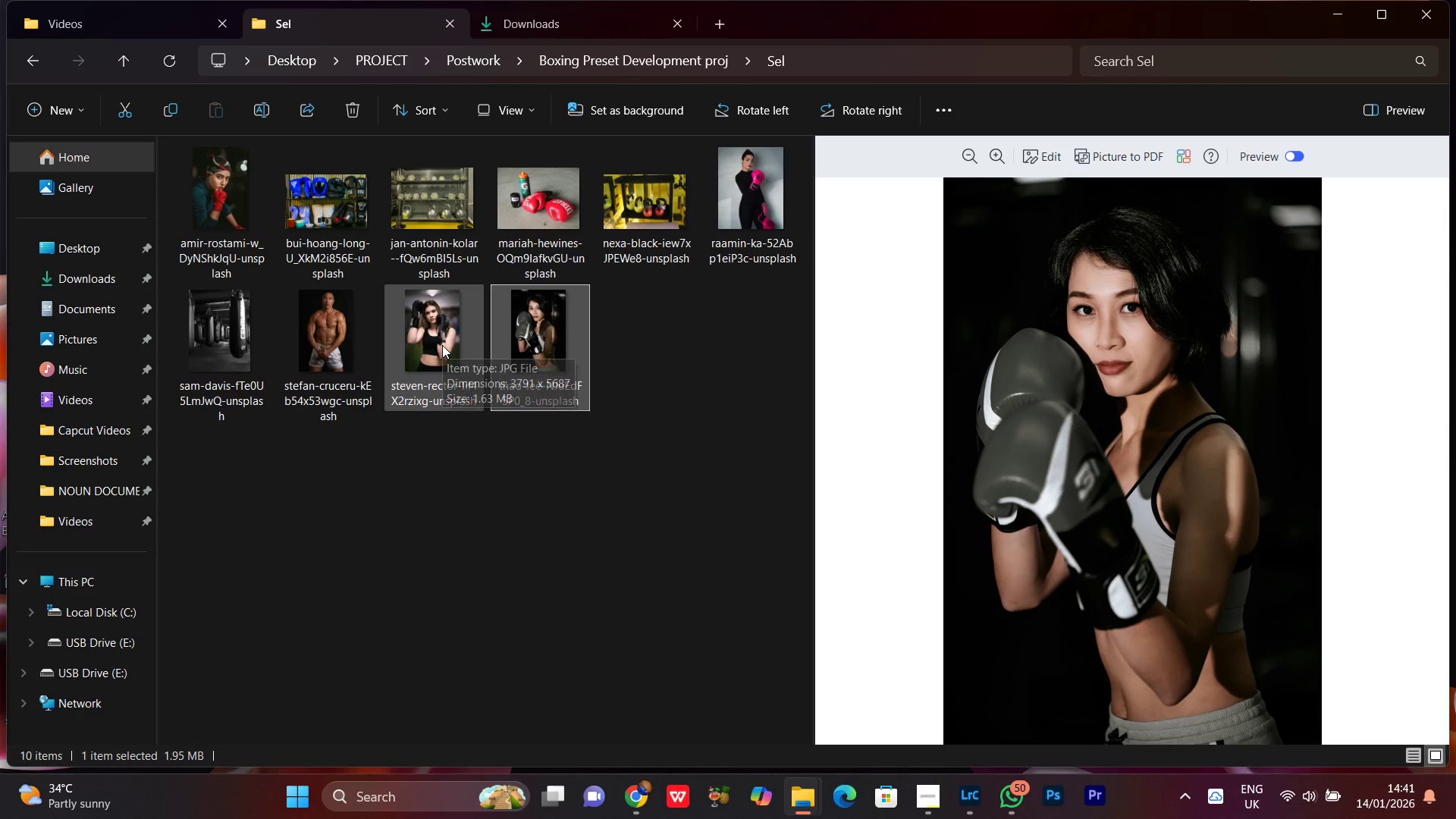 
left_click([442, 345])
 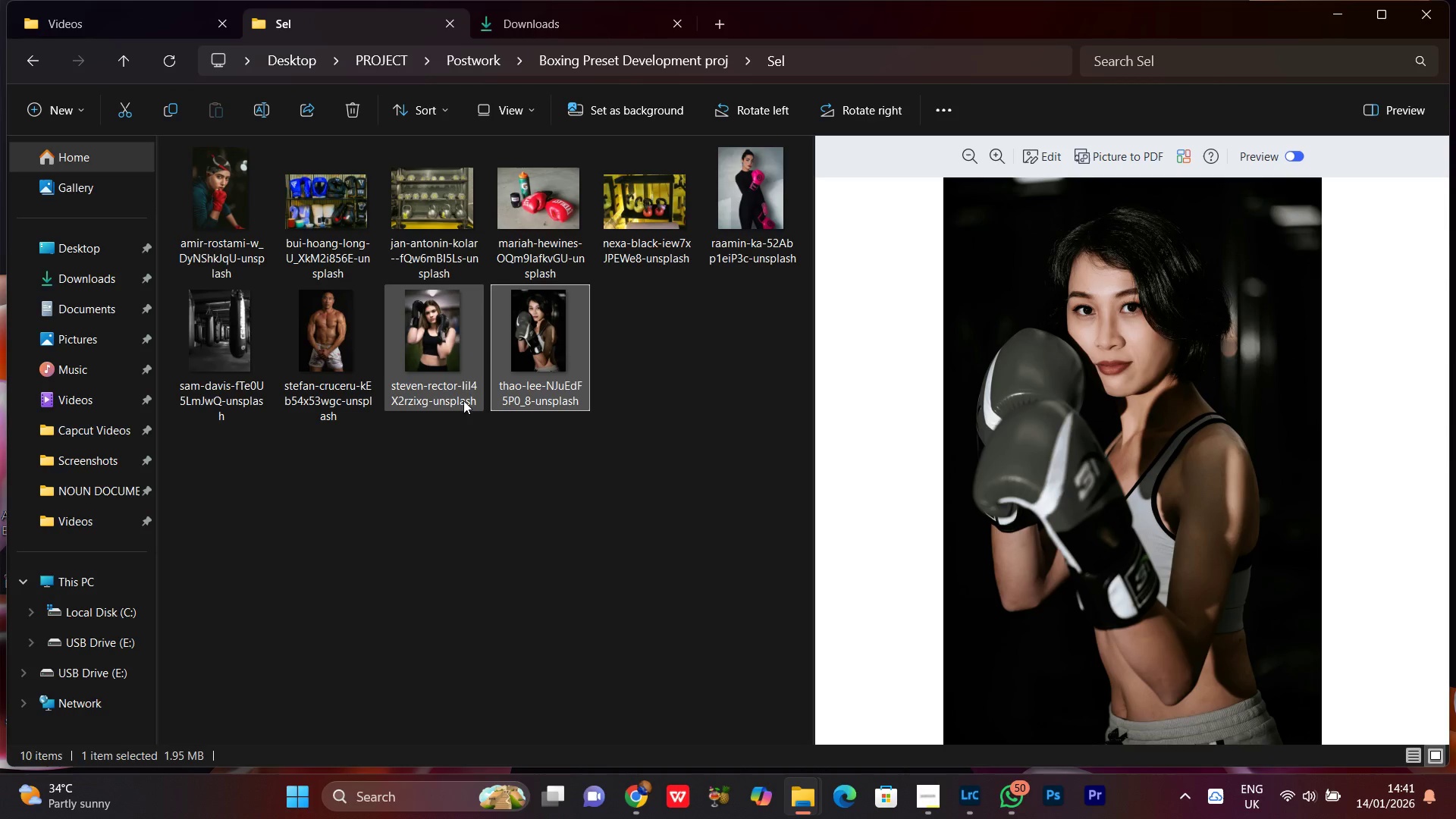 
wait(5.09)
 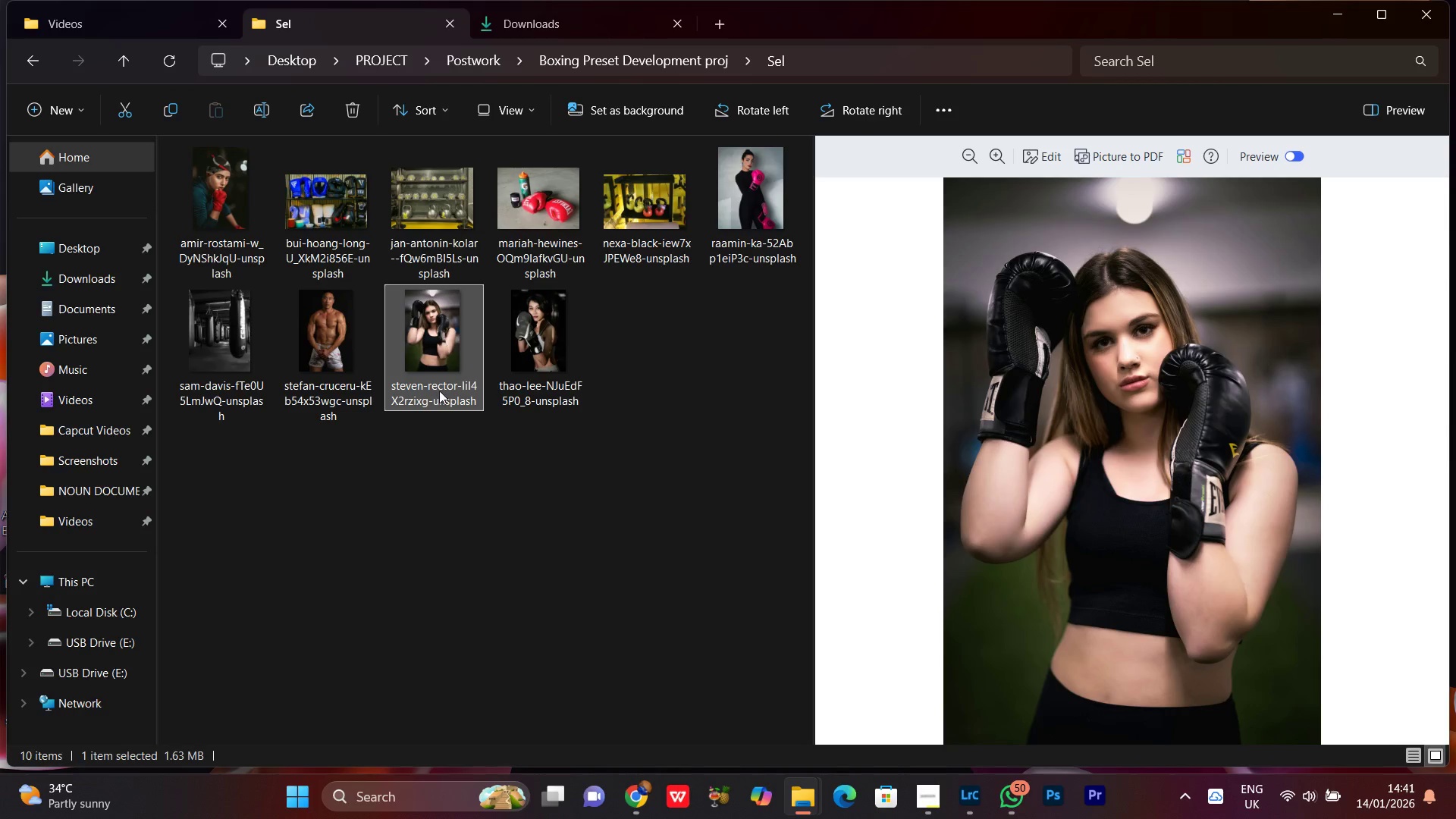 
left_click([454, 343])
 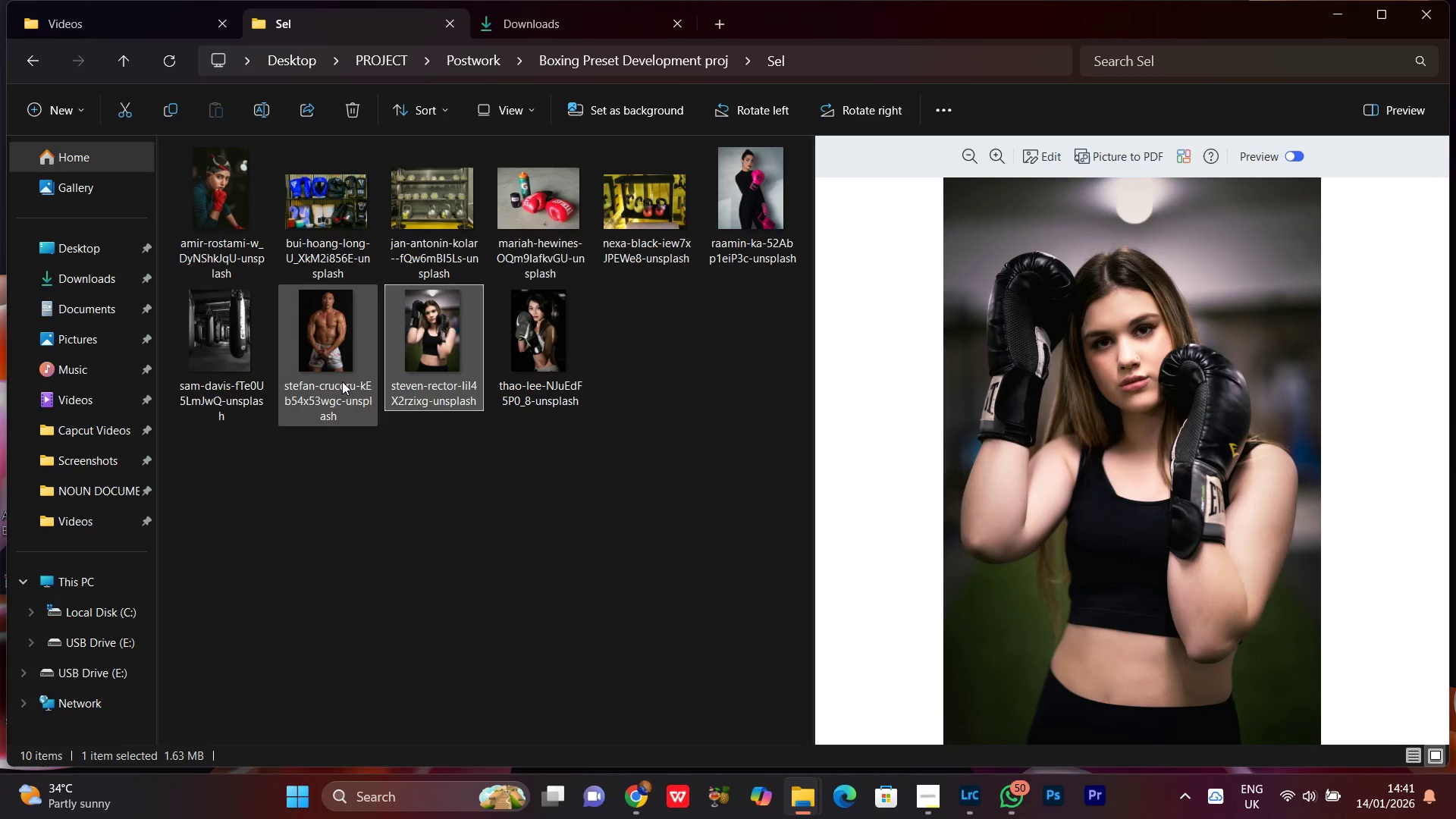 
left_click([337, 375])
 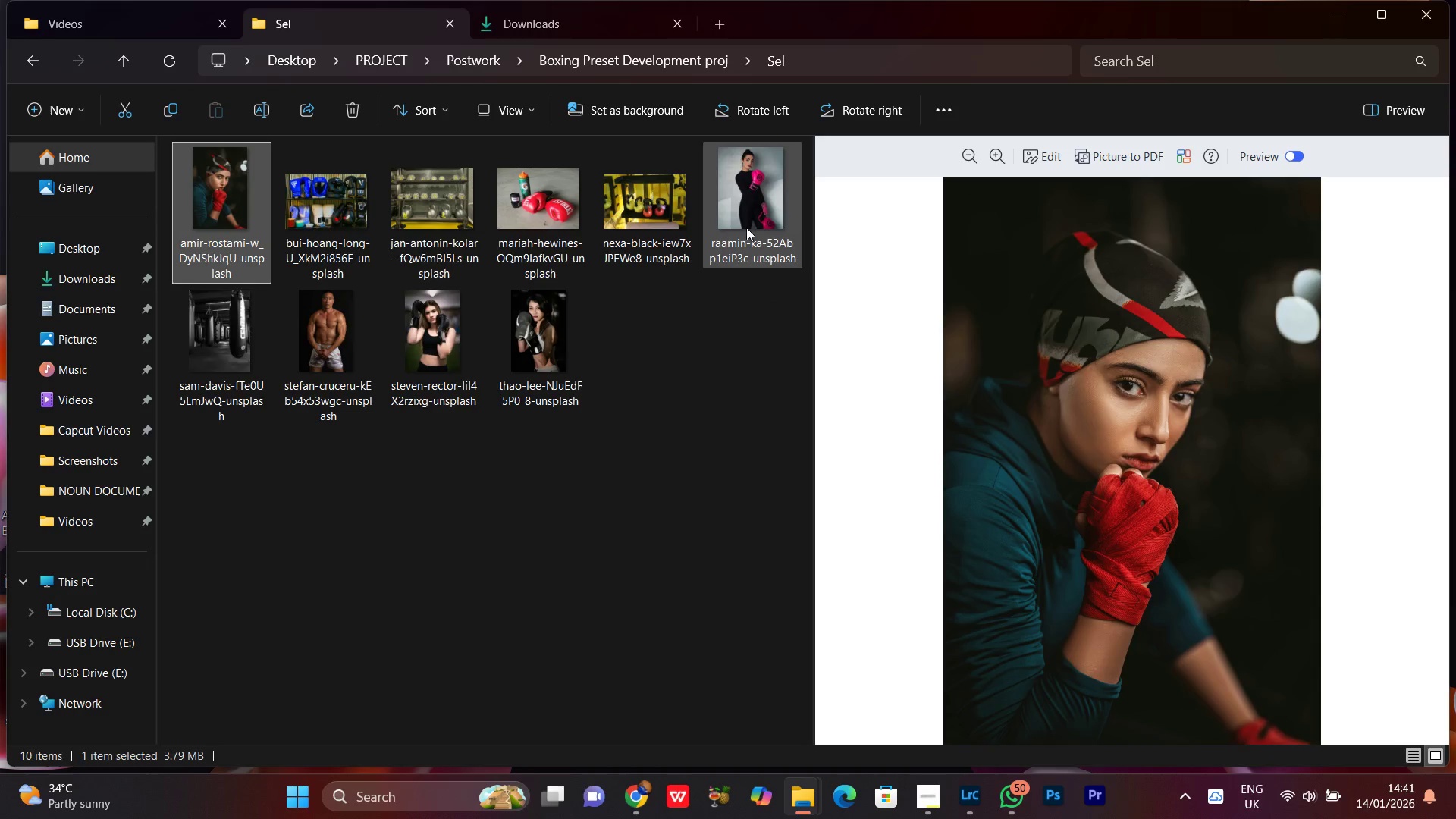 
left_click([746, 208])
 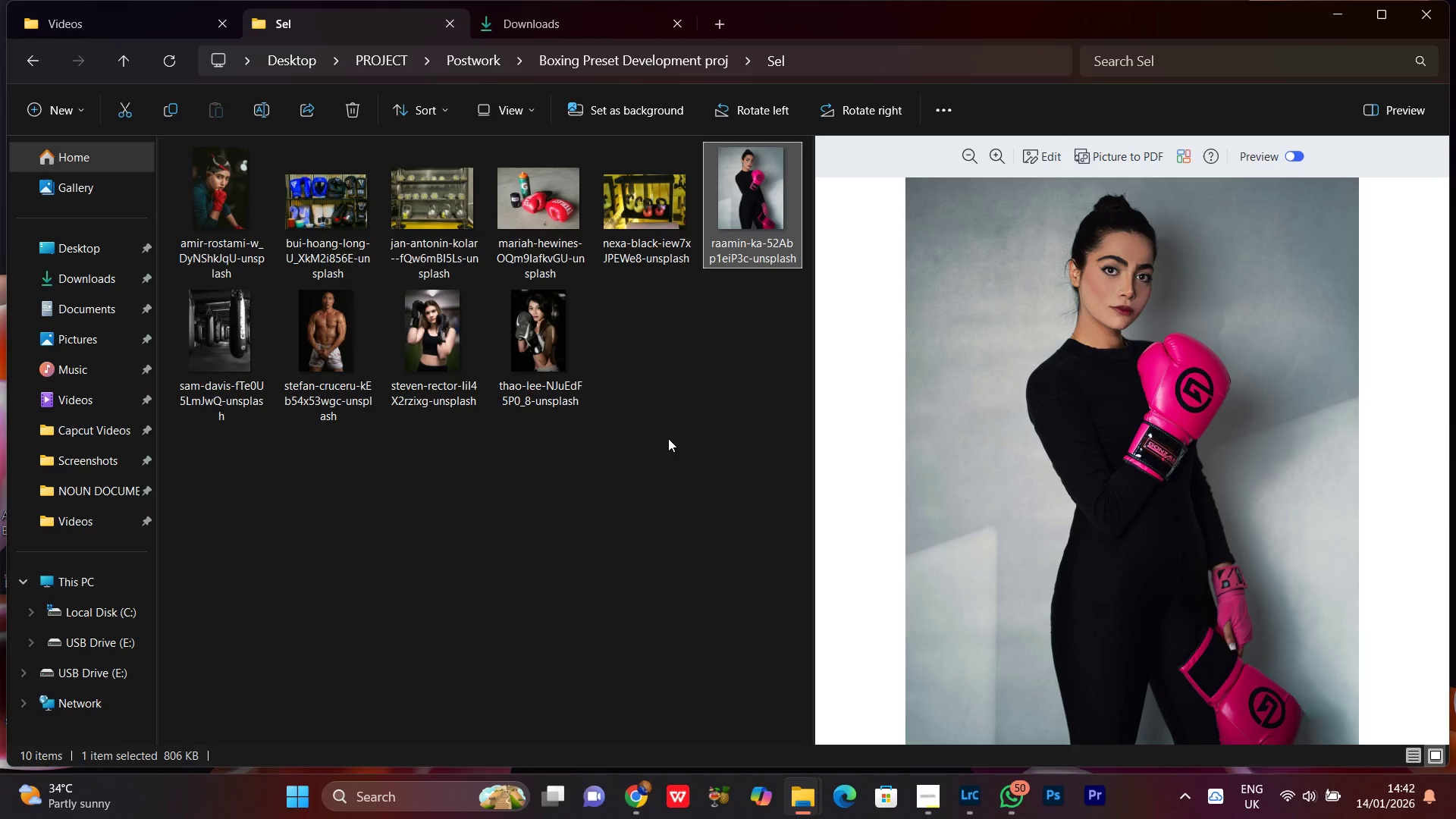 
left_click([668, 438])
 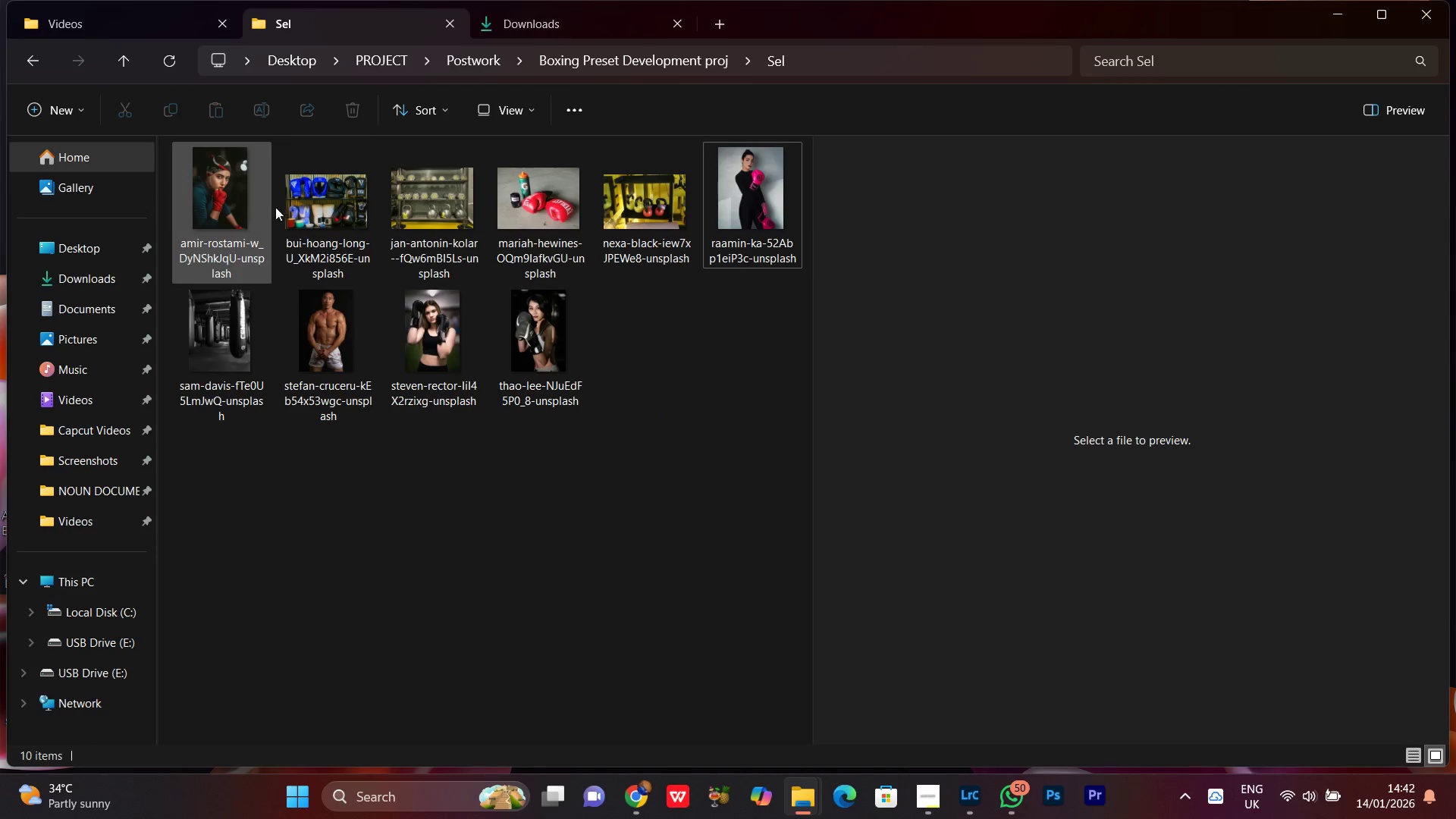 
left_click([313, 209])
 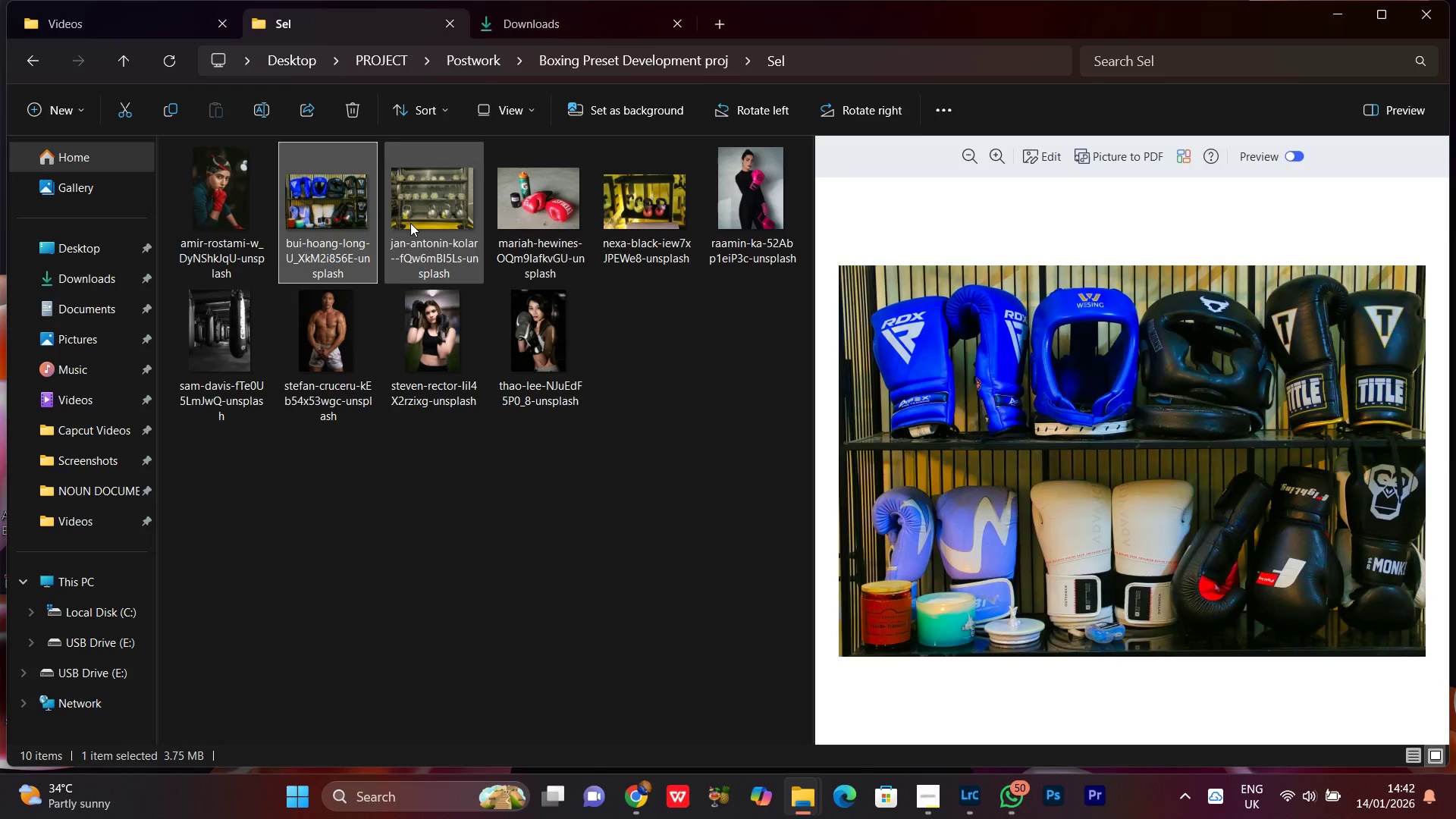 
left_click([410, 223])
 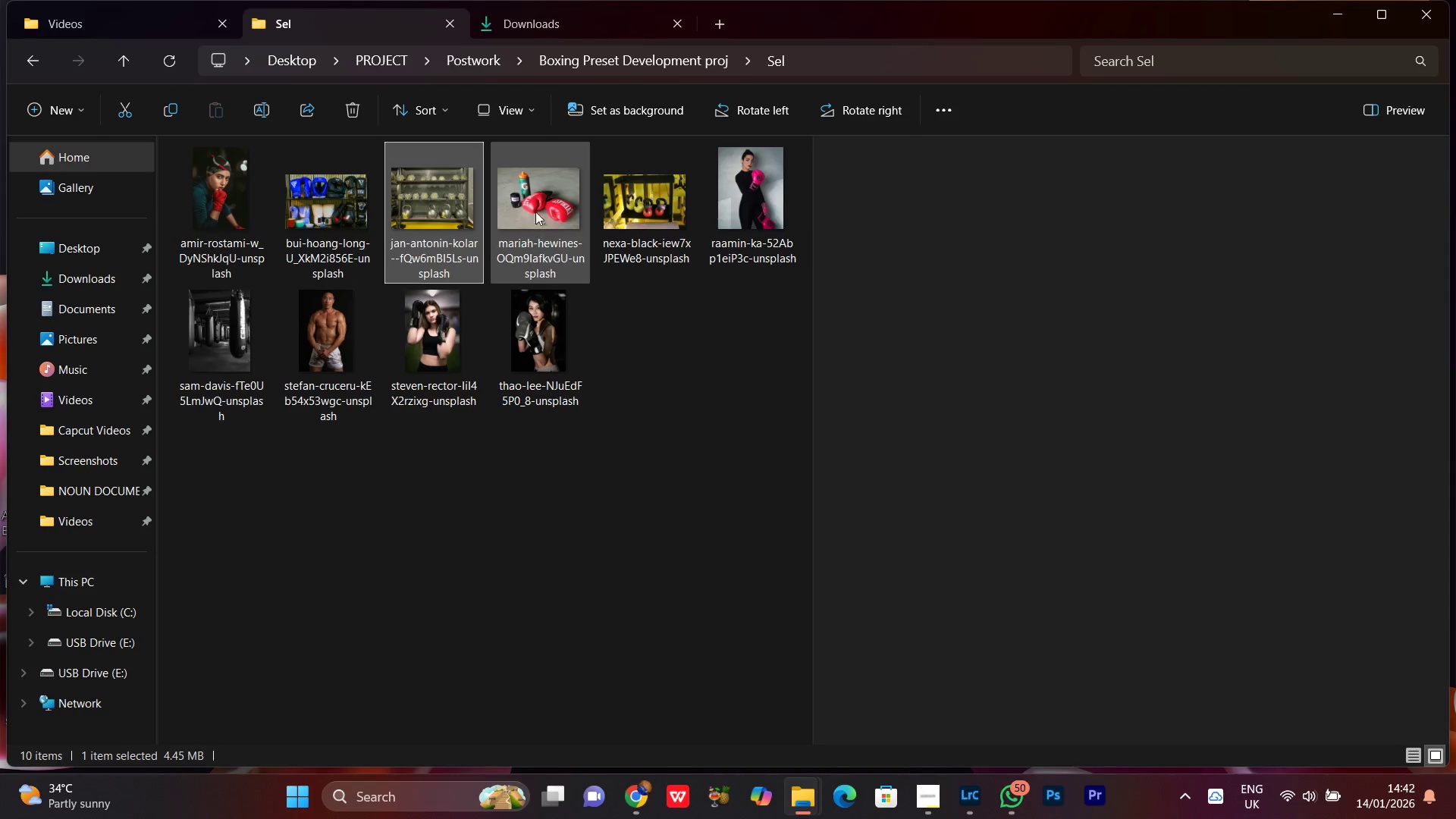 
left_click([535, 208])
 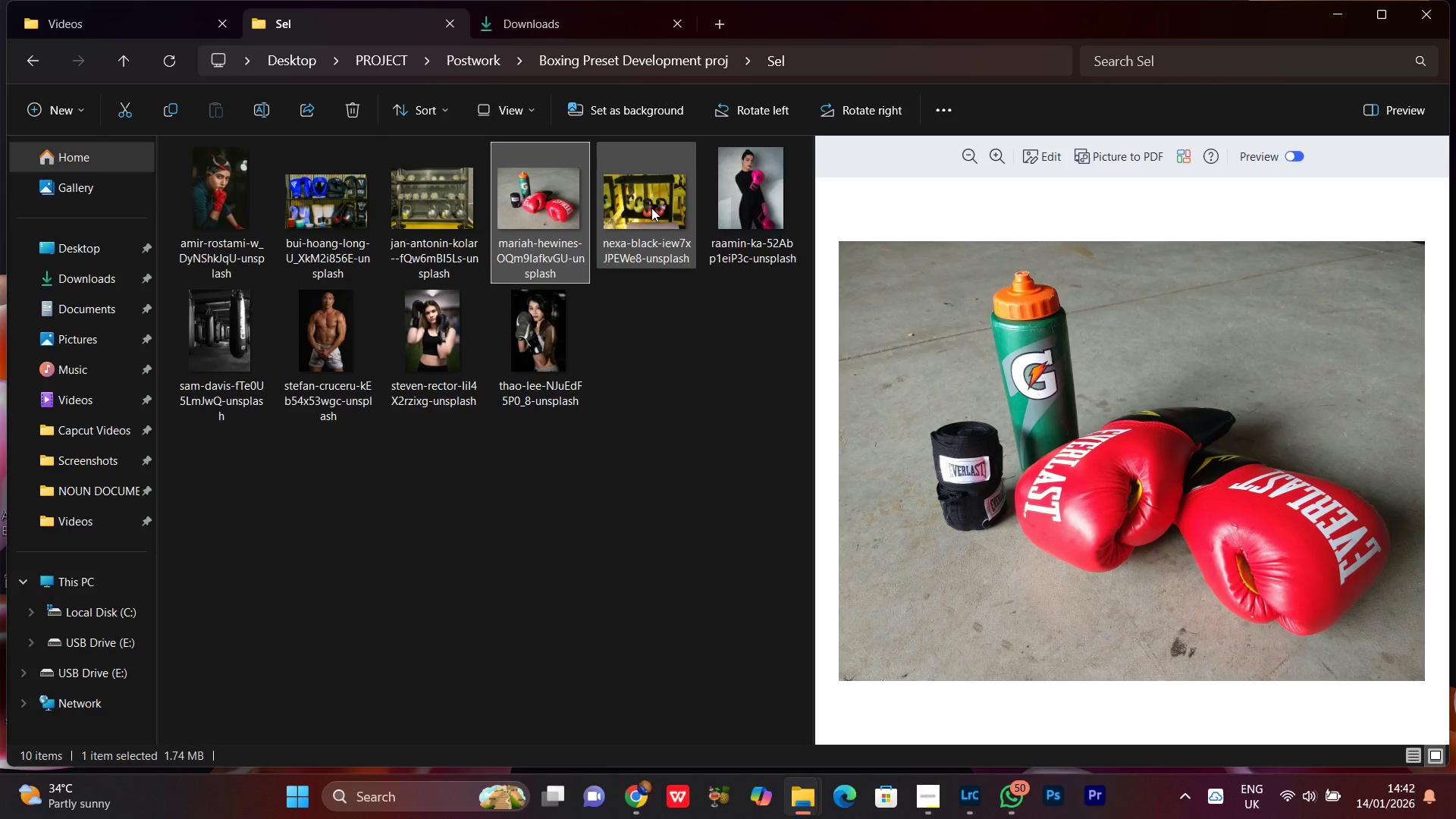 
left_click([651, 208])
 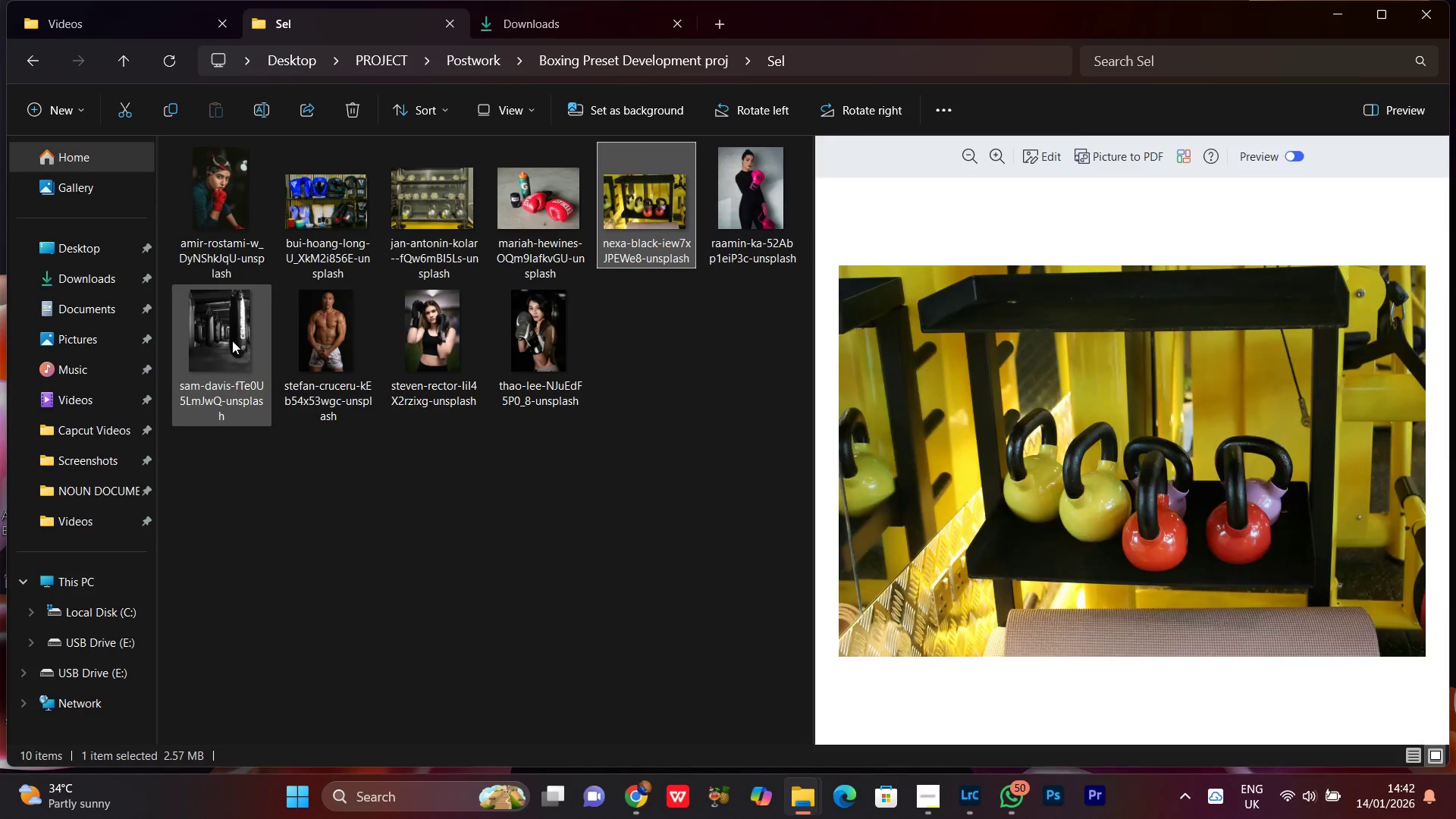 
left_click([232, 340])
 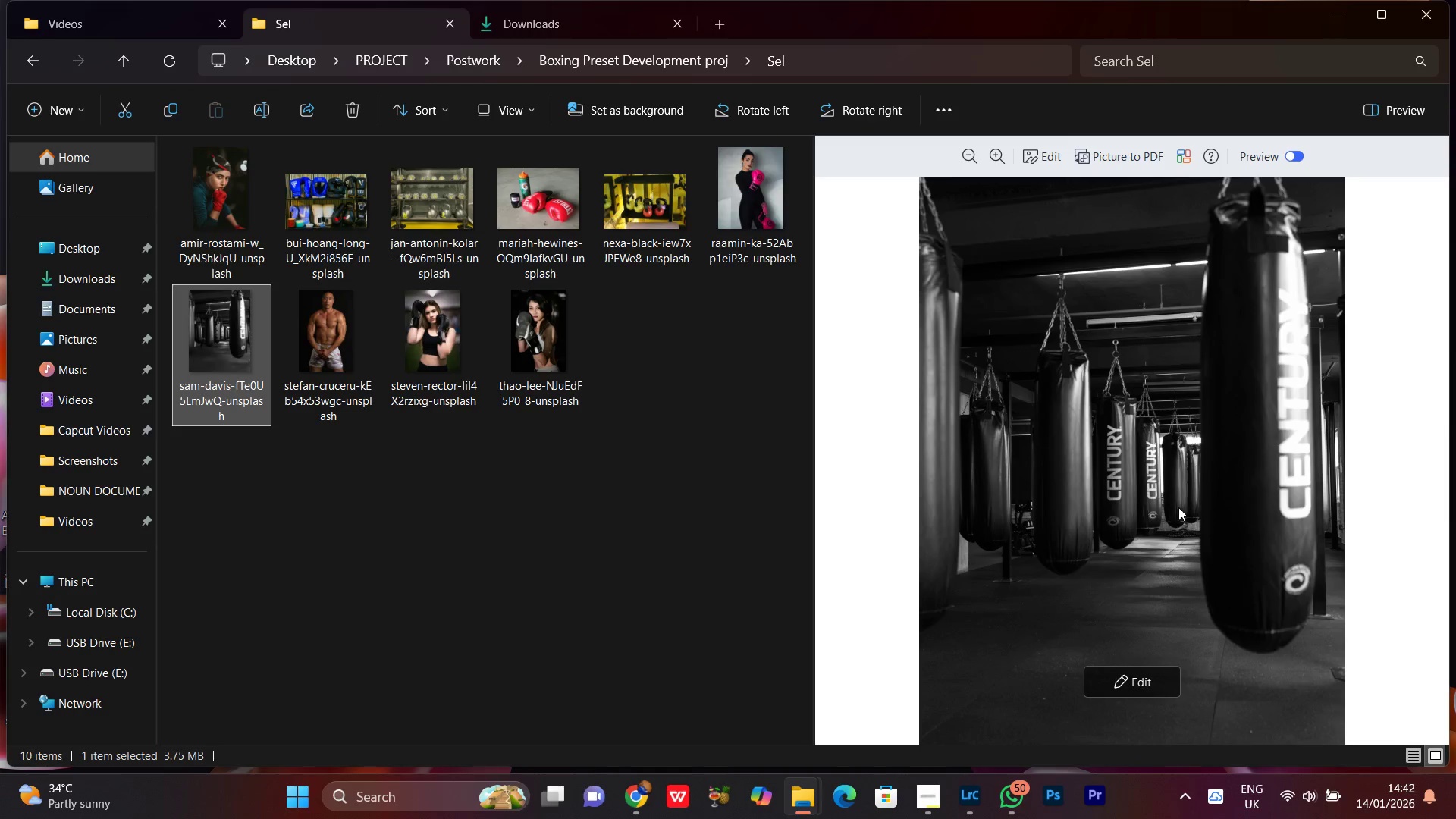 
scroll: coordinate [1222, 468], scroll_direction: down, amount: 2.0
 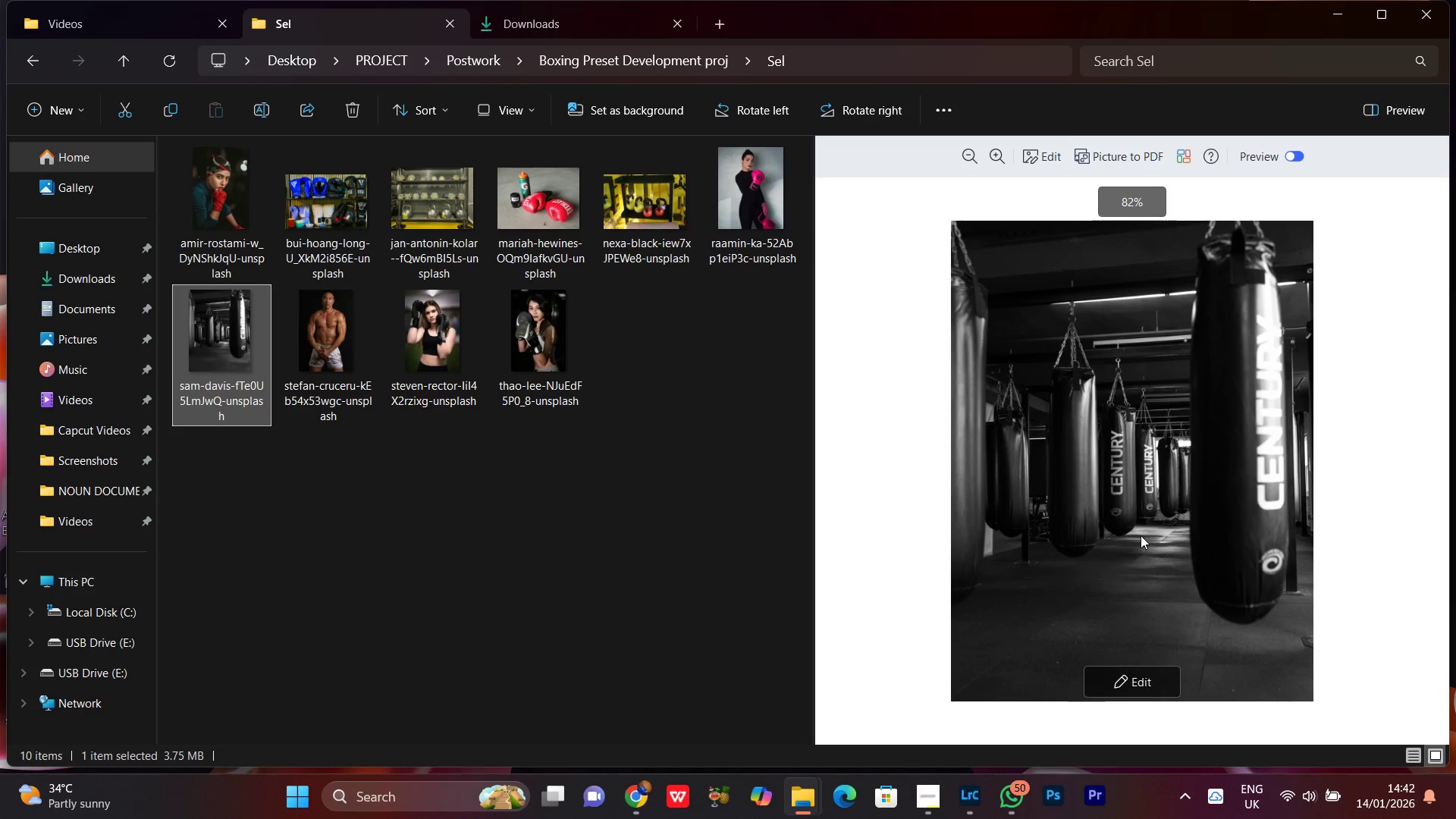 
scroll: coordinate [1121, 529], scroll_direction: up, amount: 3.0
 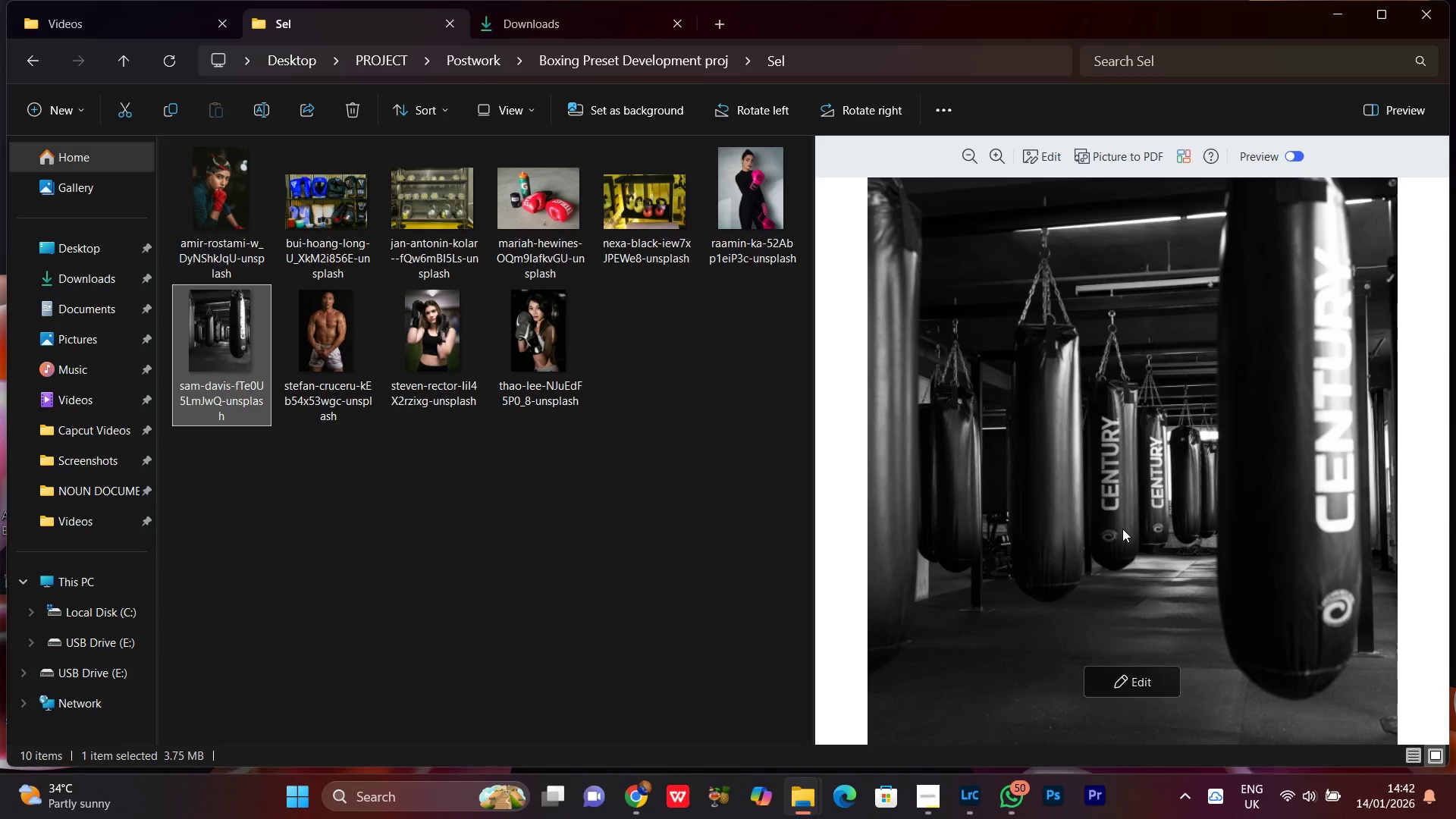 
scroll: coordinate [1123, 529], scroll_direction: down, amount: 7.0
 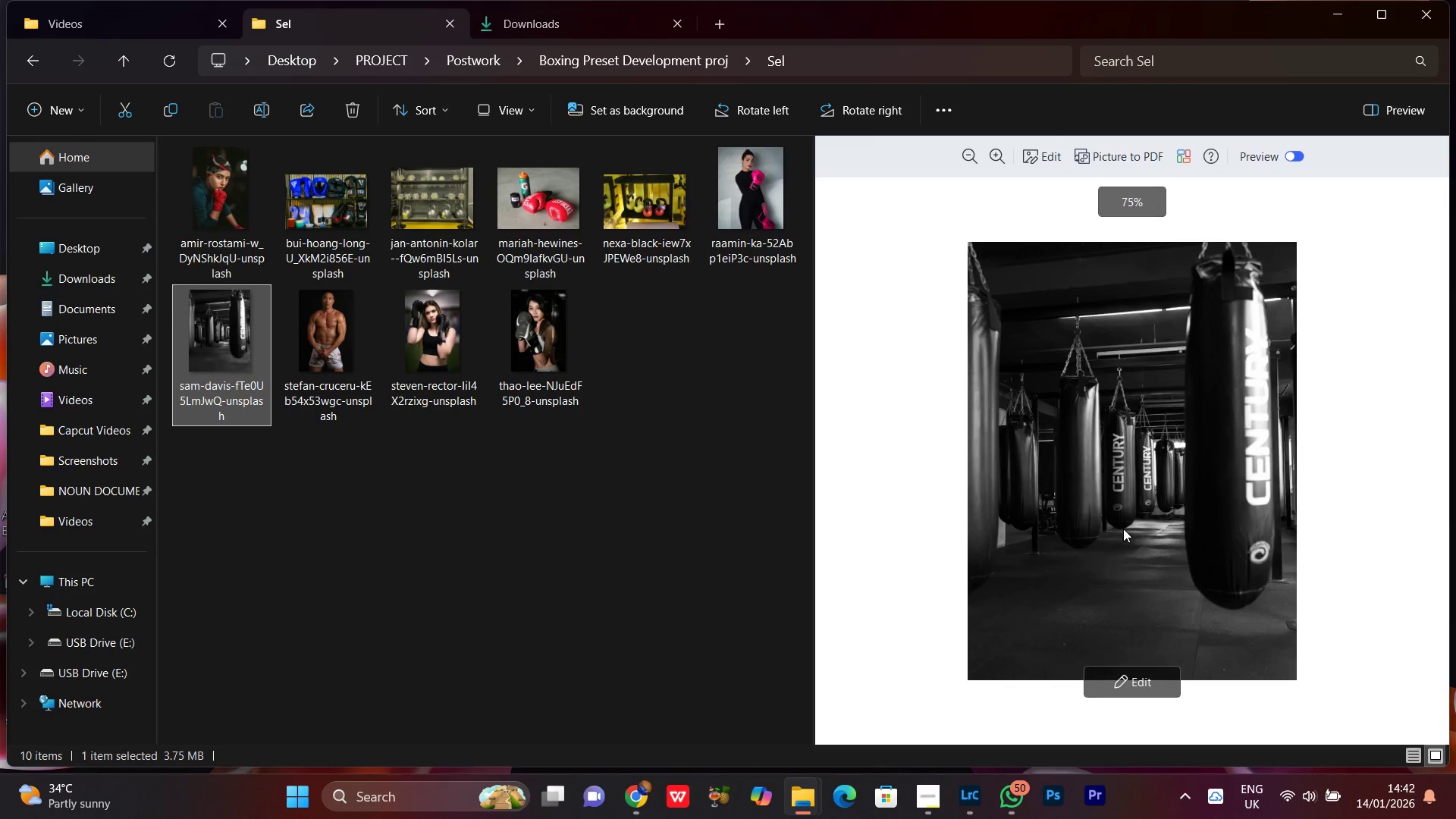 
left_click([1124, 529])
 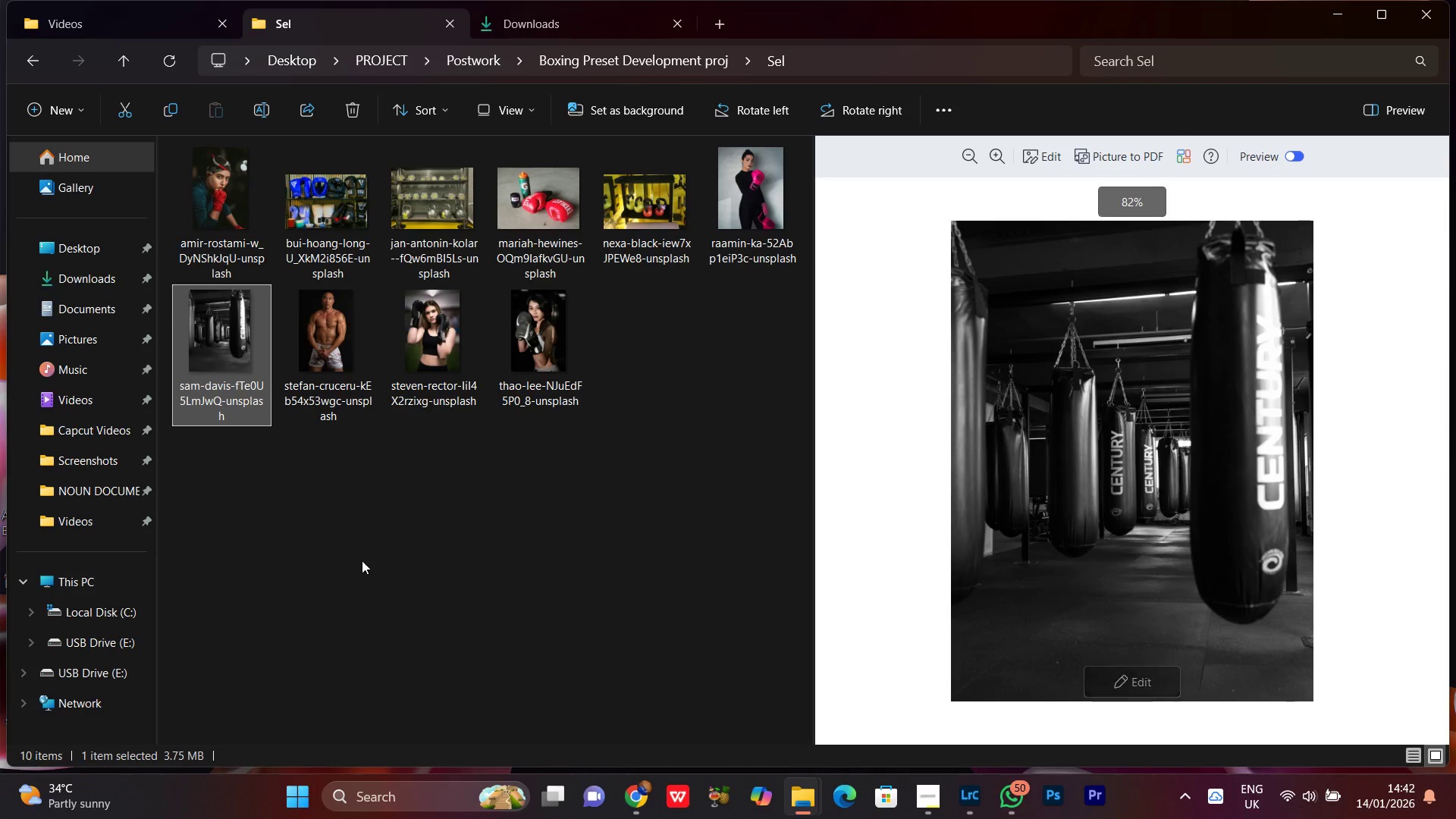 
scroll: coordinate [1123, 529], scroll_direction: up, amount: 2.0
 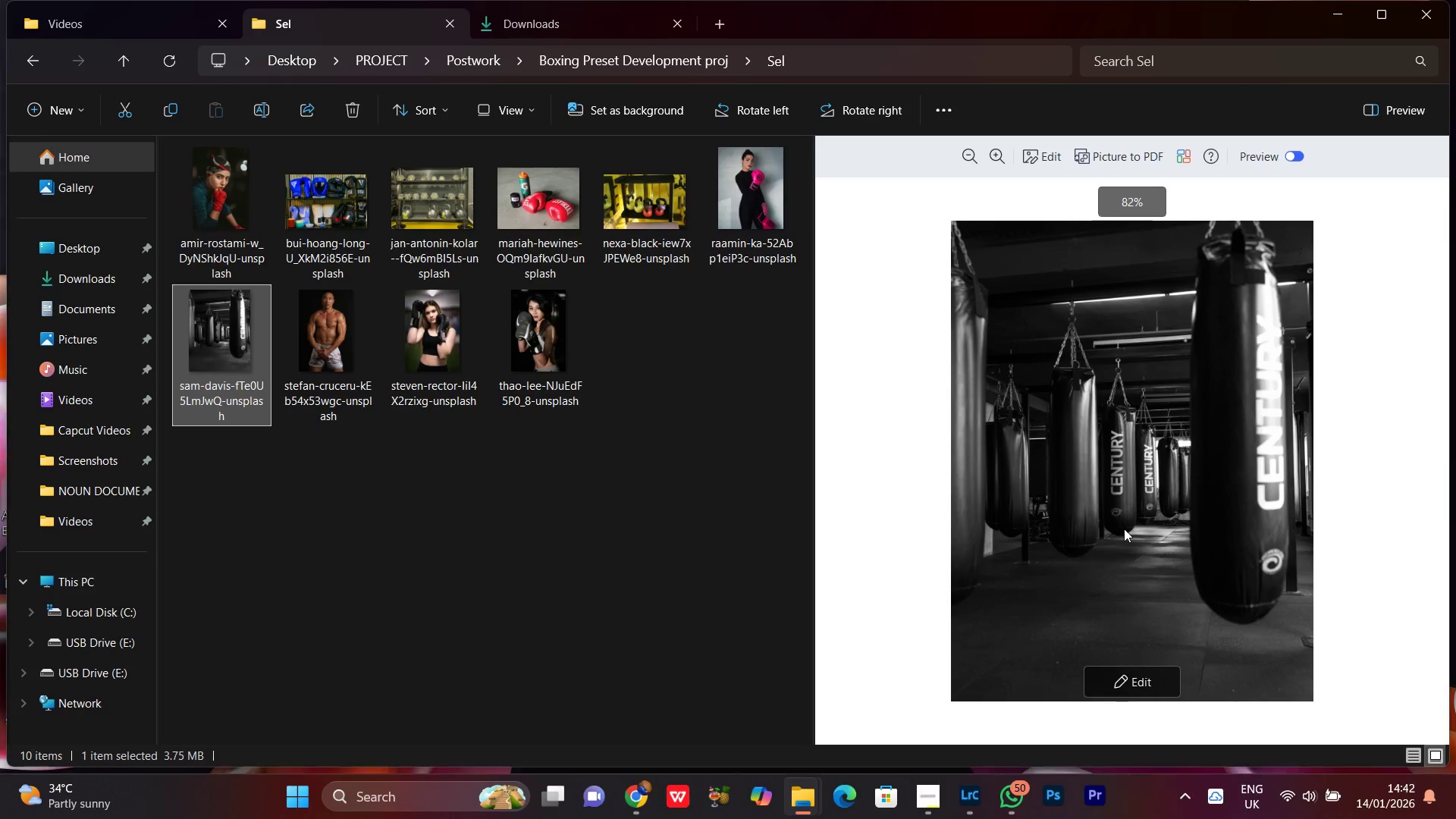 
left_click([364, 562])
 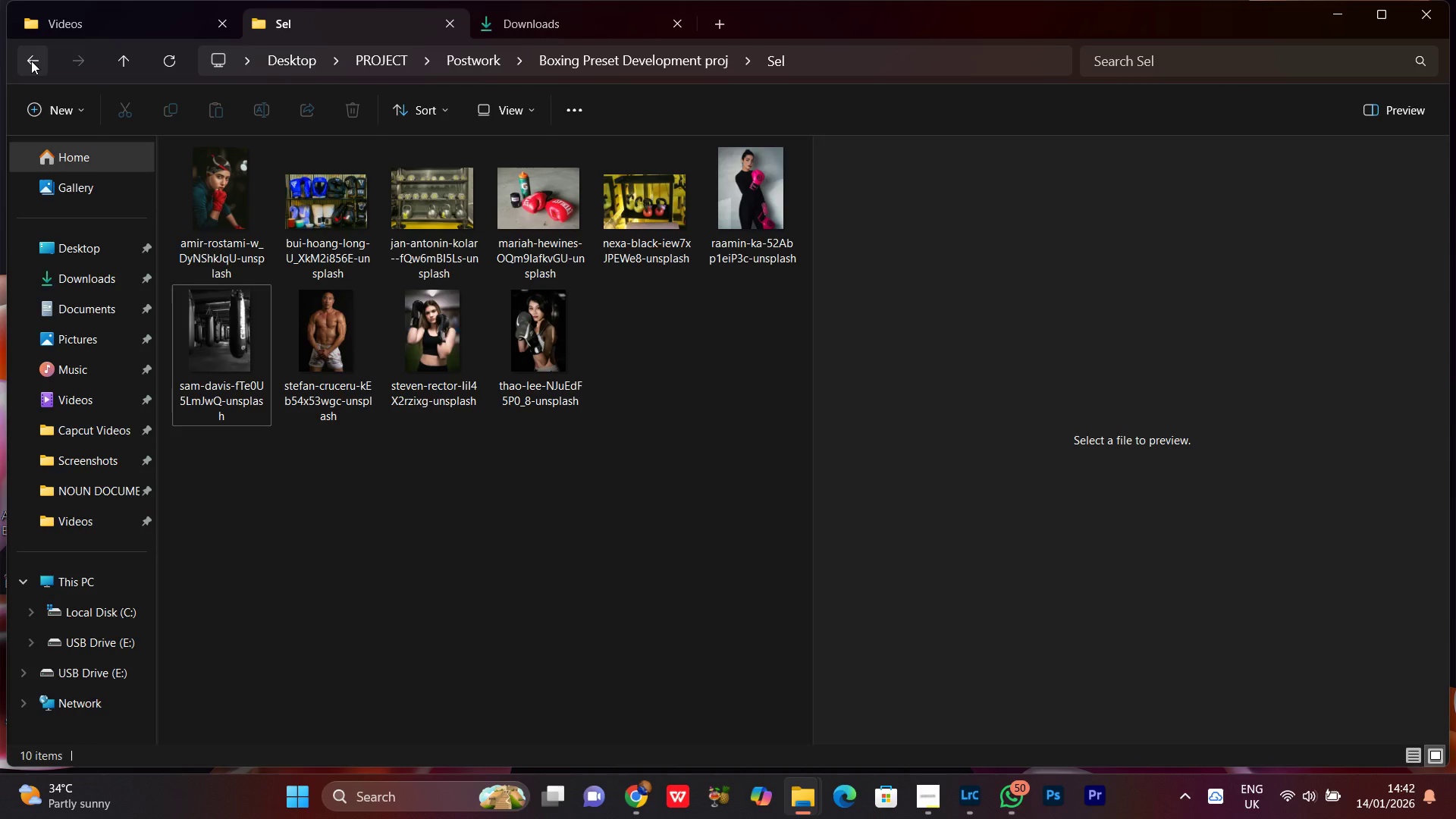 
left_click([31, 61])
 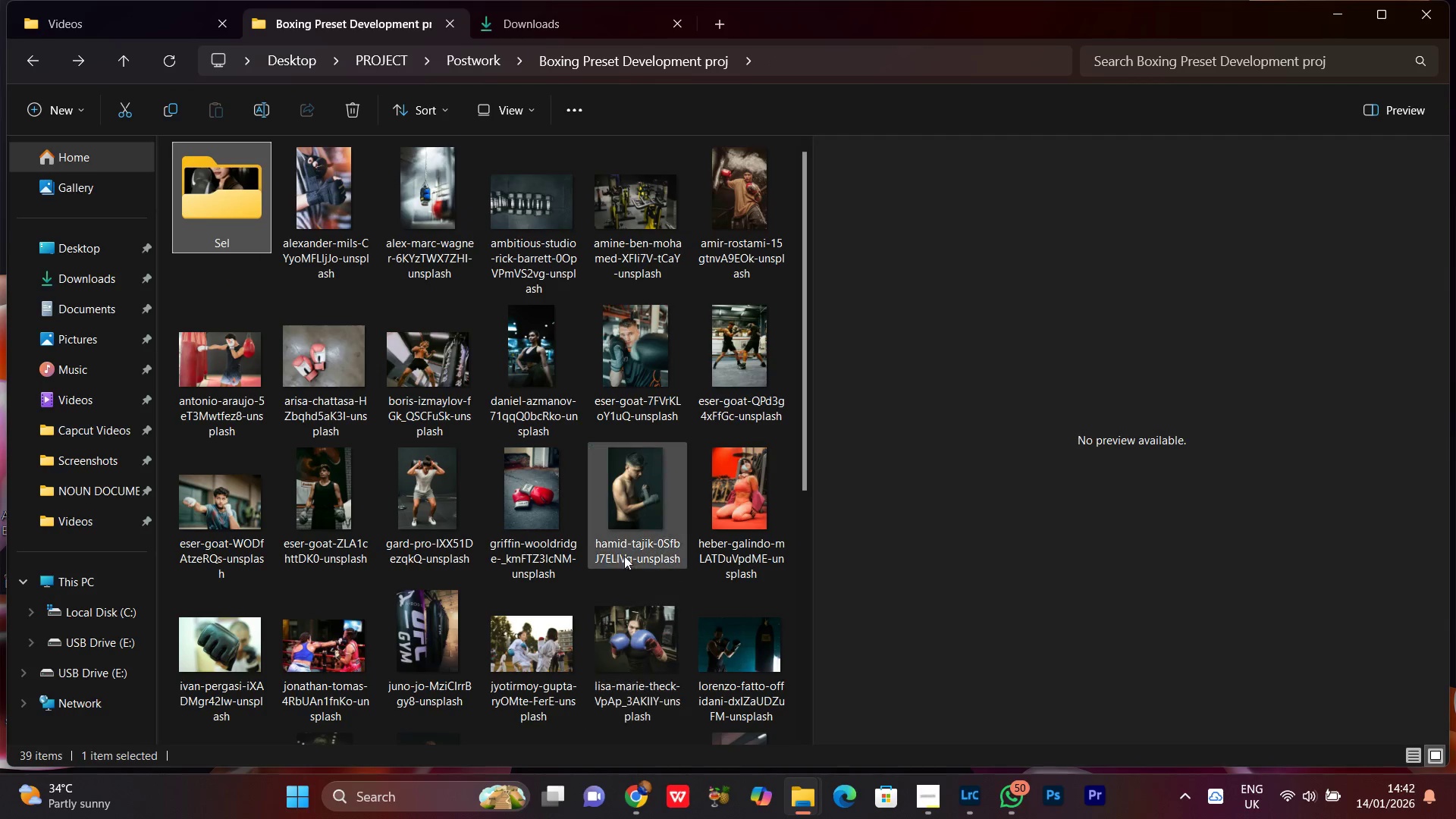 
left_click([430, 353])
 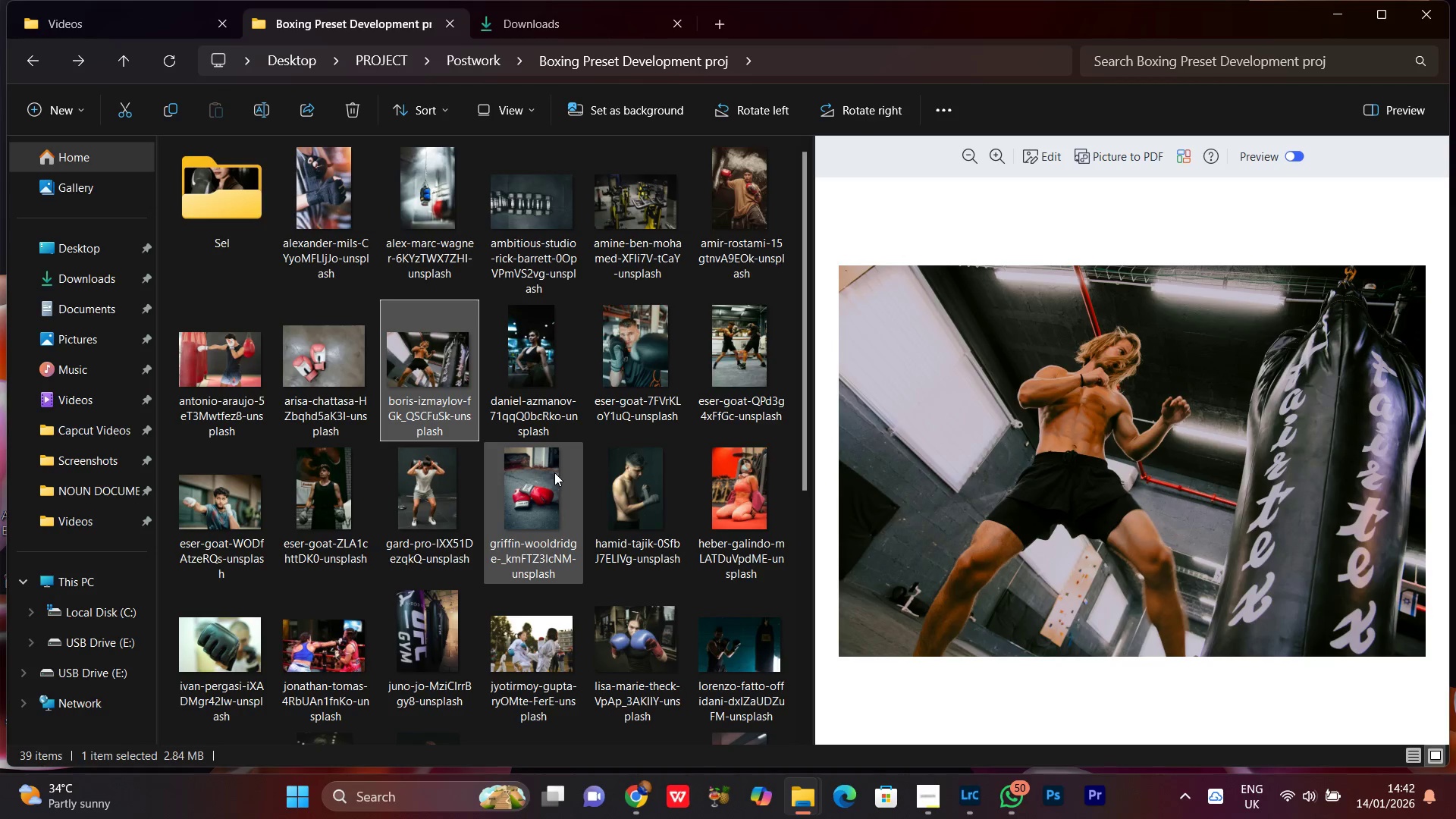 
scroll: coordinate [554, 478], scroll_direction: down, amount: 2.0
 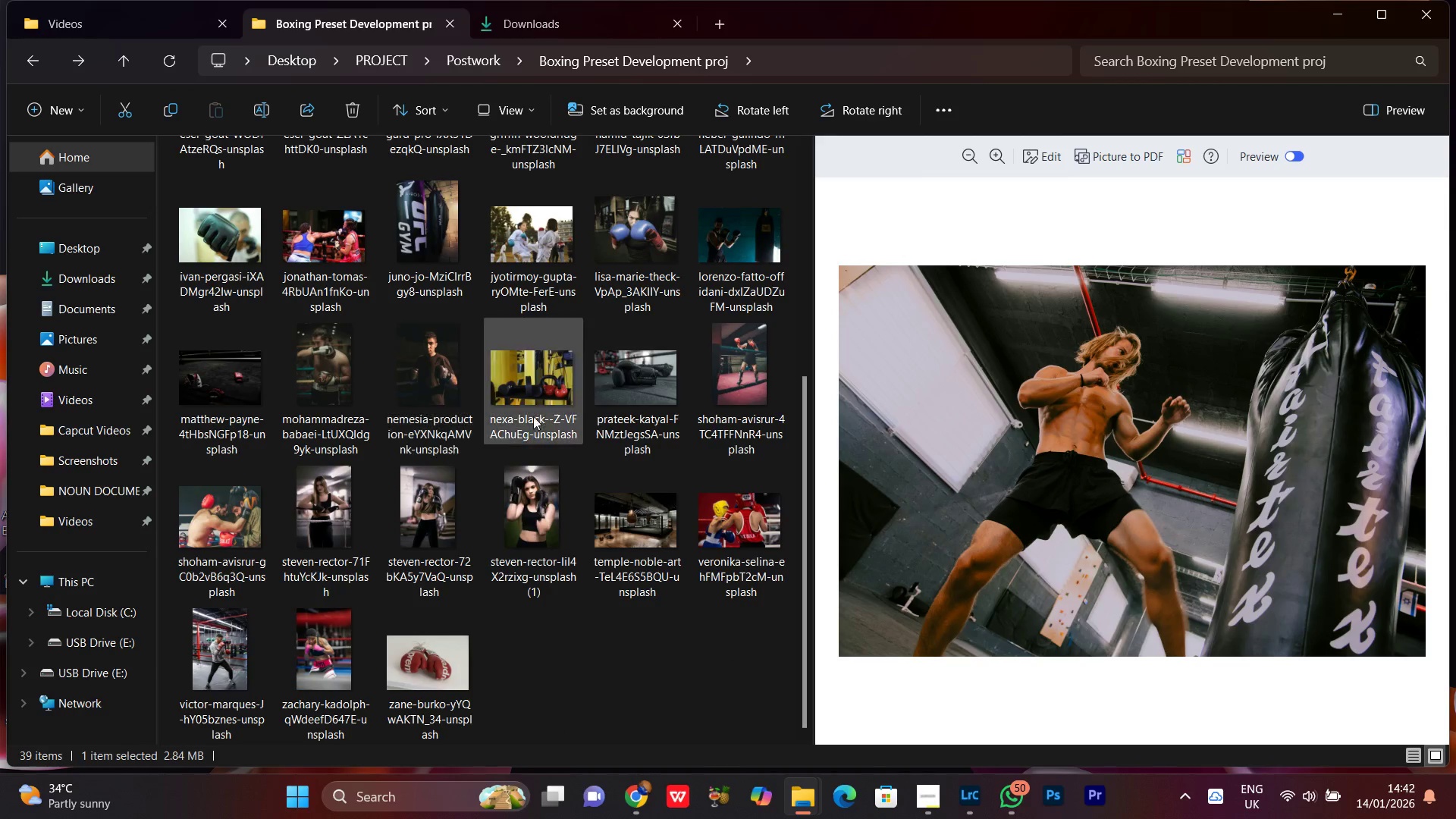 
wait(5.97)
 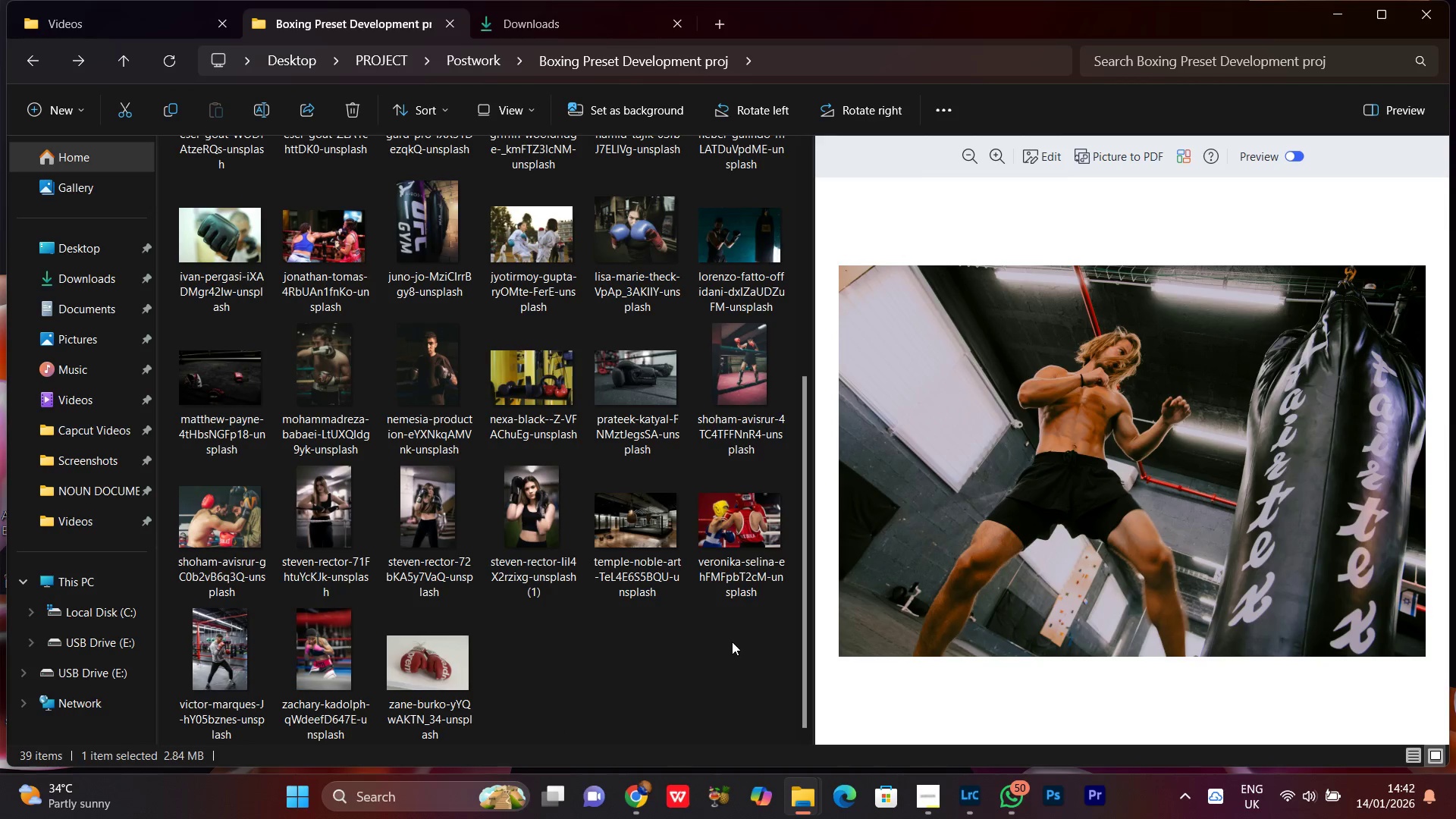 
scroll: coordinate [573, 689], scroll_direction: up, amount: 1.0
 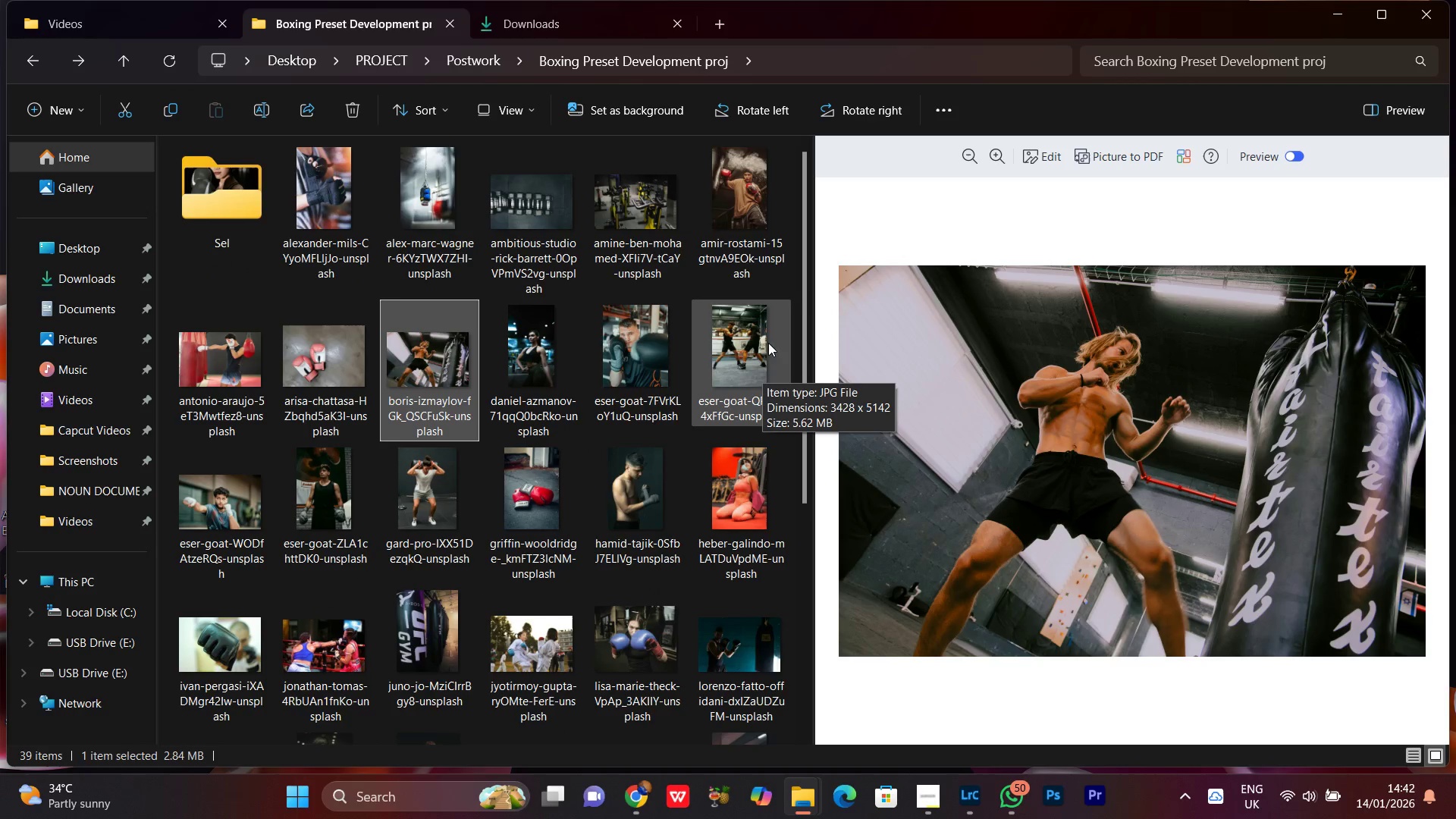 
key(Control+ControlLeft)
 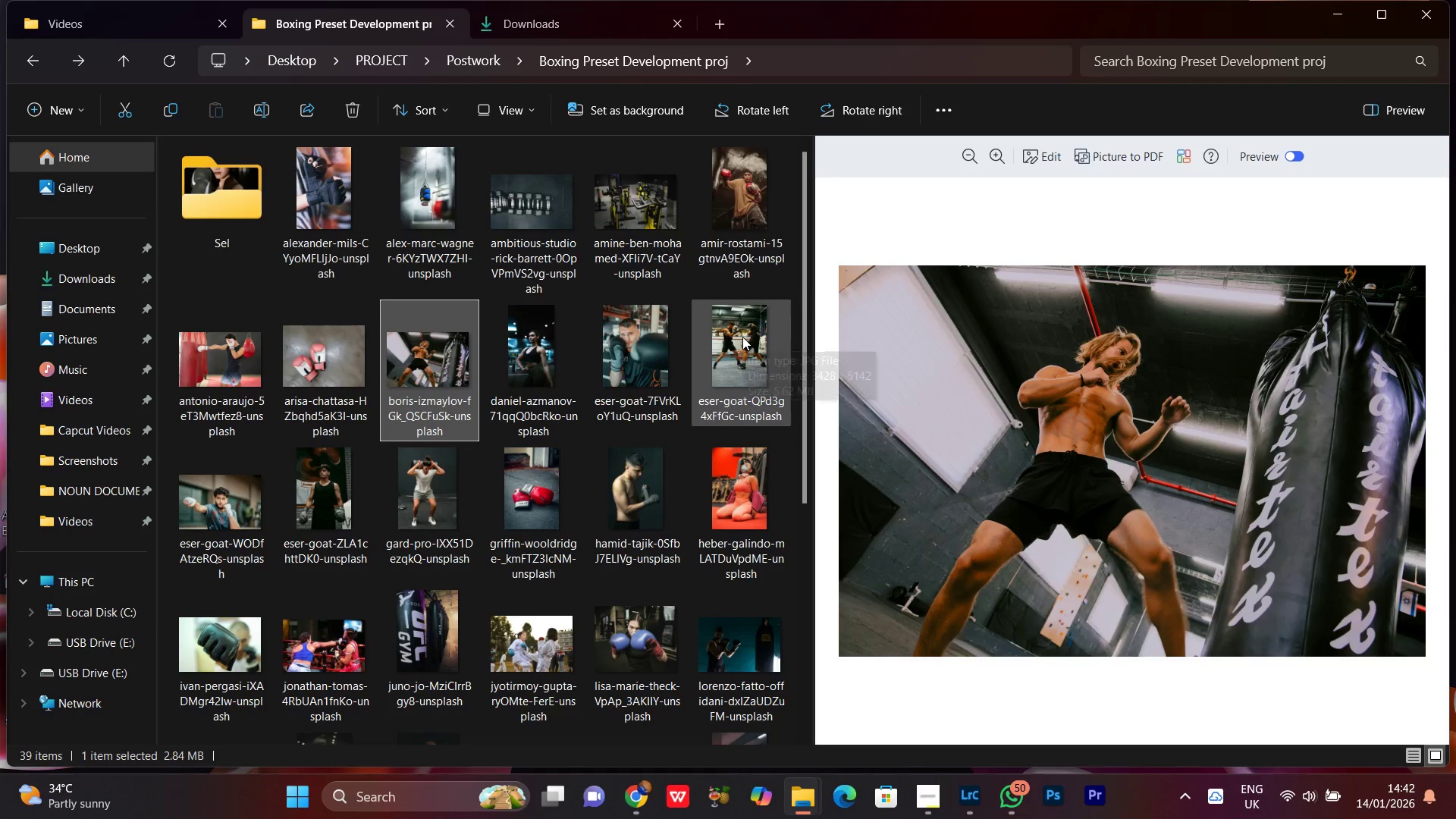 
left_click([742, 337])
 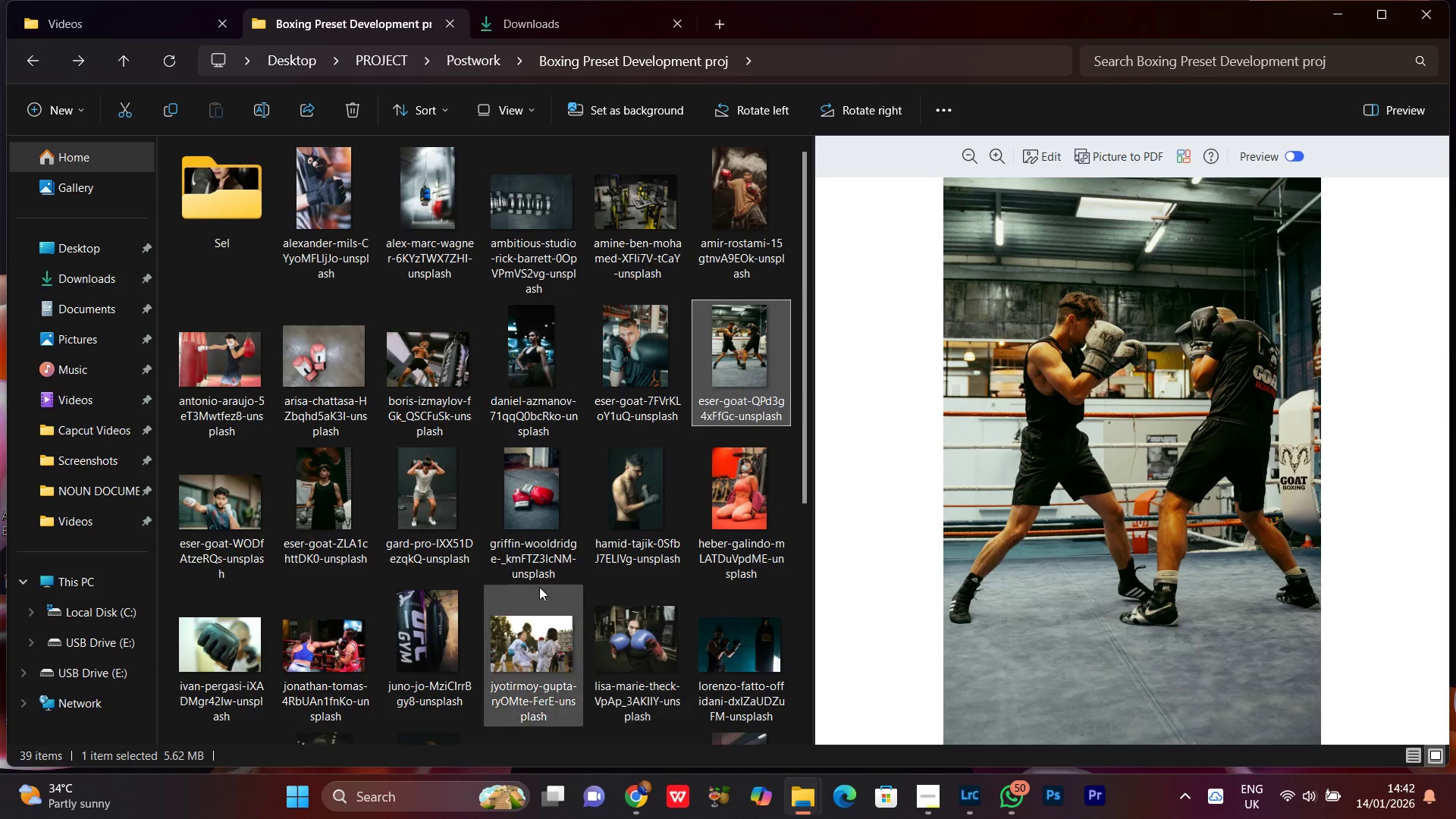 
left_click([449, 495])
 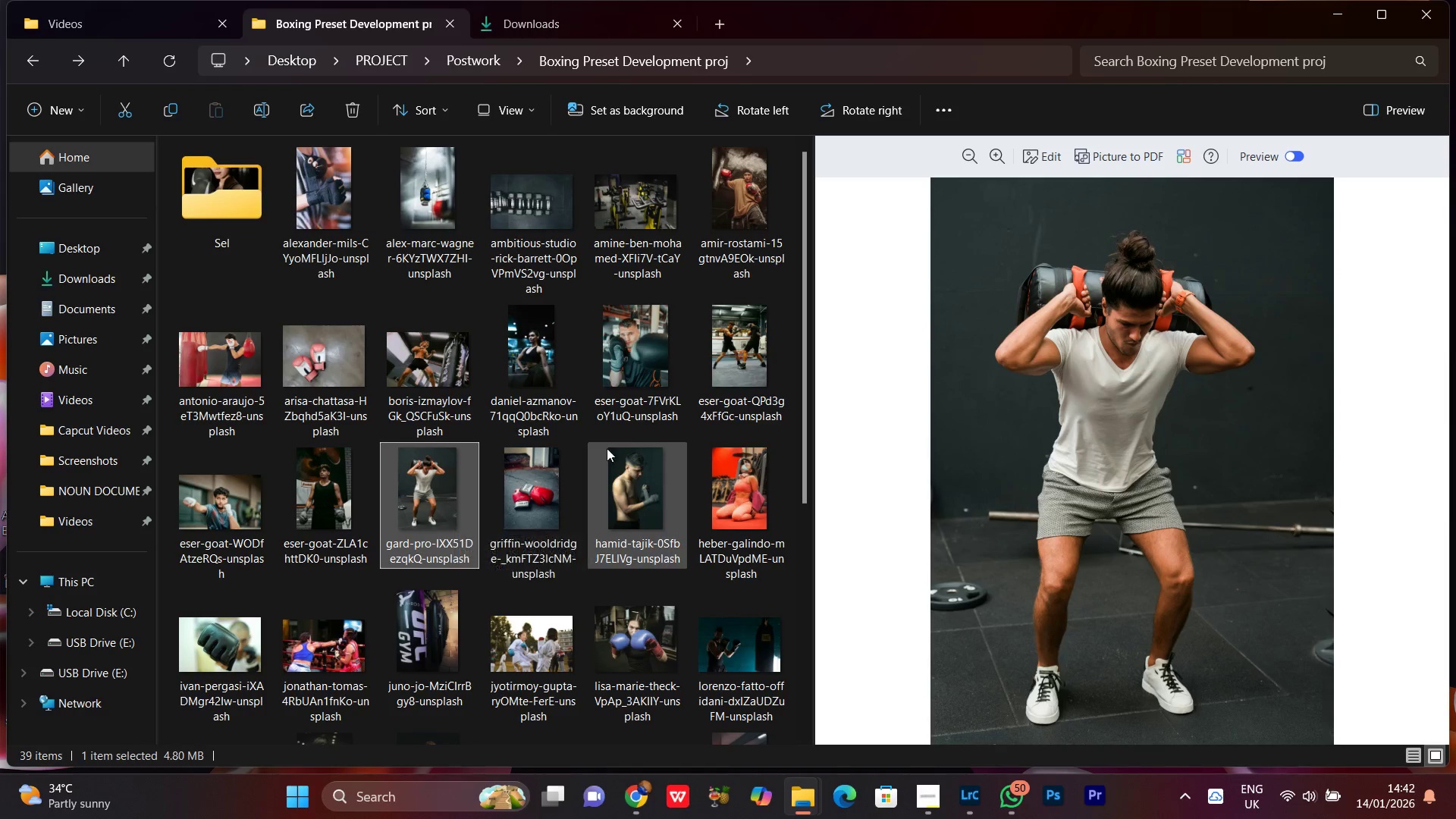 
hold_key(key=ControlLeft, duration=0.59)
left_click([436, 352])
 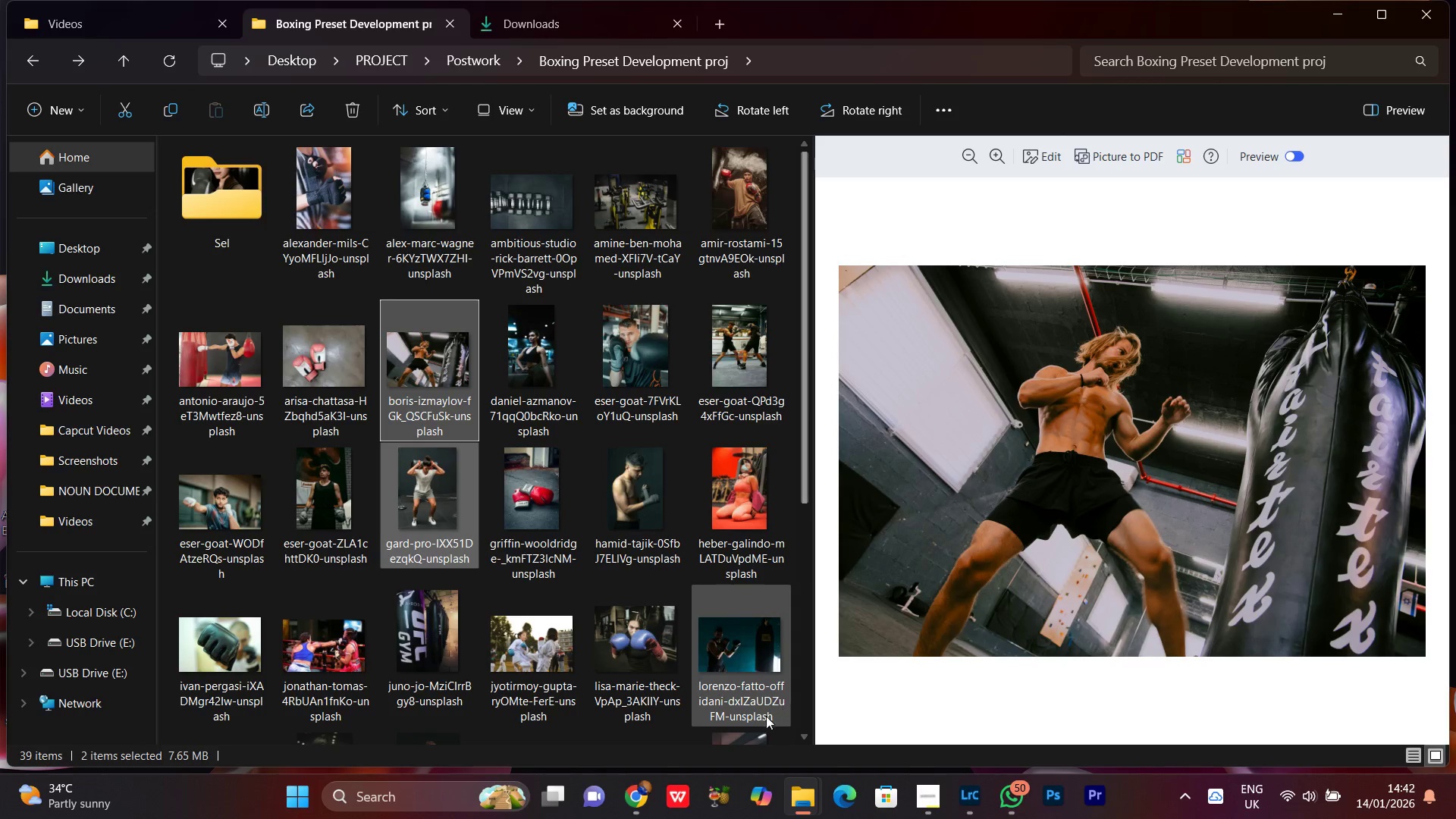 
scroll: coordinate [738, 673], scroll_direction: down, amount: 3.0
 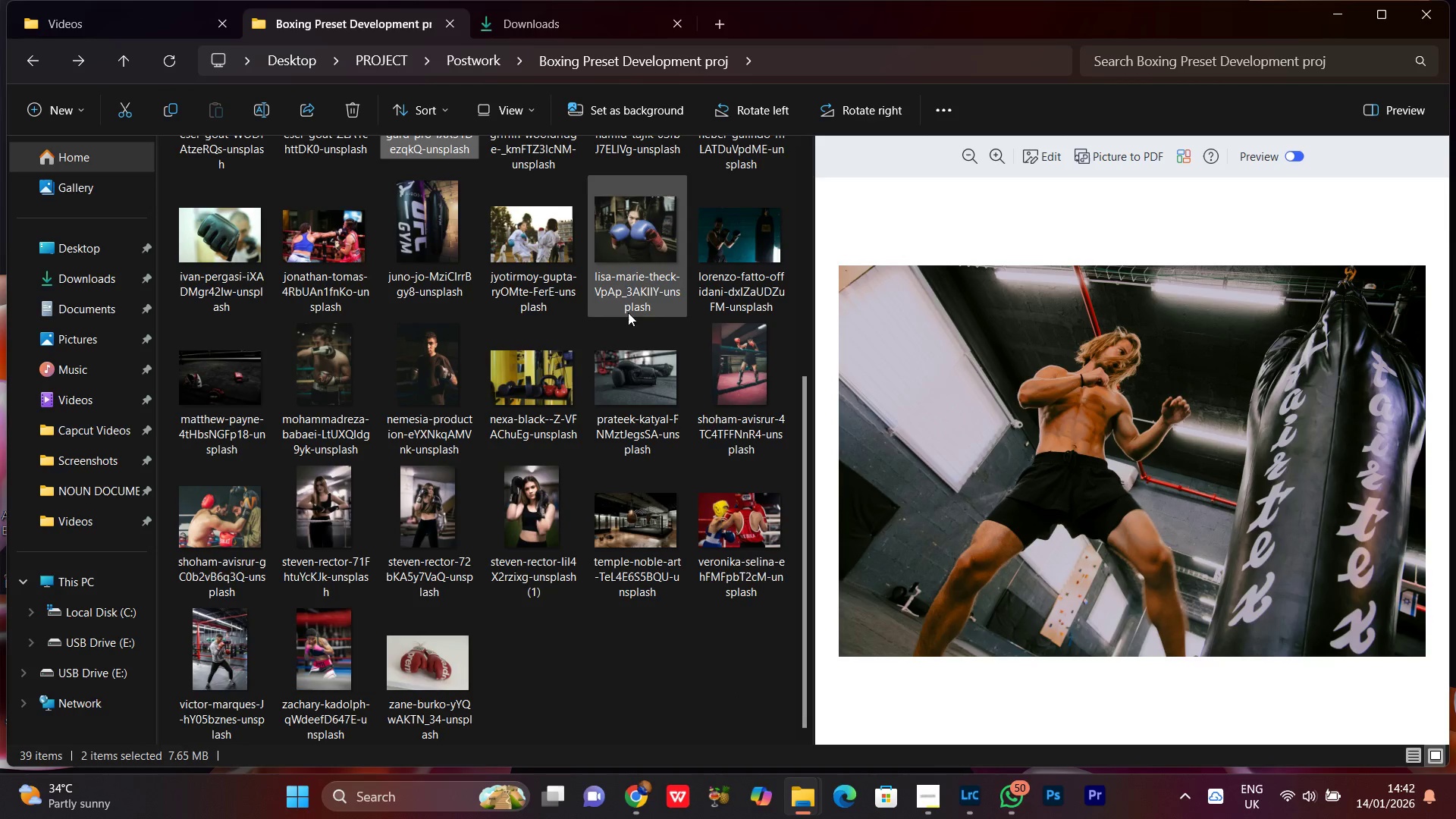 
wait(6.45)
 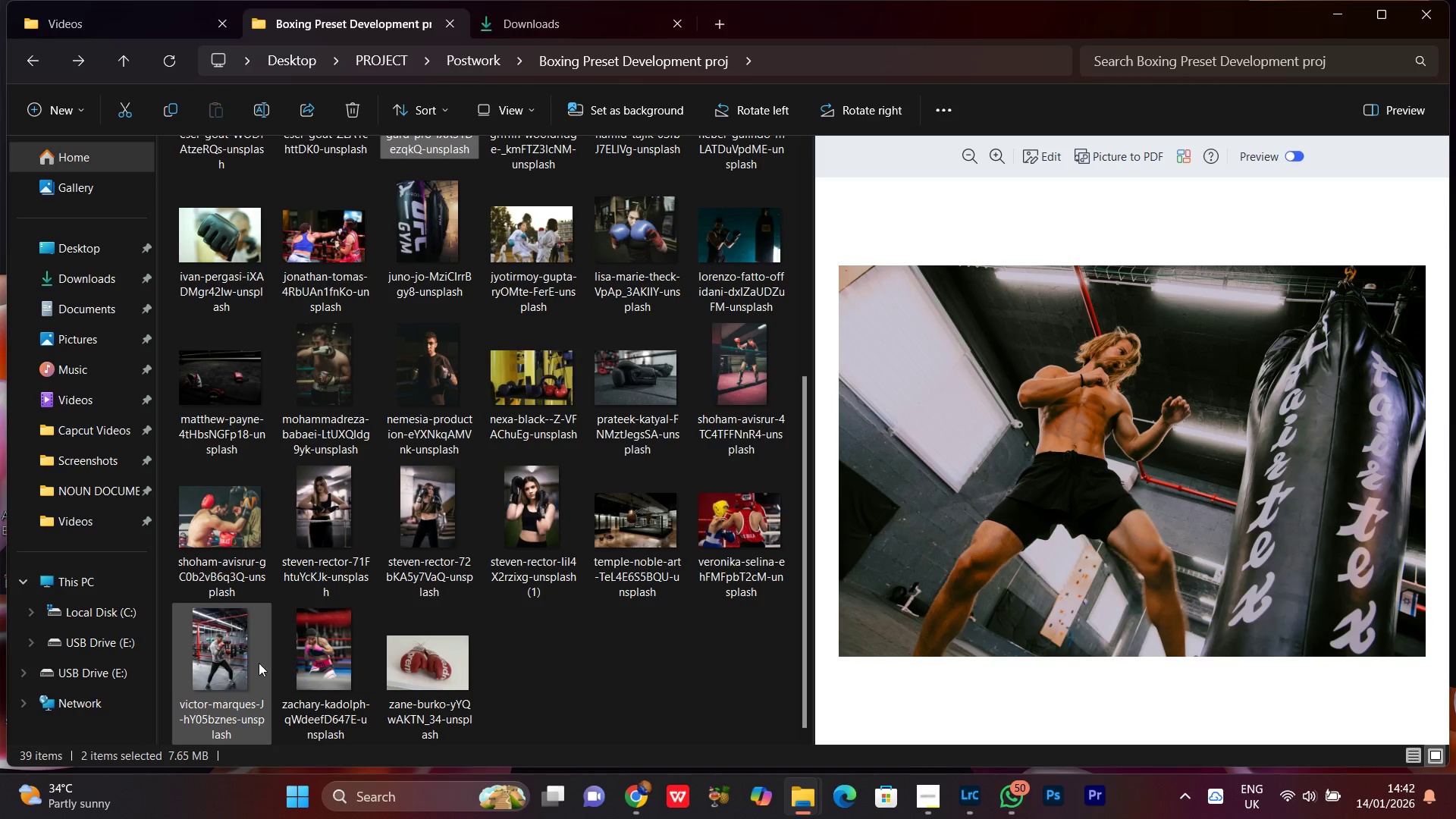 
hold_key(key=ControlLeft, duration=0.69)
left_click([328, 224])
 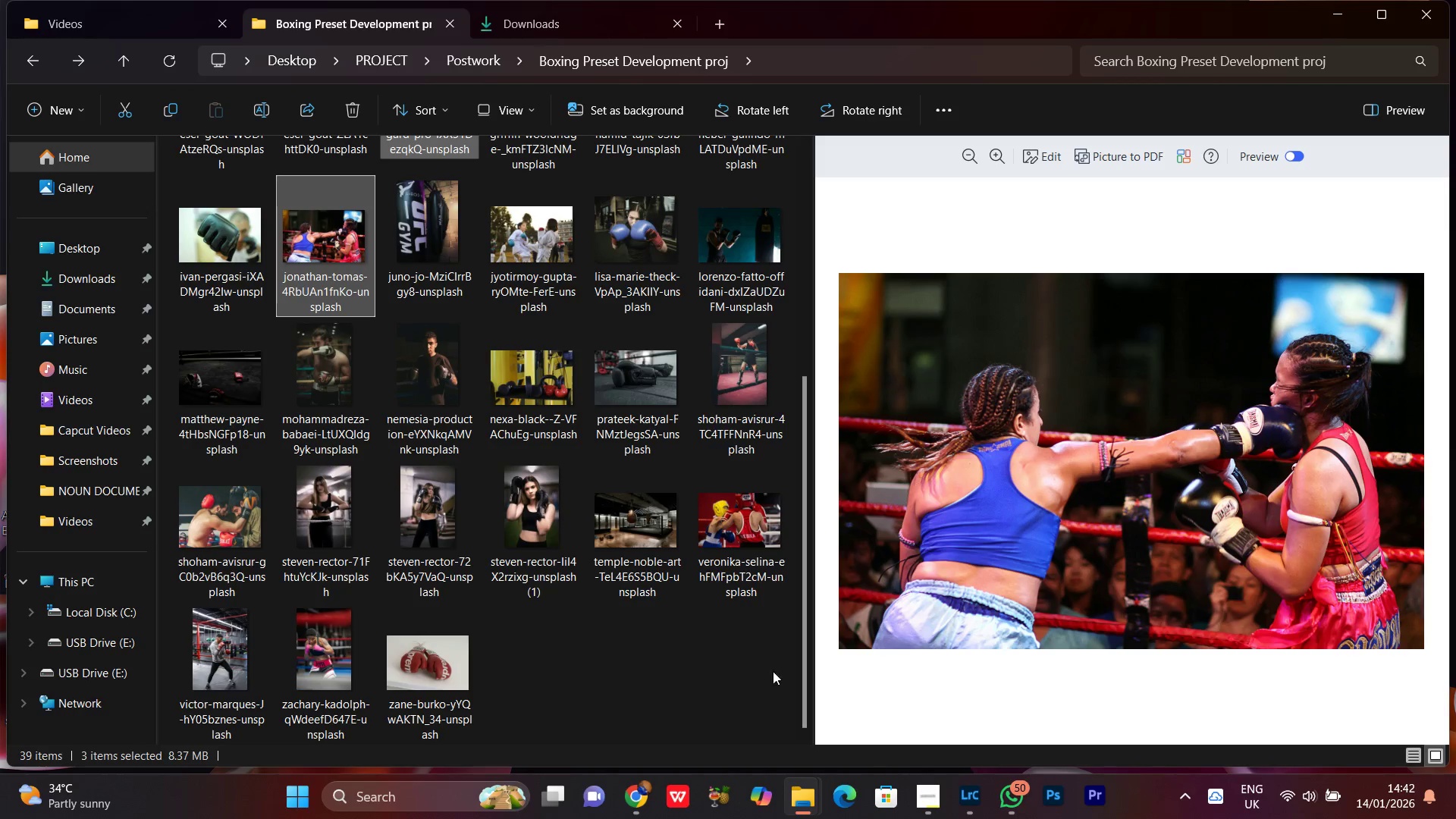 
hold_key(key=ControlLeft, duration=0.55)
 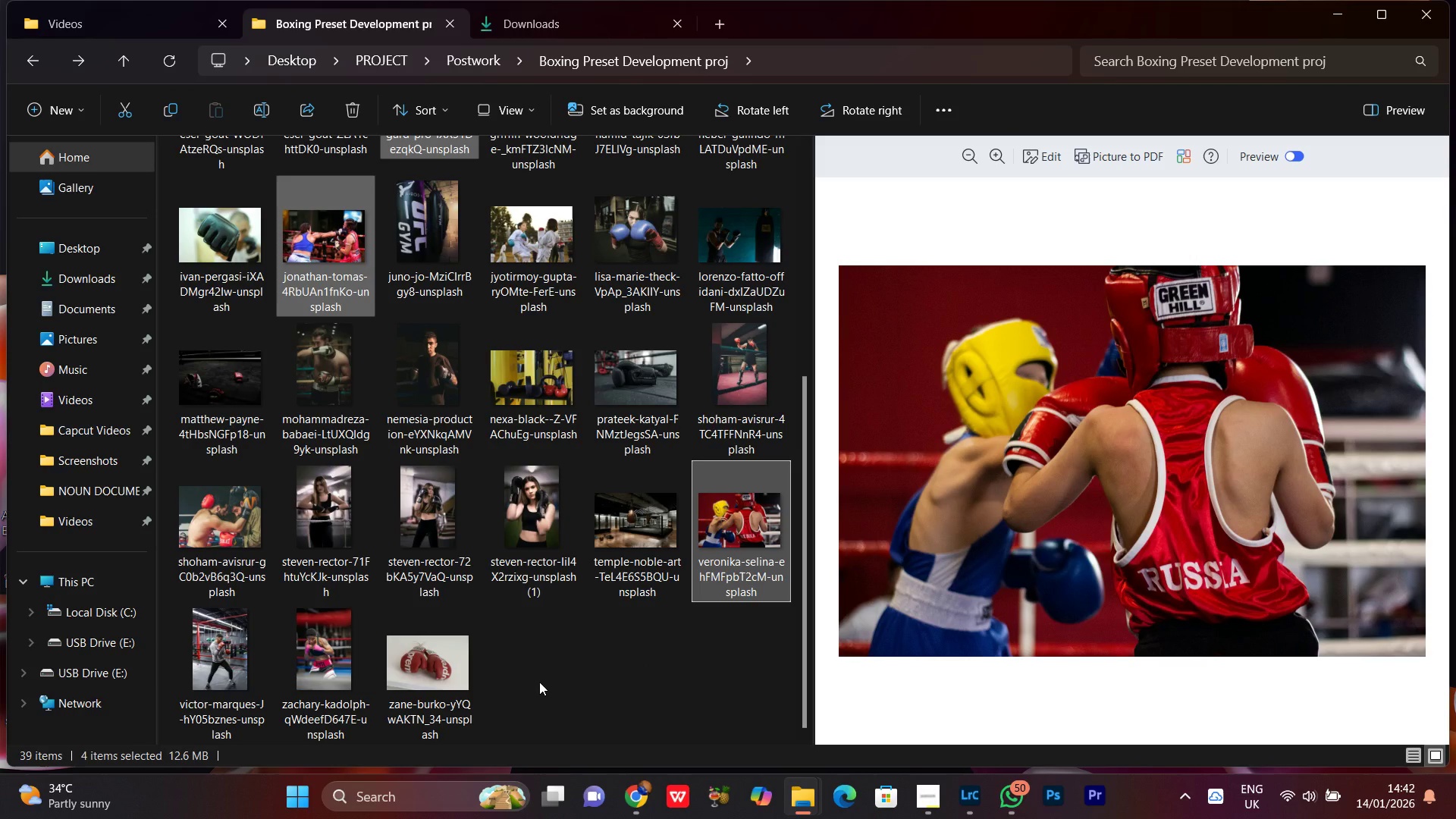 
scroll: coordinate [539, 682], scroll_direction: up, amount: 1.0
 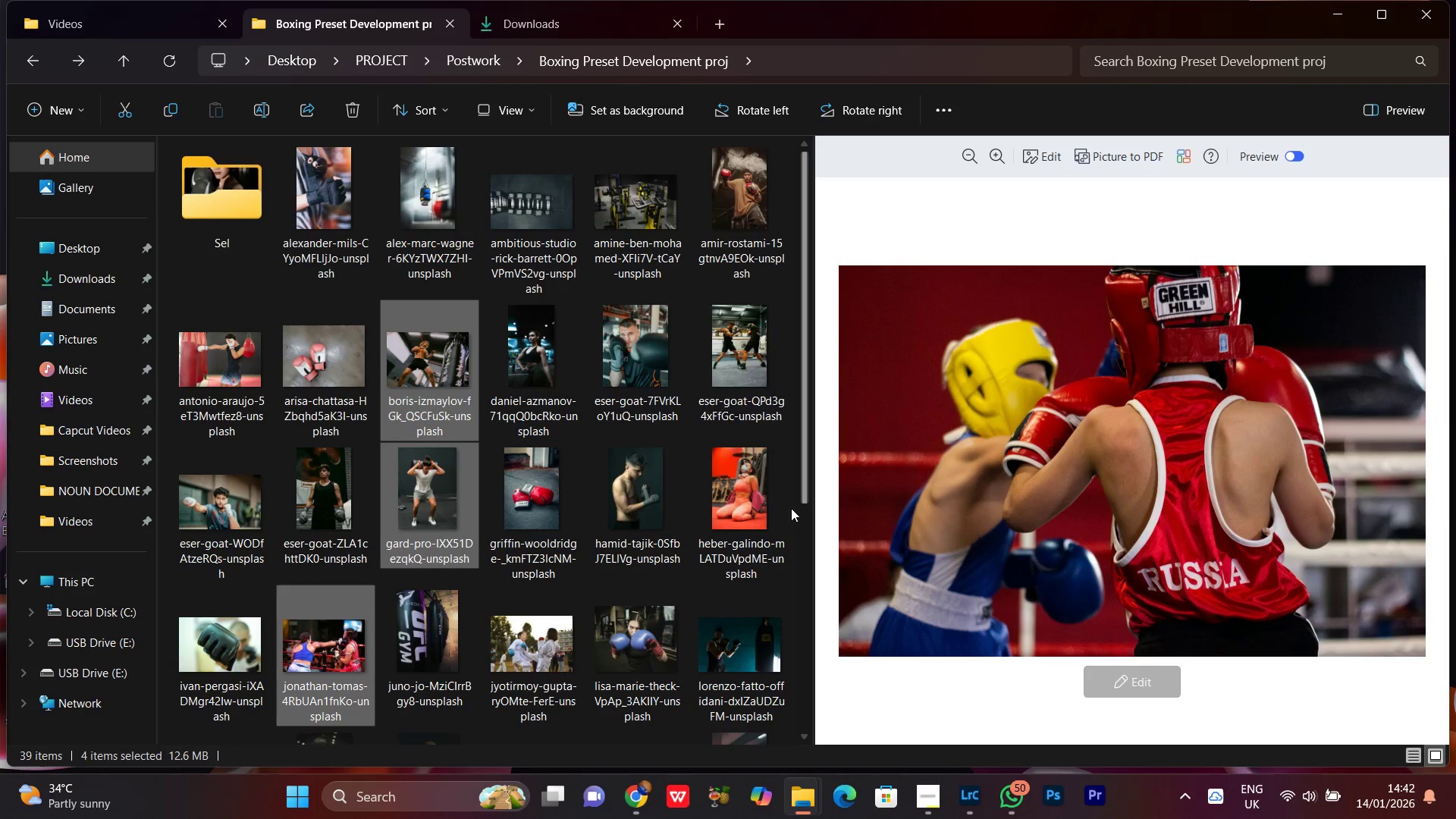 
hold_key(key=ControlLeft, duration=0.55)
left_click([758, 343])
 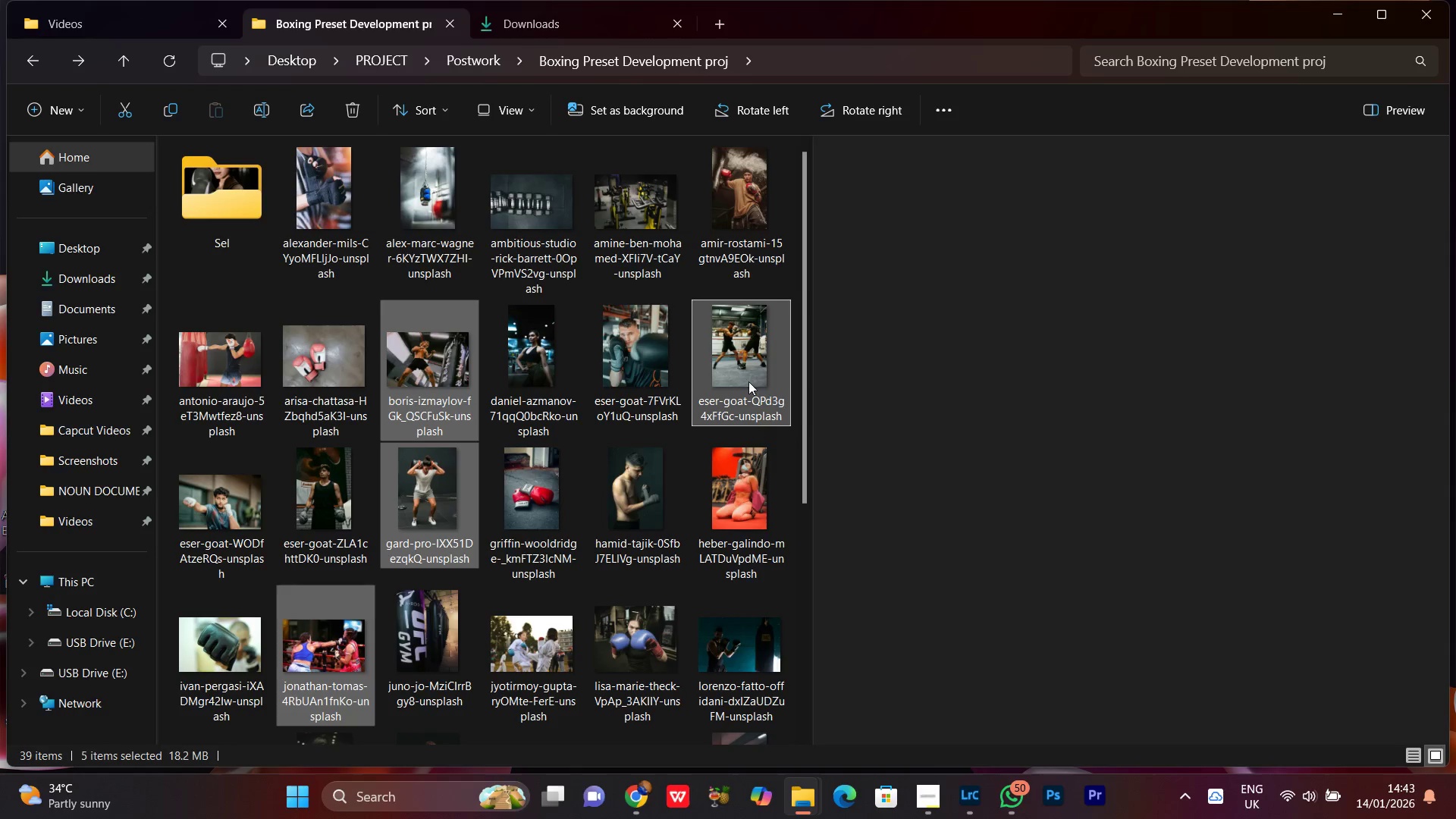 
left_click_drag(start_coordinate=[739, 364], to_coordinate=[189, 156])
 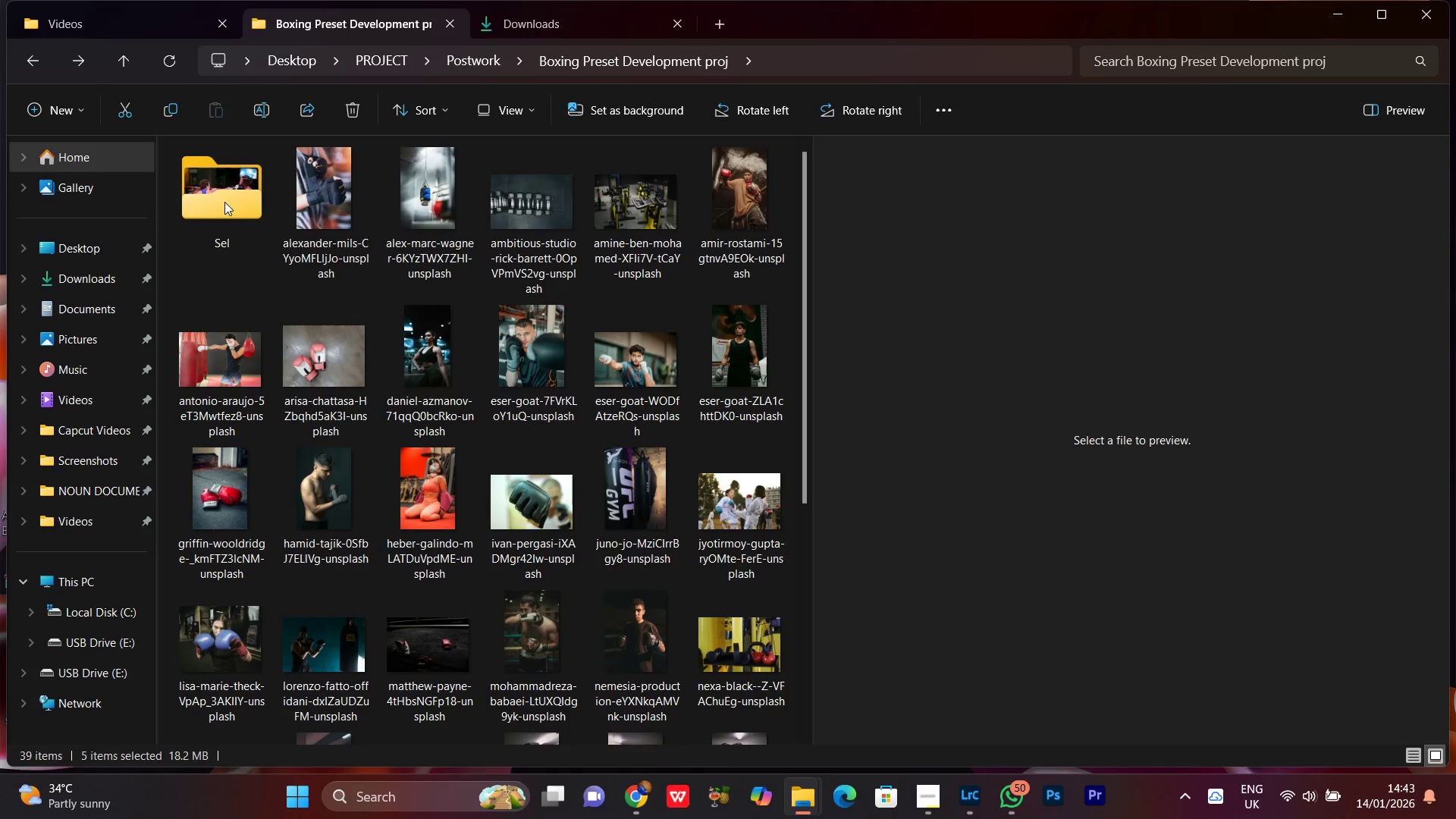 
mouse_move([270, 229])
 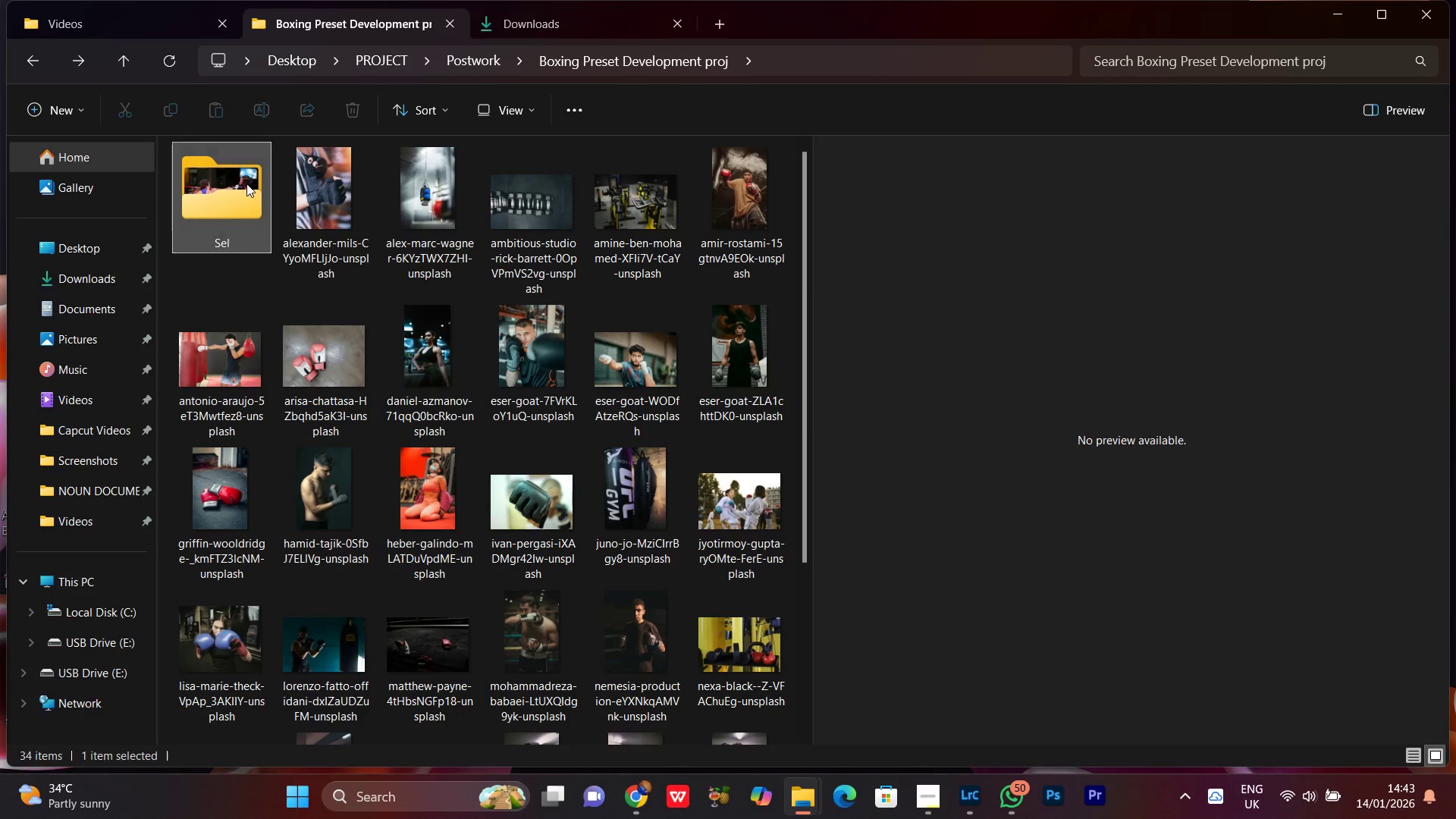 
double_click([246, 184])
 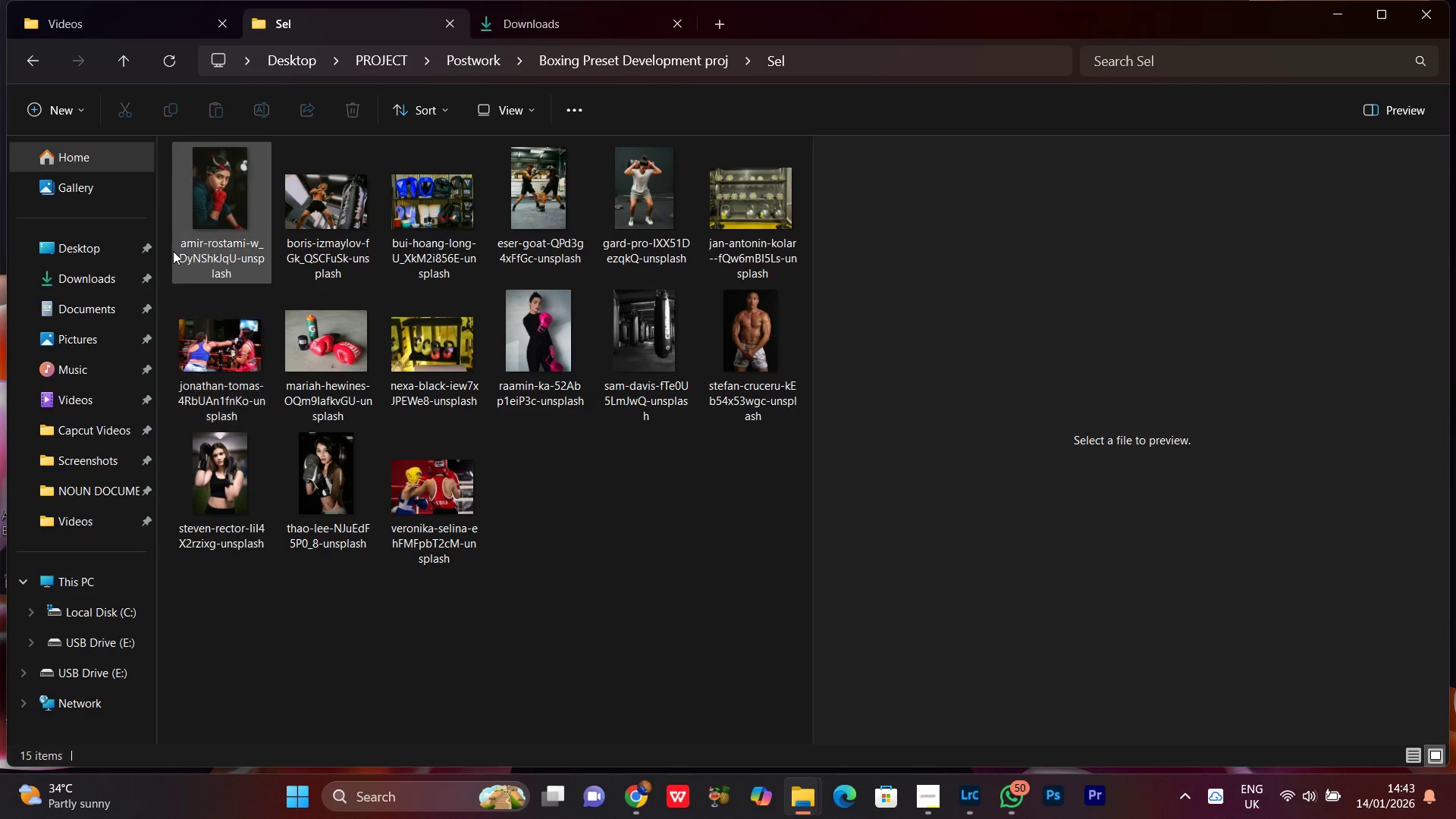 
left_click([305, 239])
 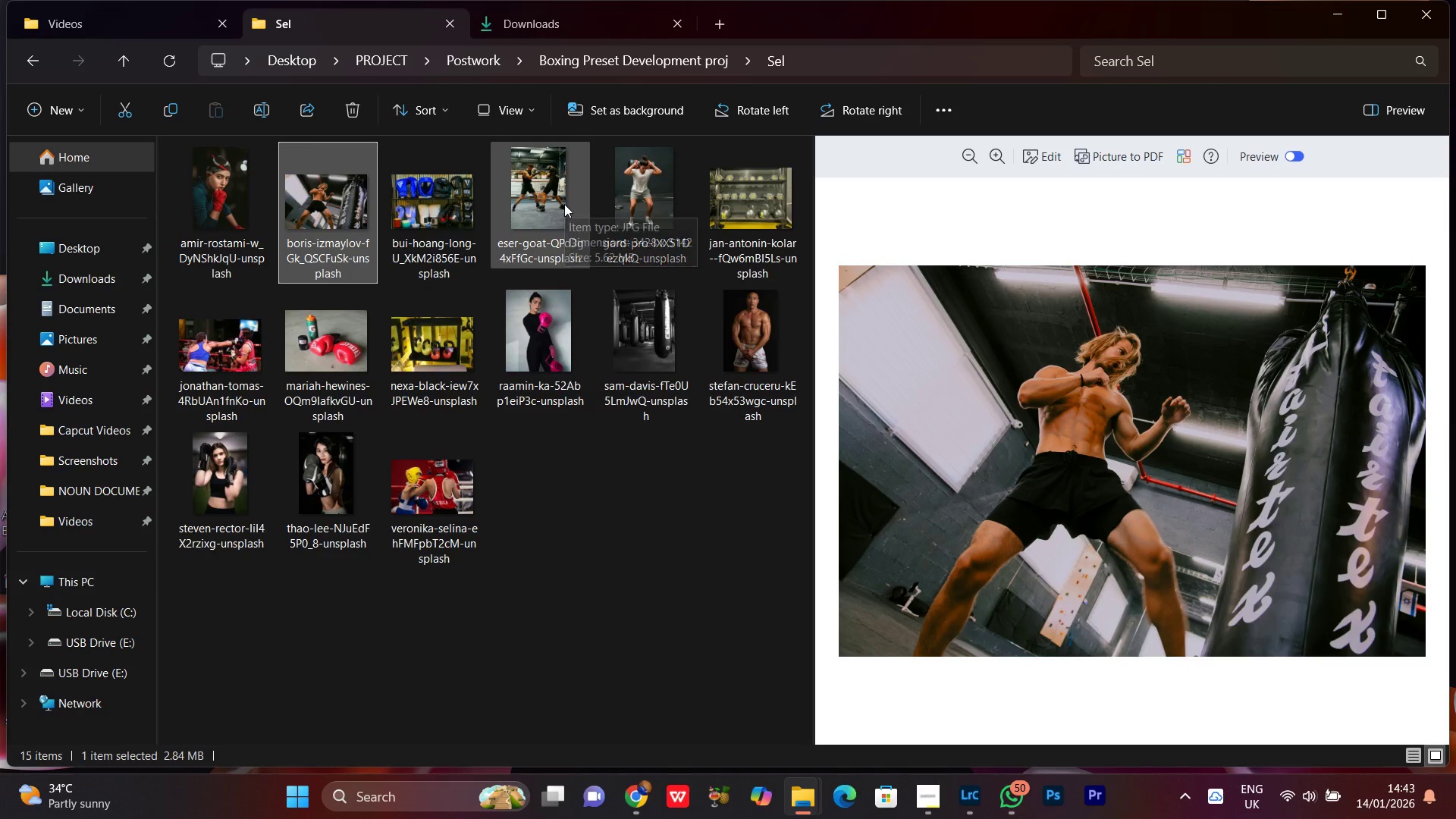 
left_click([564, 204])
 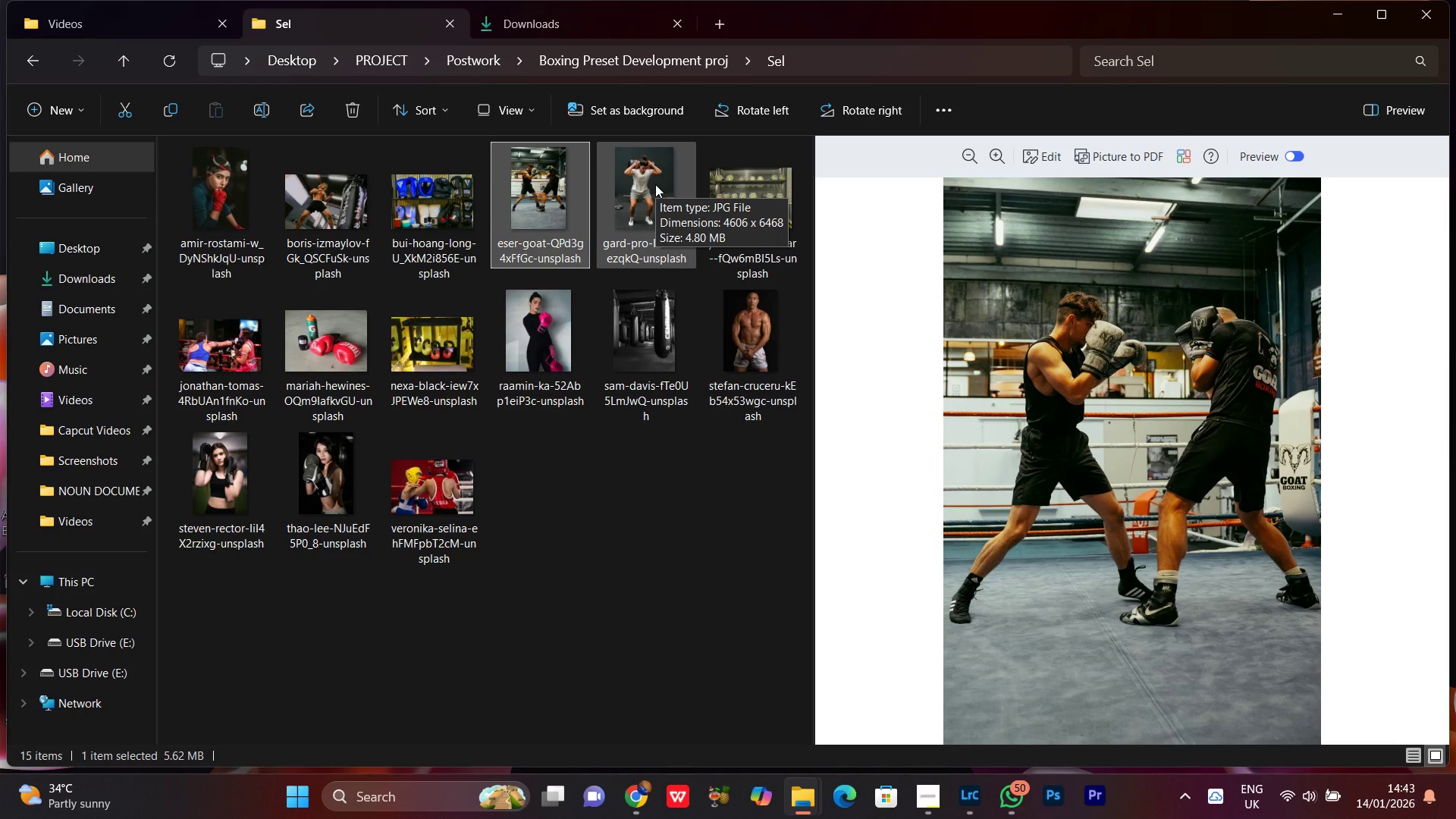 
left_click([655, 184])
 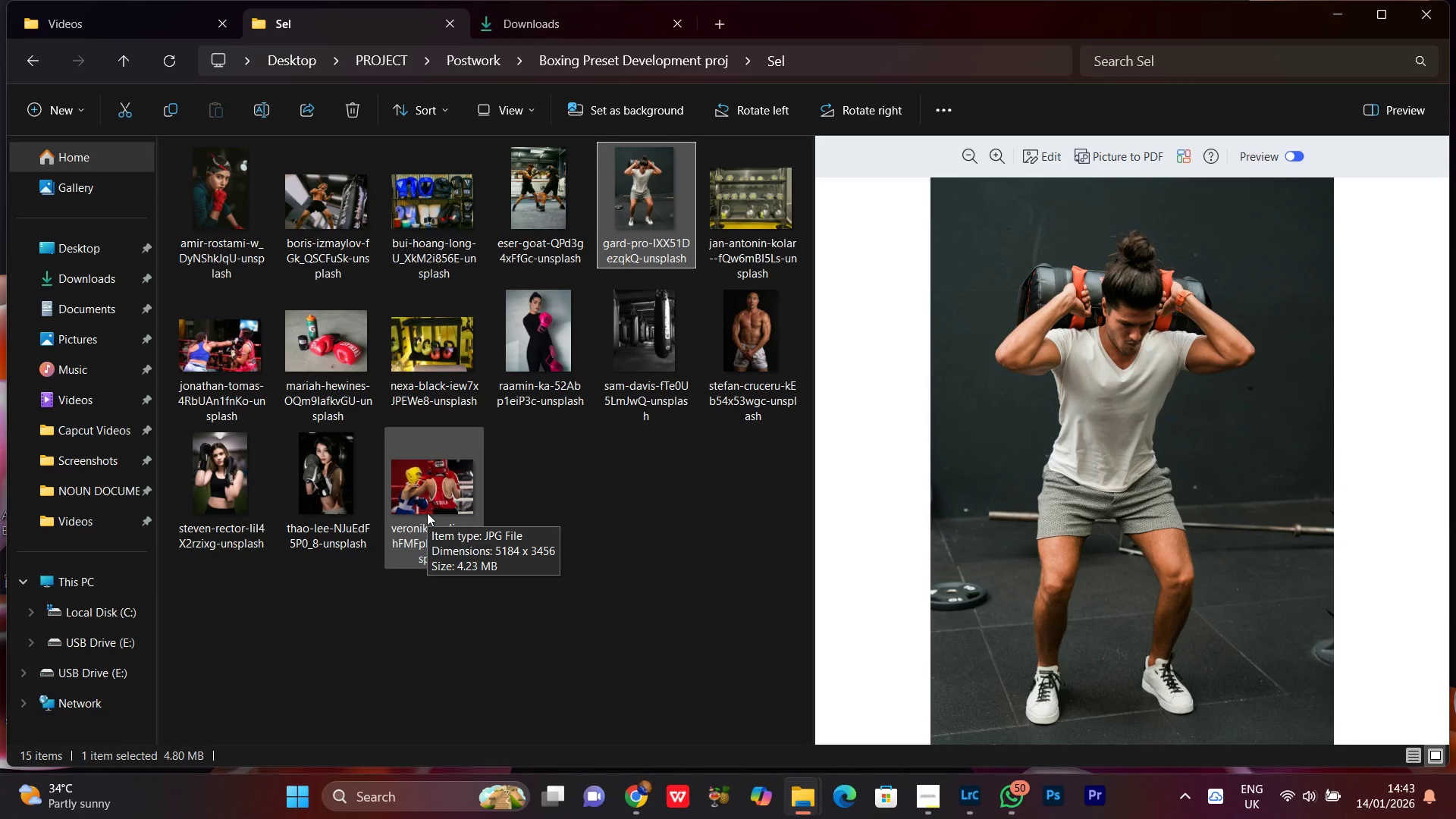 
left_click([426, 512])
 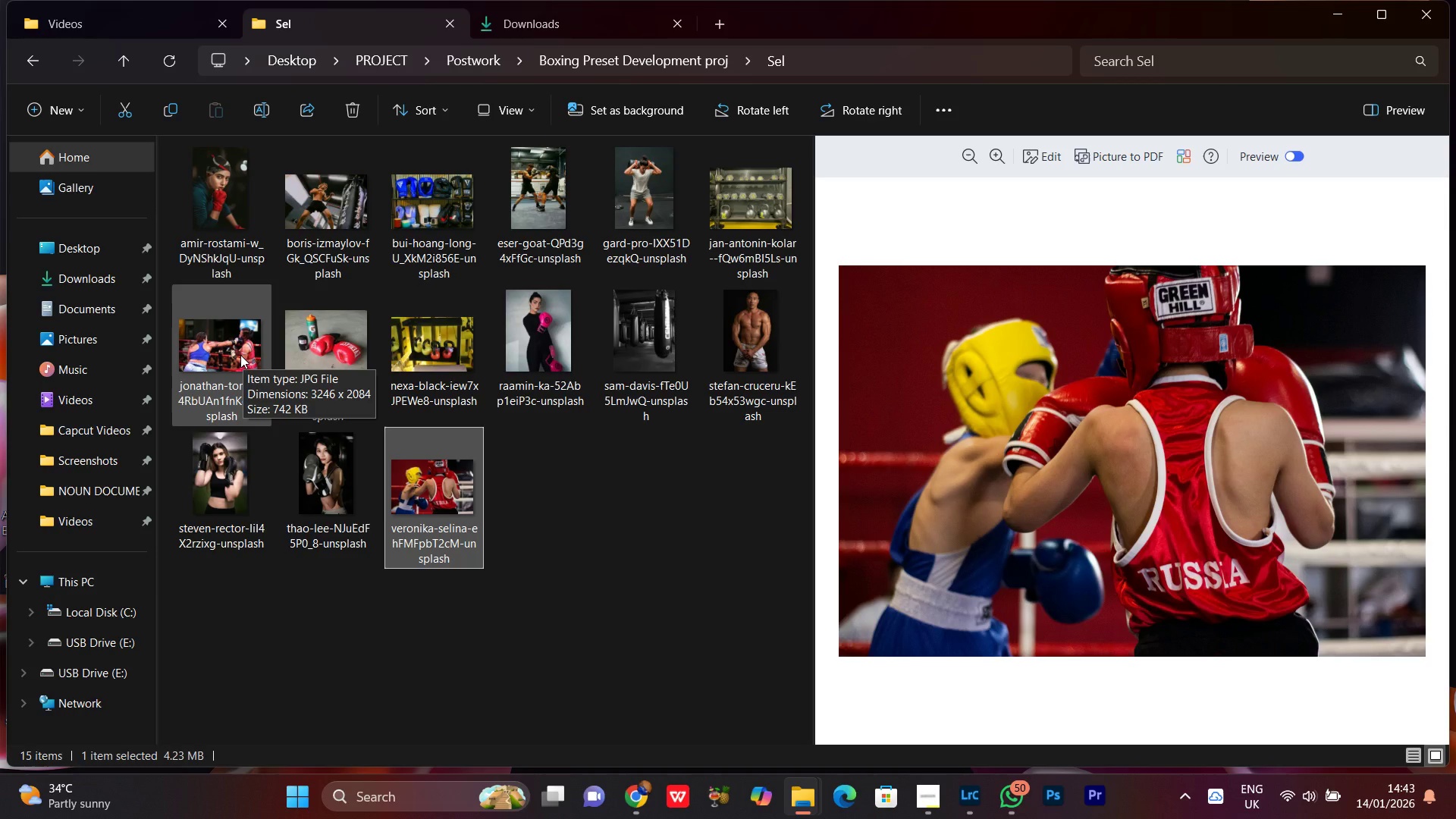 
left_click([242, 355])
 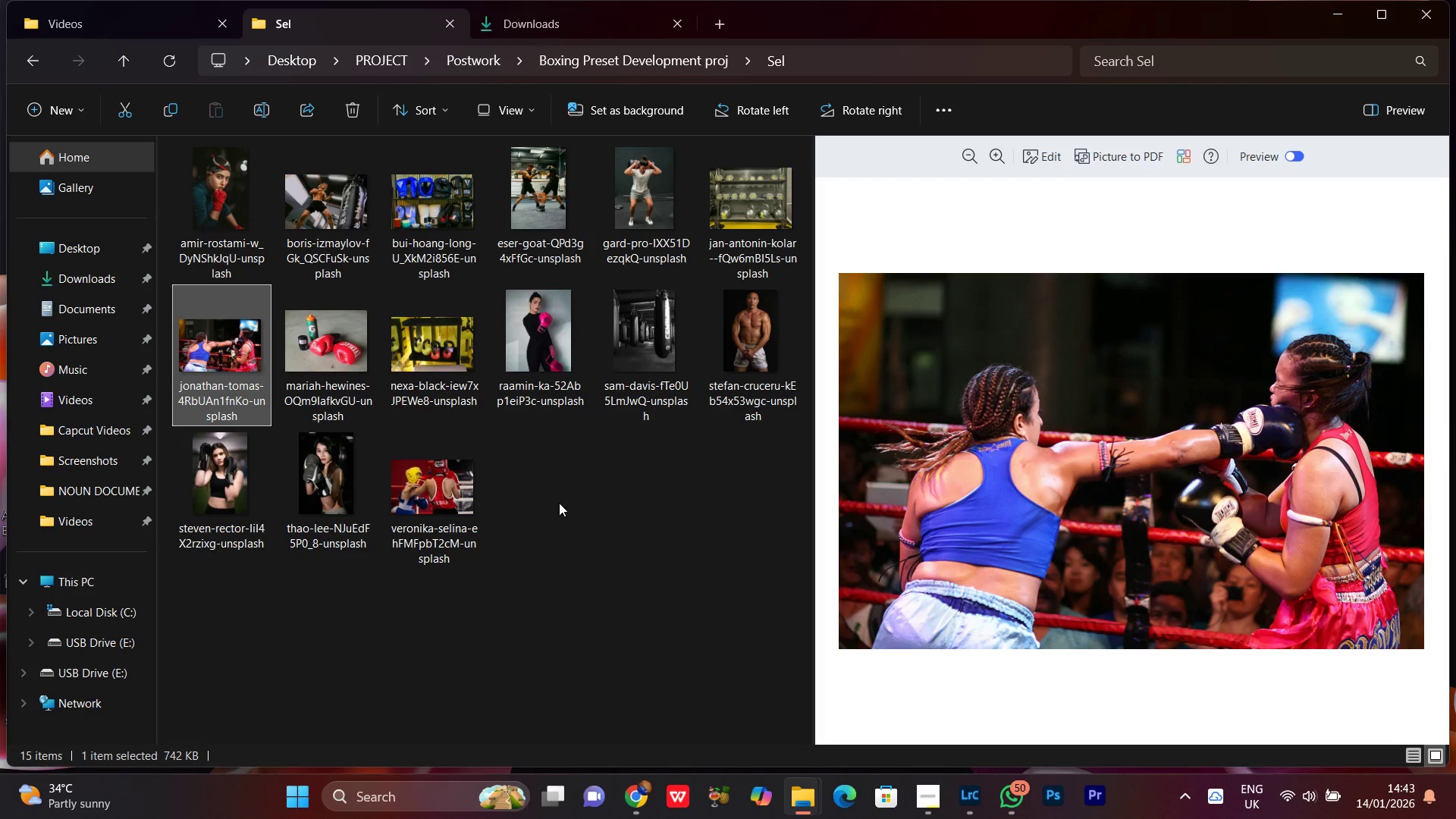 
left_click([631, 206])
 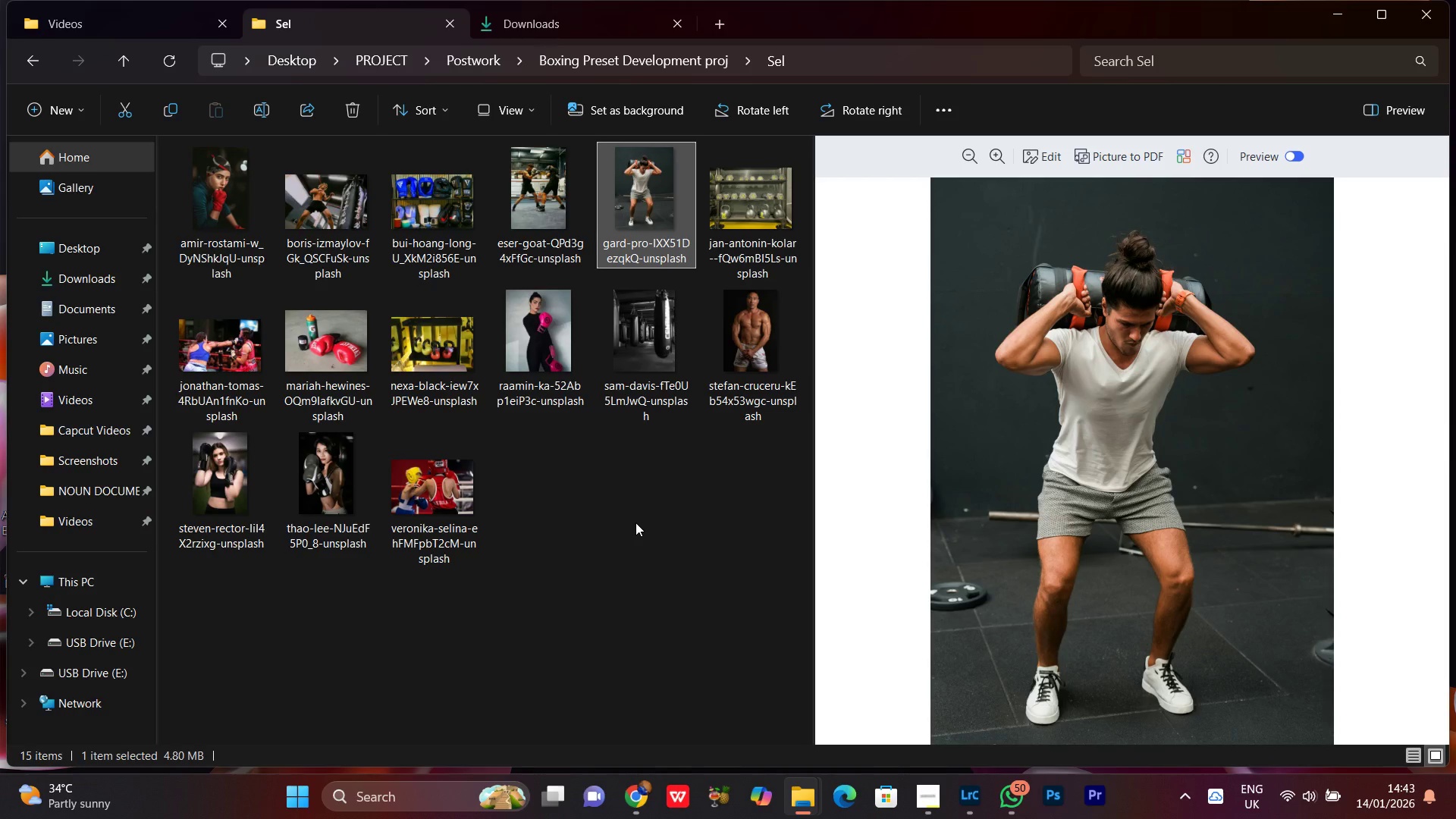 
left_click([635, 522])
 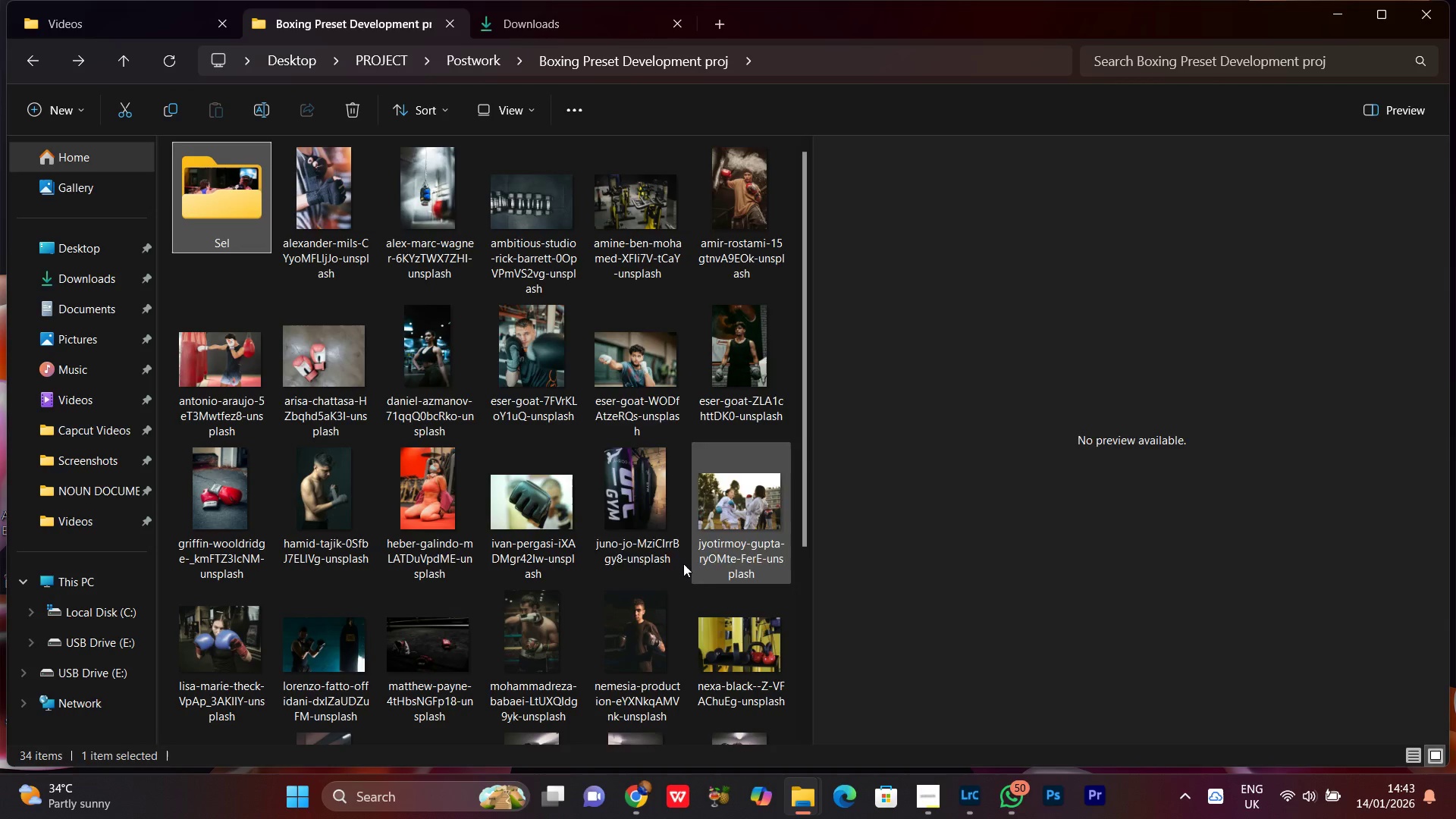 
left_click([526, 379])
 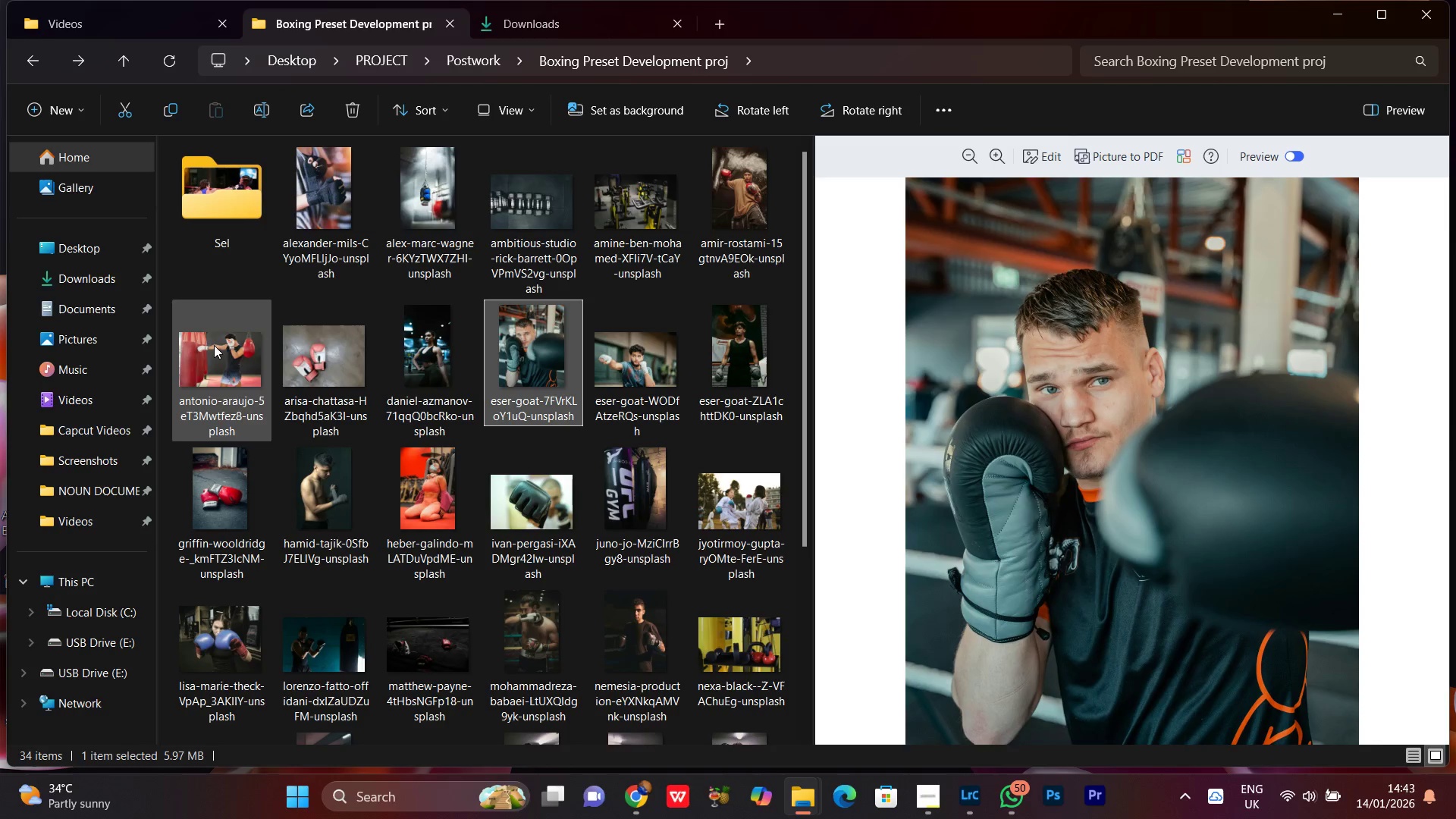 
left_click([212, 345])
 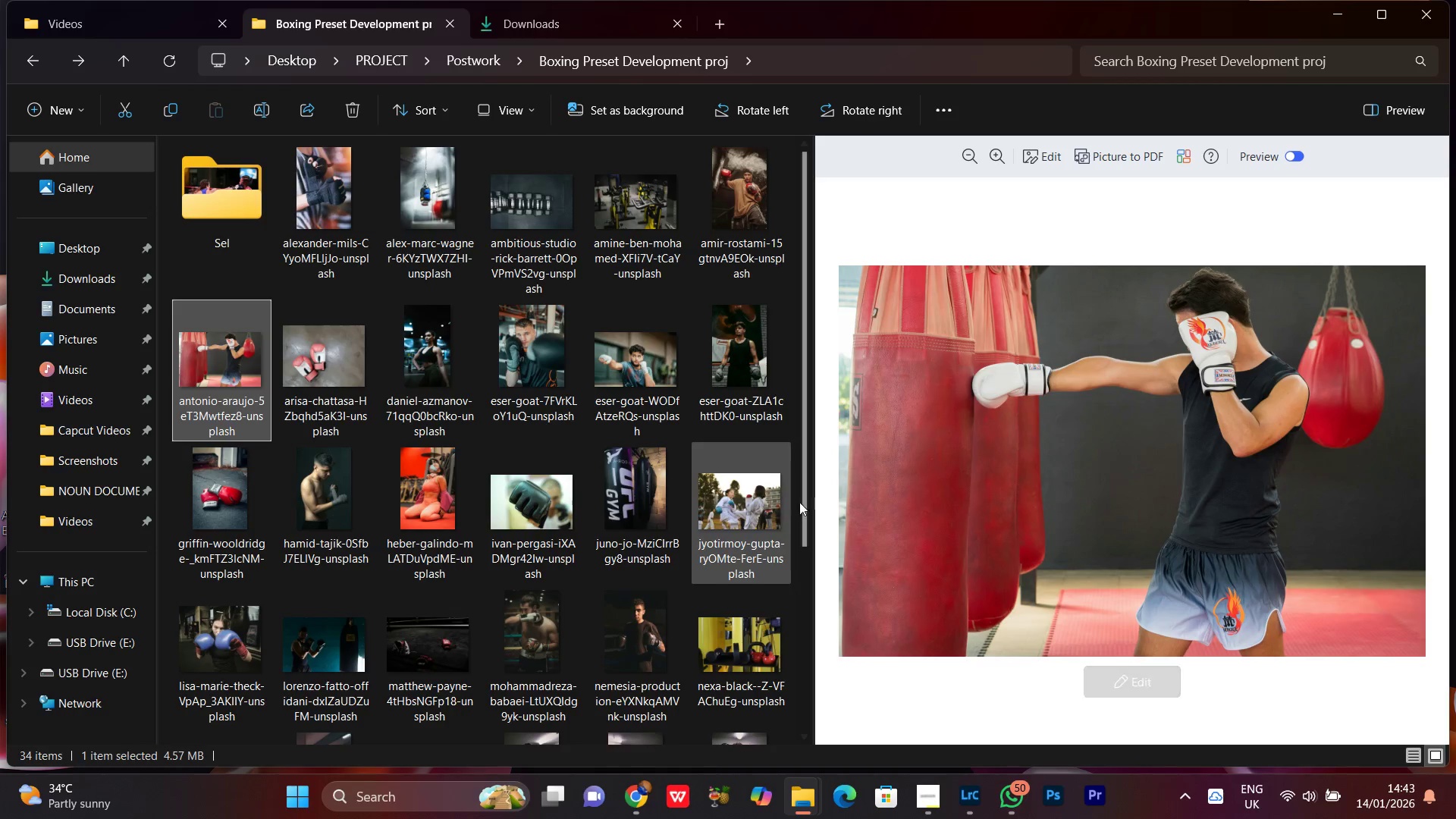 
left_click([746, 358])
 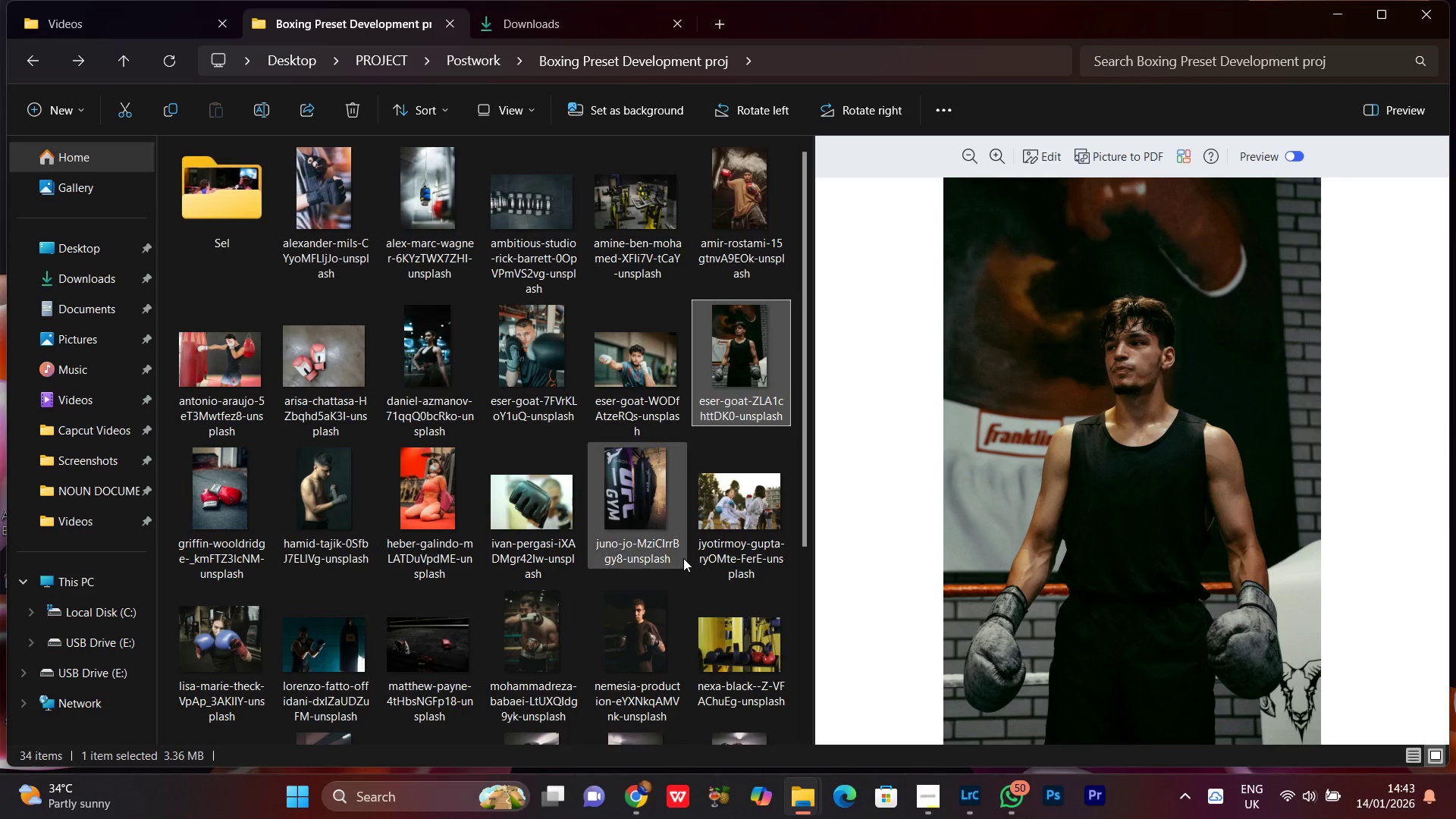 
mouse_move([677, 511])
 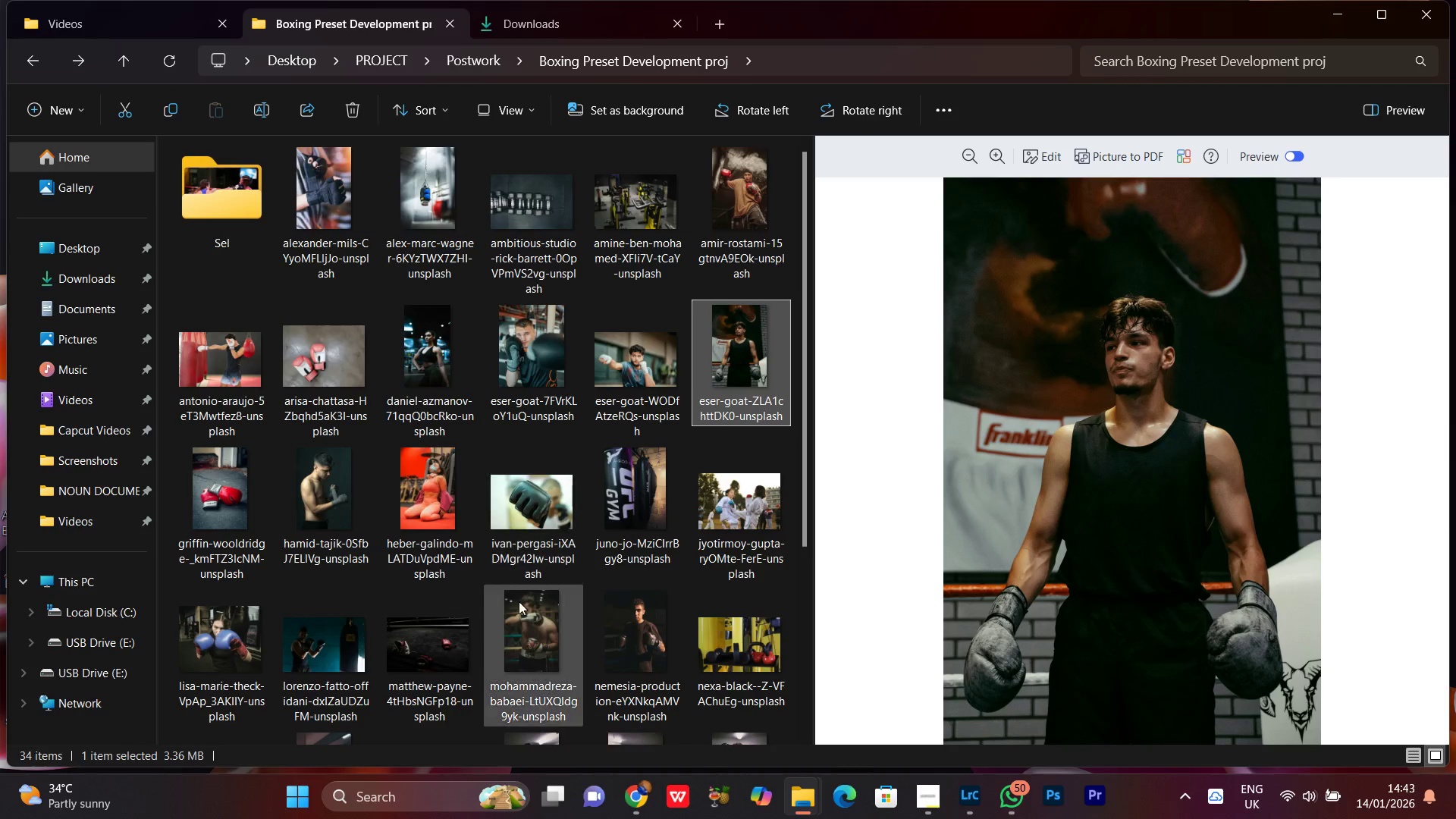 
scroll: coordinate [555, 571], scroll_direction: down, amount: 1.0
 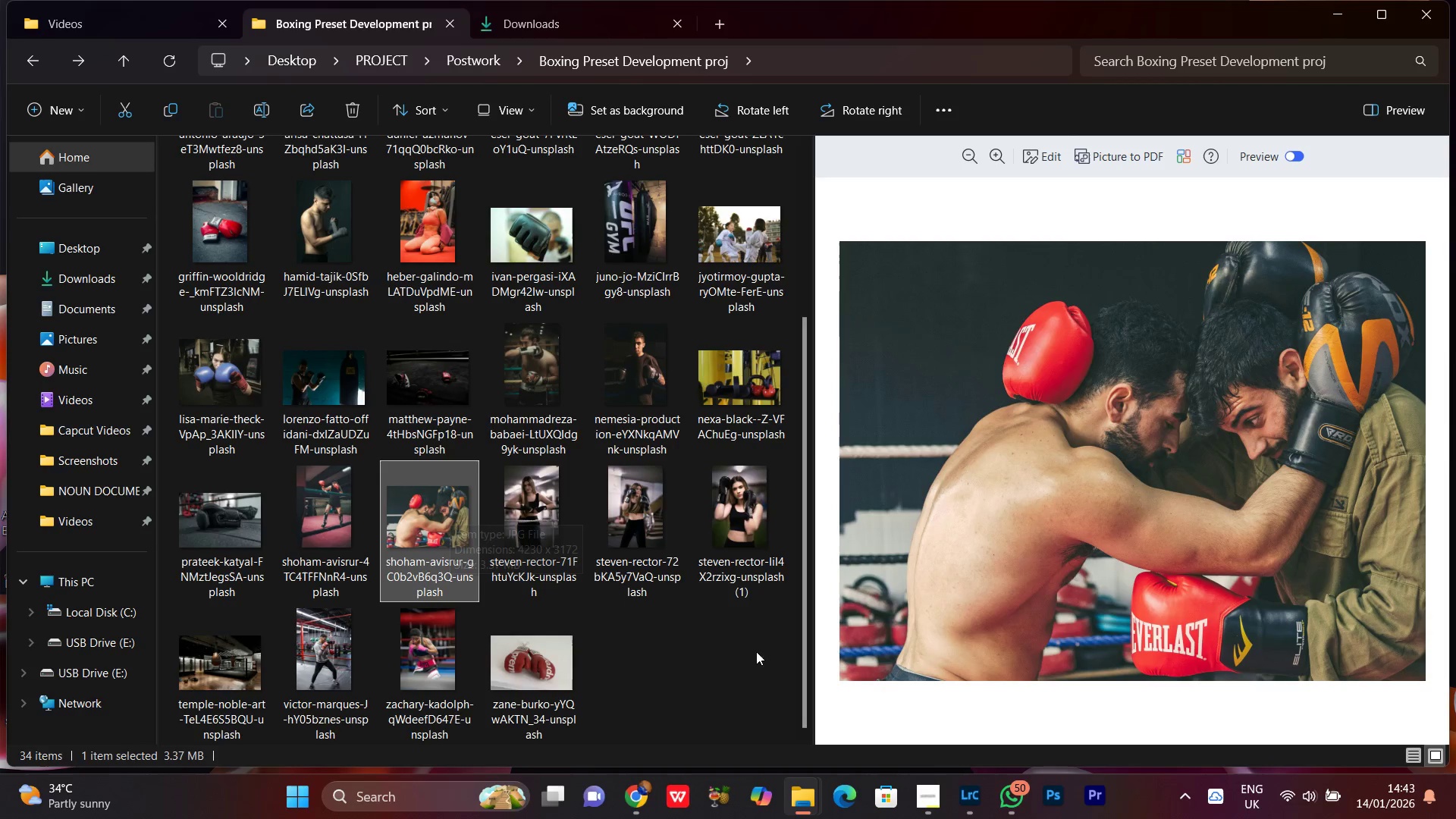 
left_click([429, 677])
 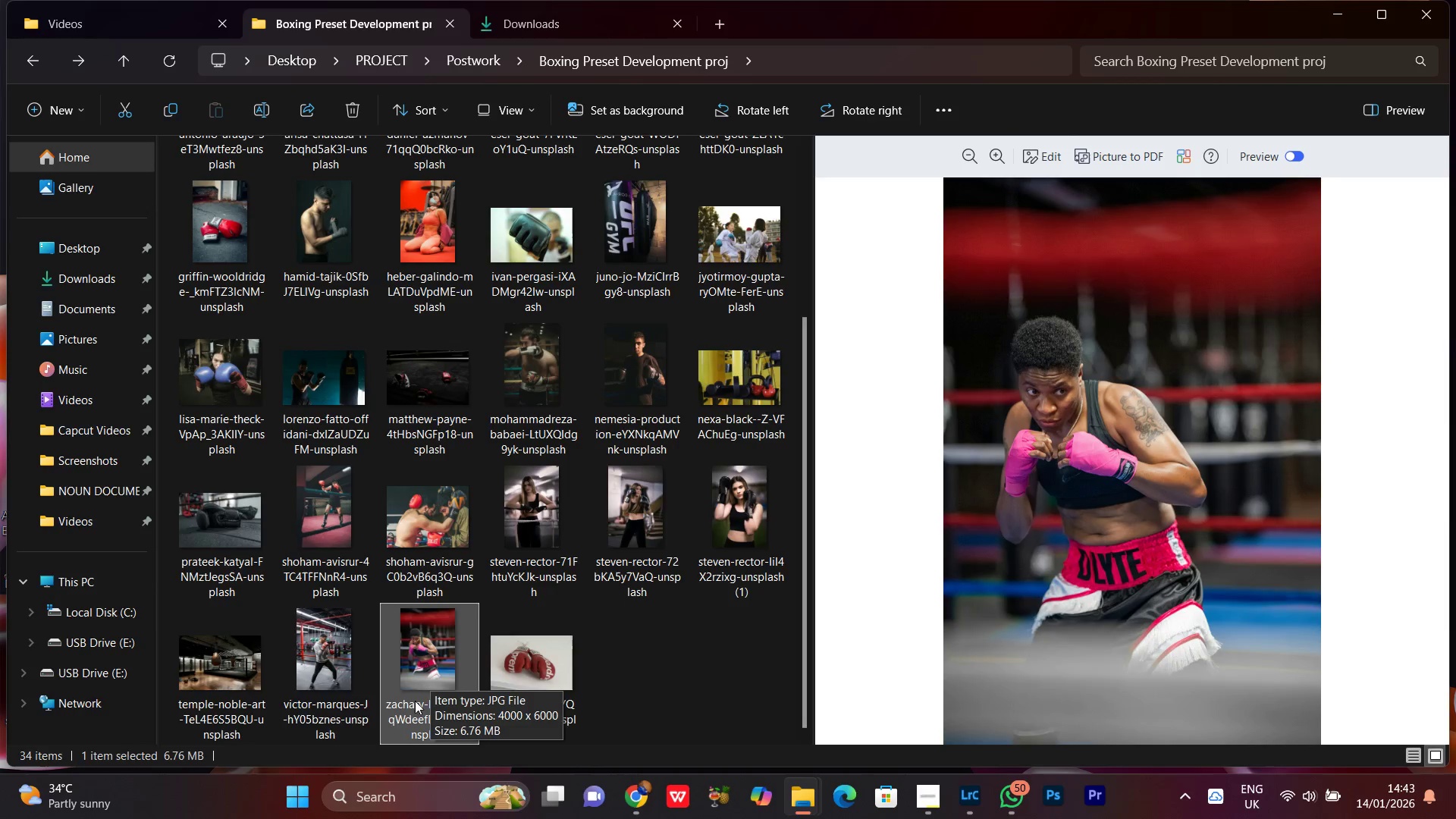 
left_click([325, 646])
 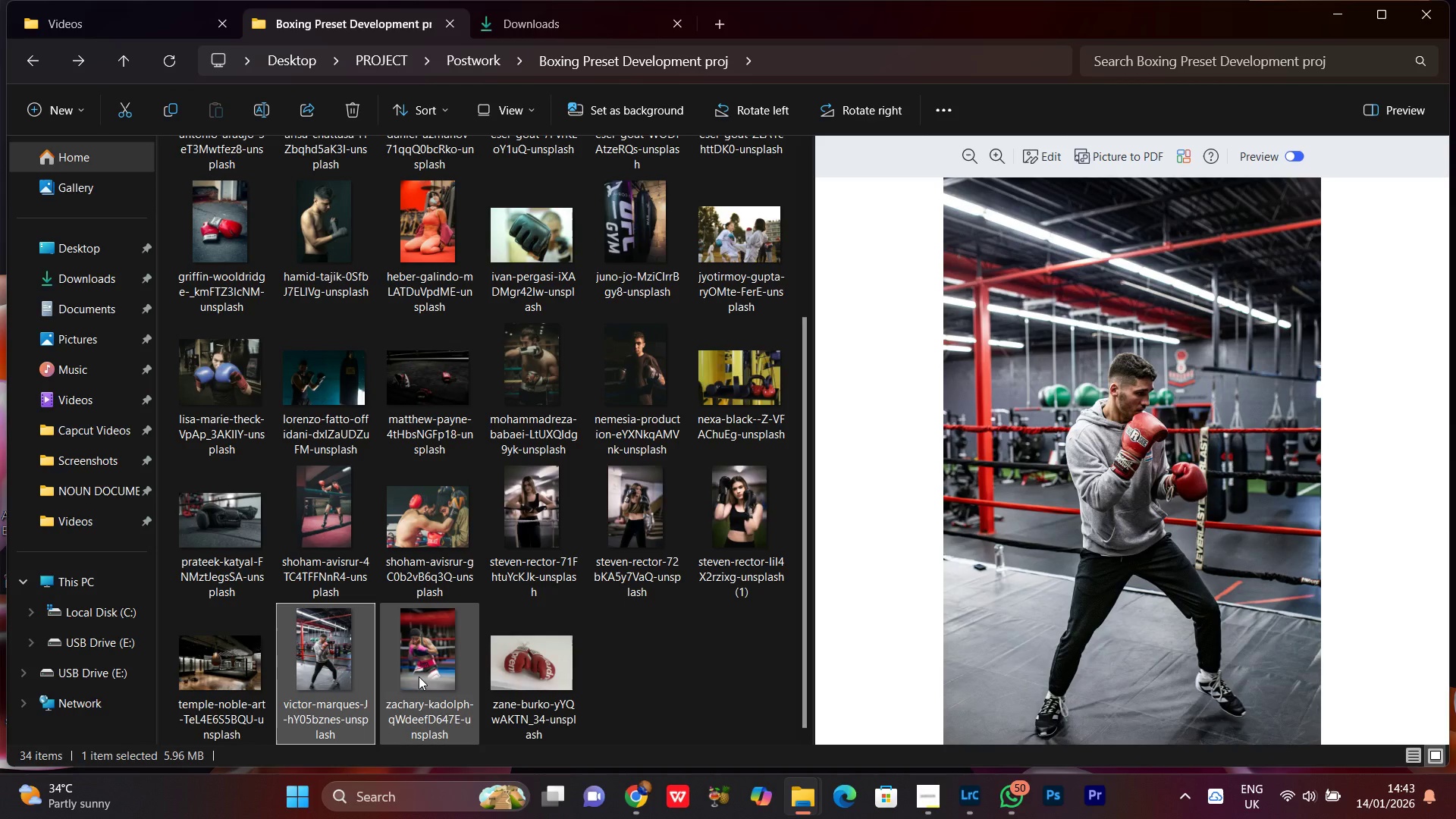 
left_click([419, 676])
 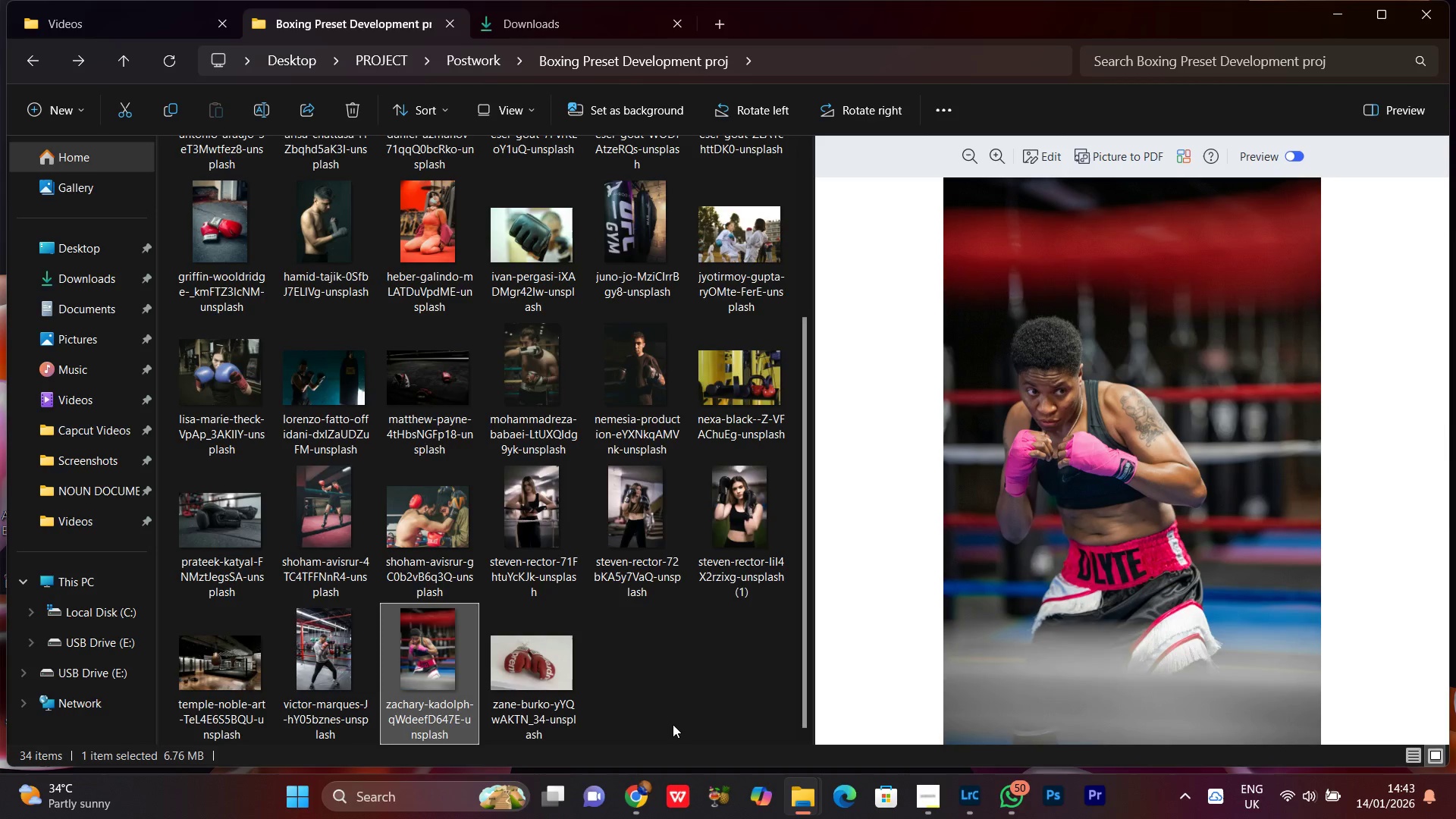 
scroll: coordinate [521, 711], scroll_direction: up, amount: 1.0
 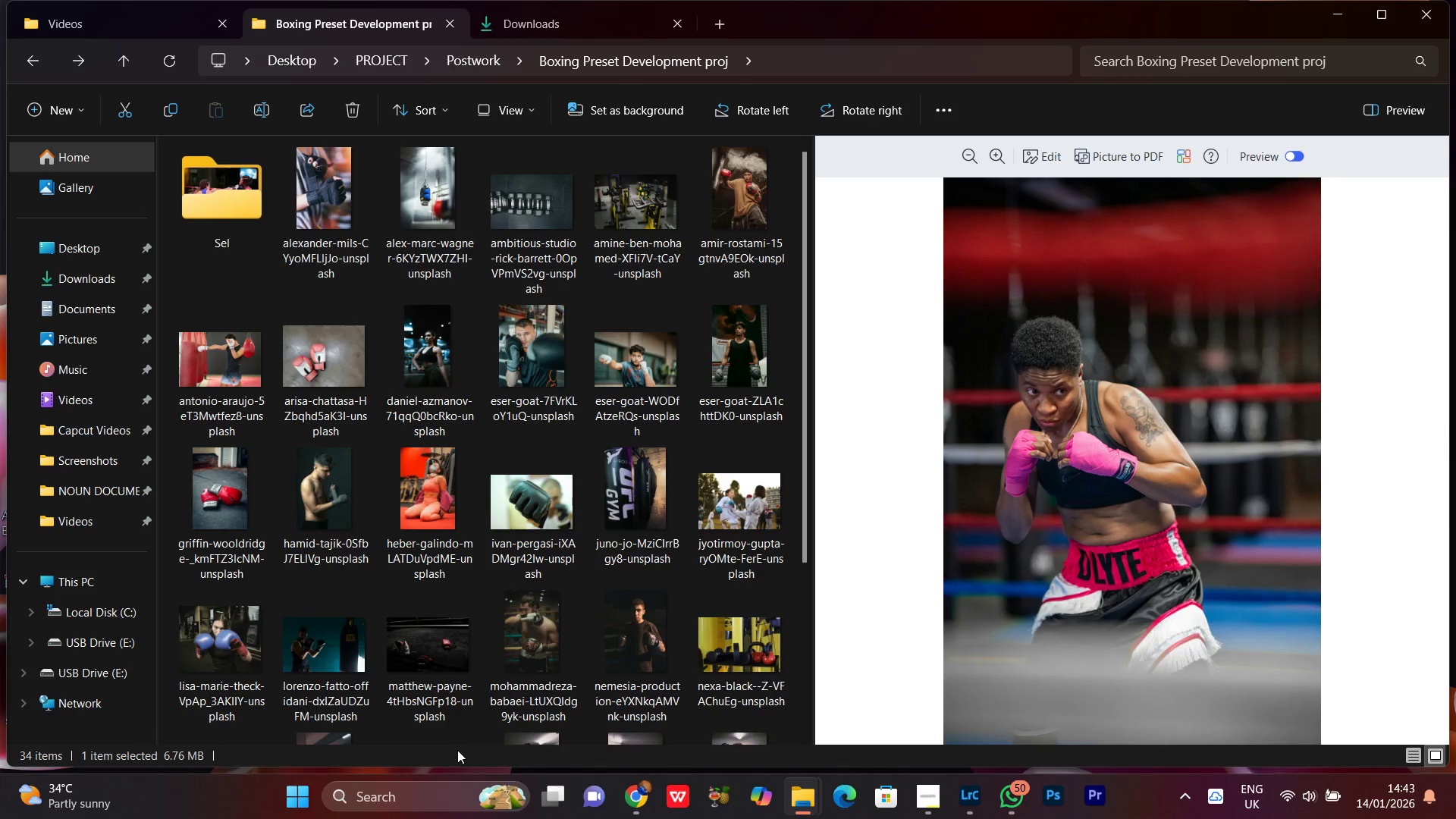 
scroll: coordinate [522, 707], scroll_direction: down, amount: 4.0
 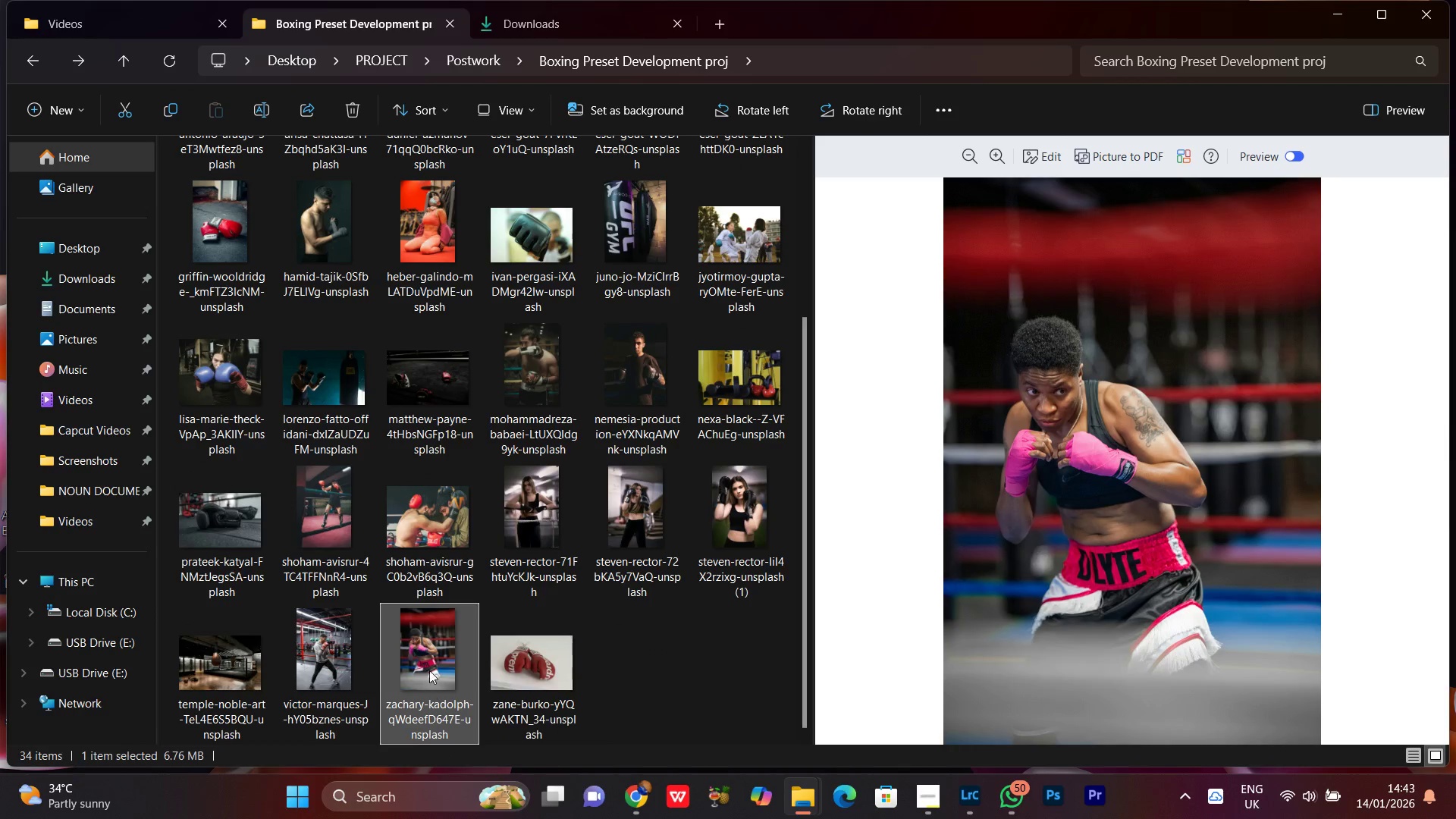 
left_click_drag(start_coordinate=[429, 670], to_coordinate=[601, 679])
 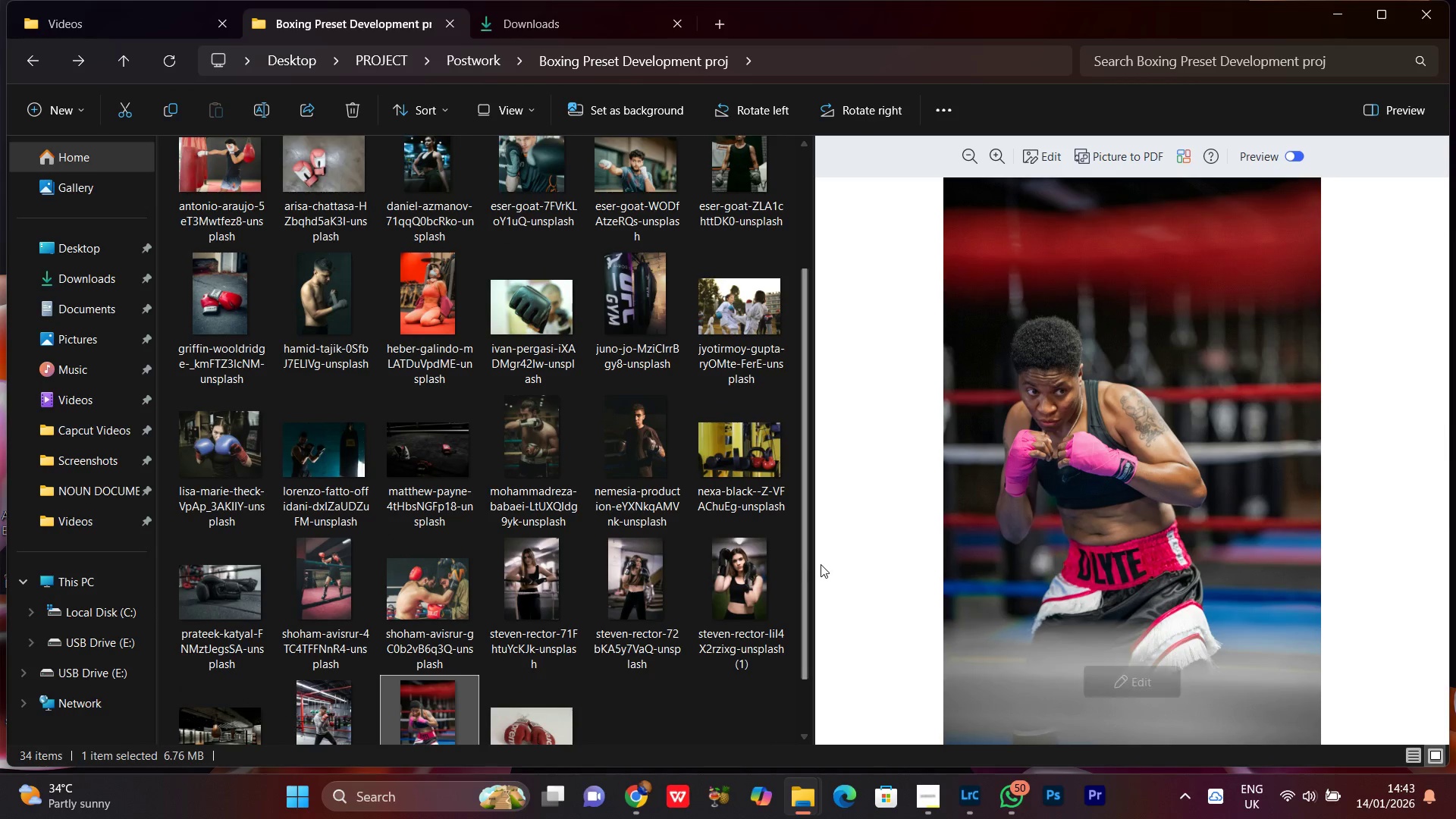 
left_click_drag(start_coordinate=[807, 567], to_coordinate=[807, 526])
 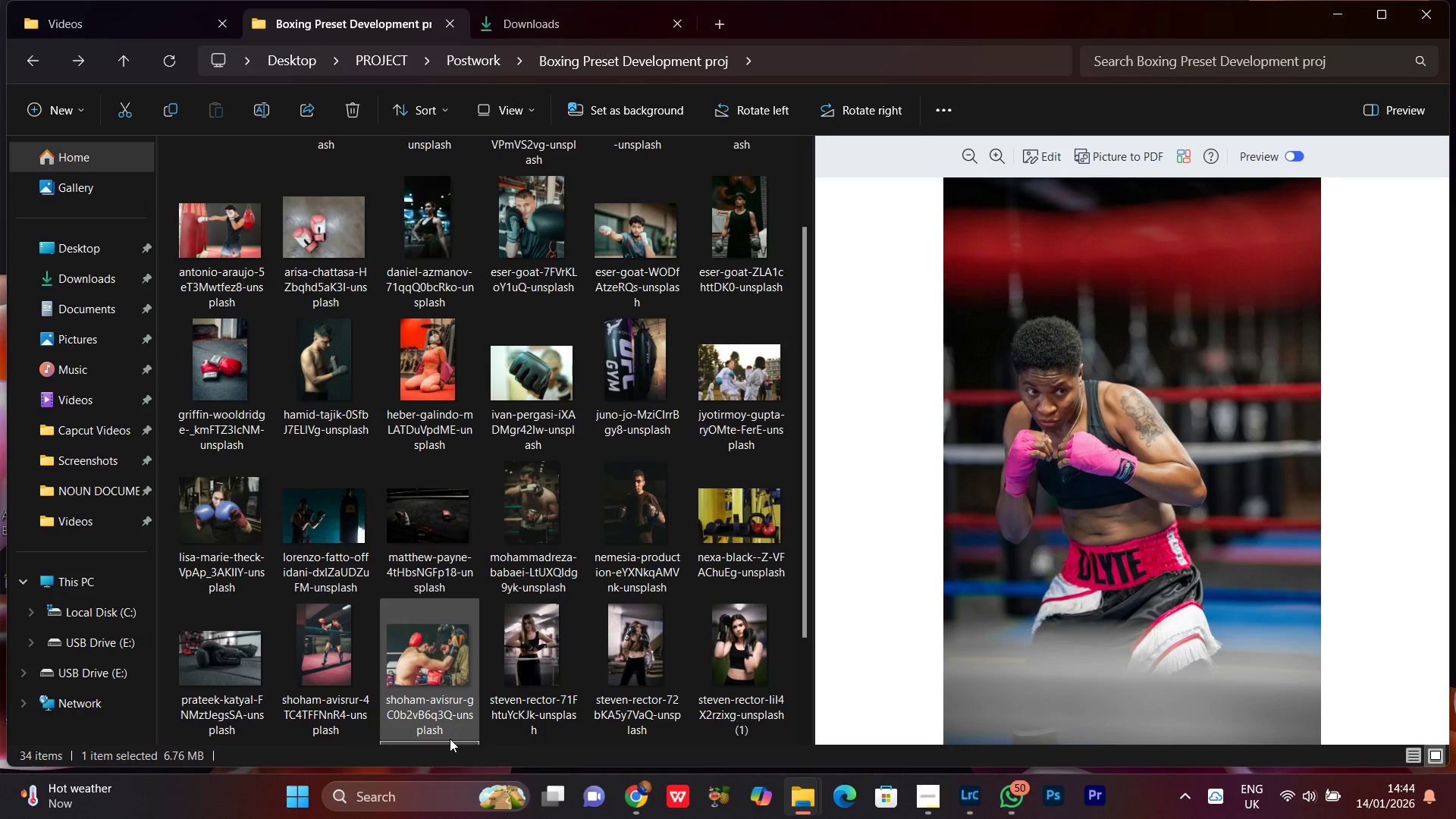 
left_click_drag(start_coordinate=[450, 742], to_coordinate=[226, 238])
 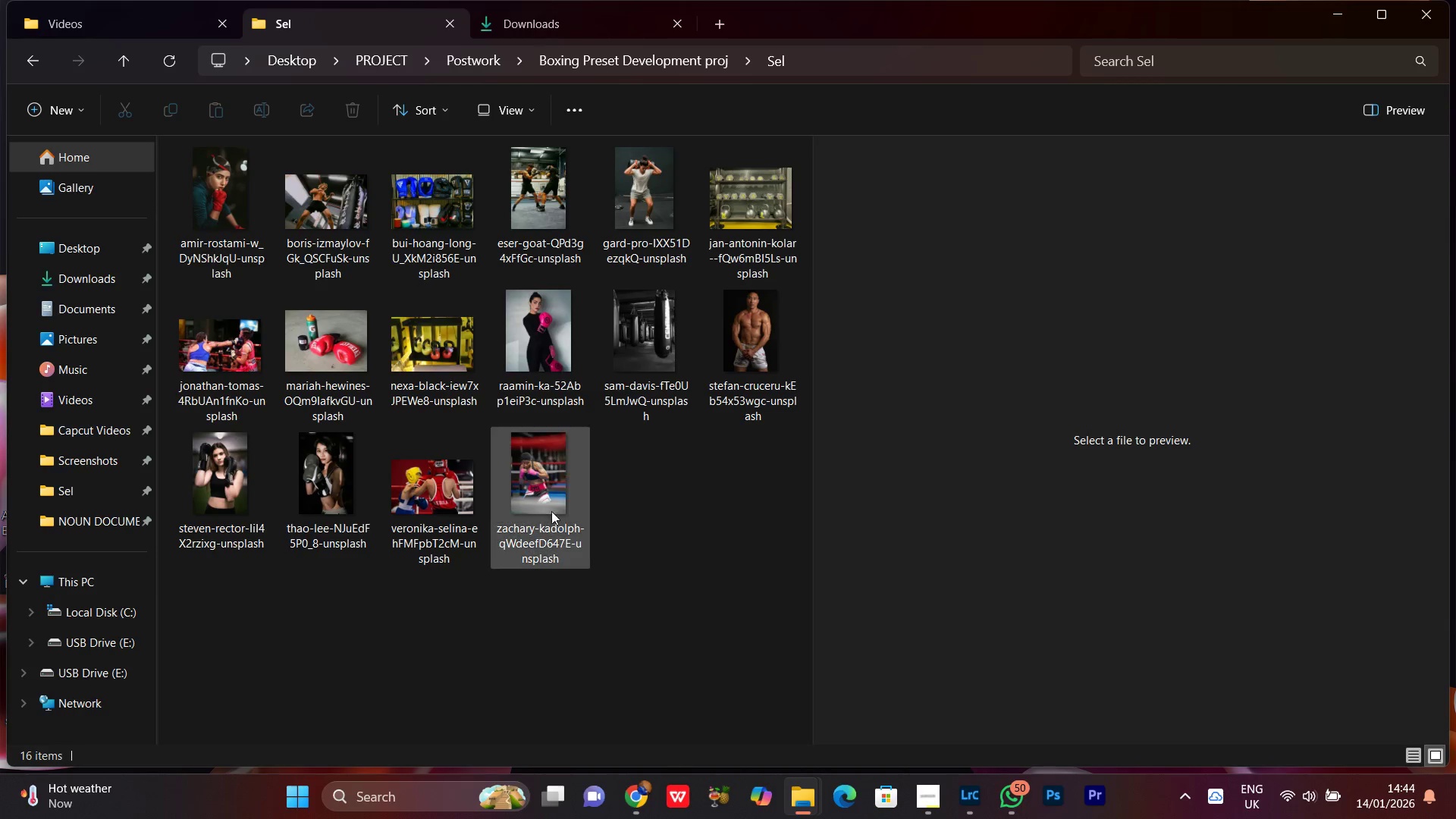 
wait(7.7)
 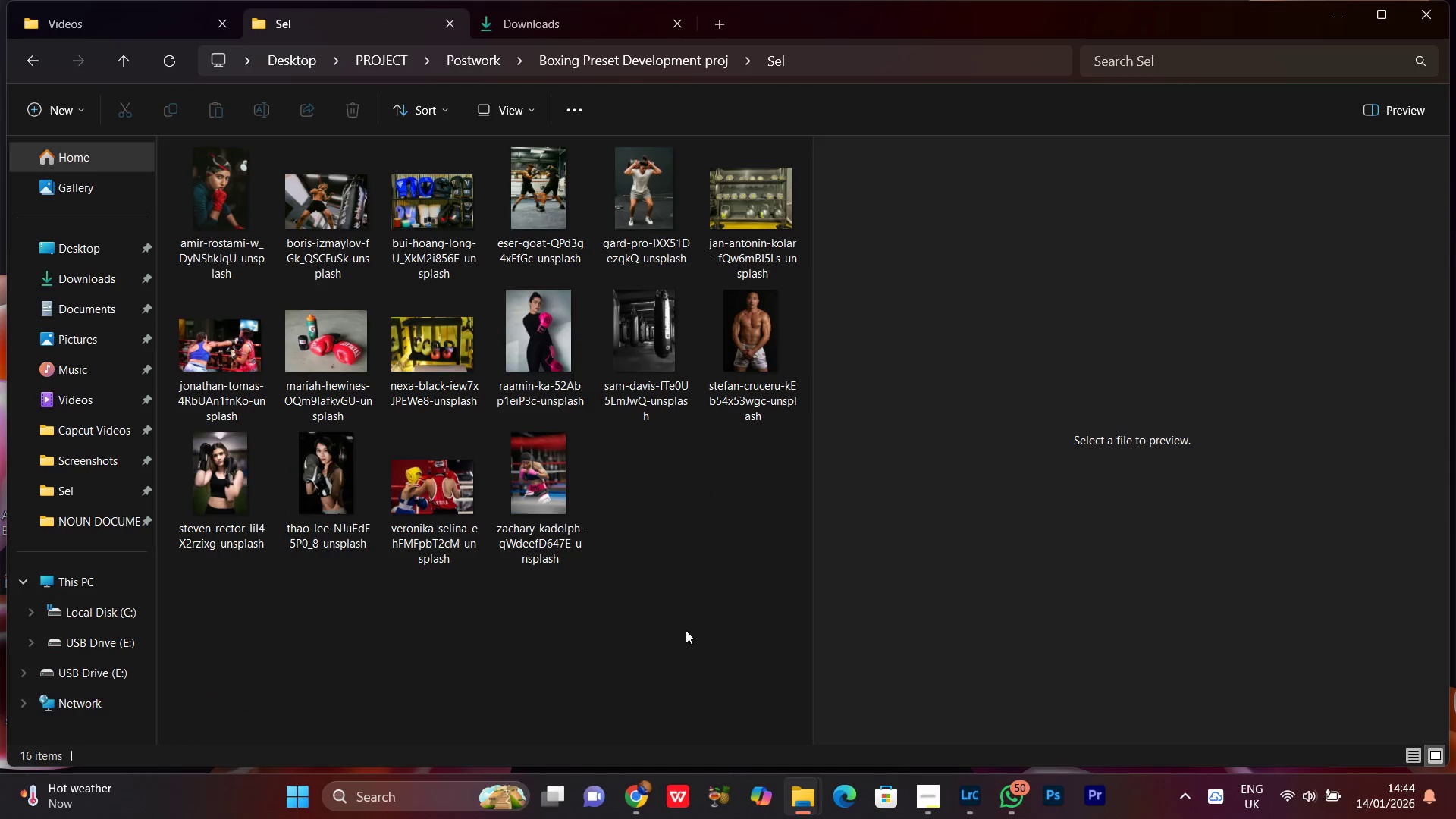 
left_click([560, 196])
 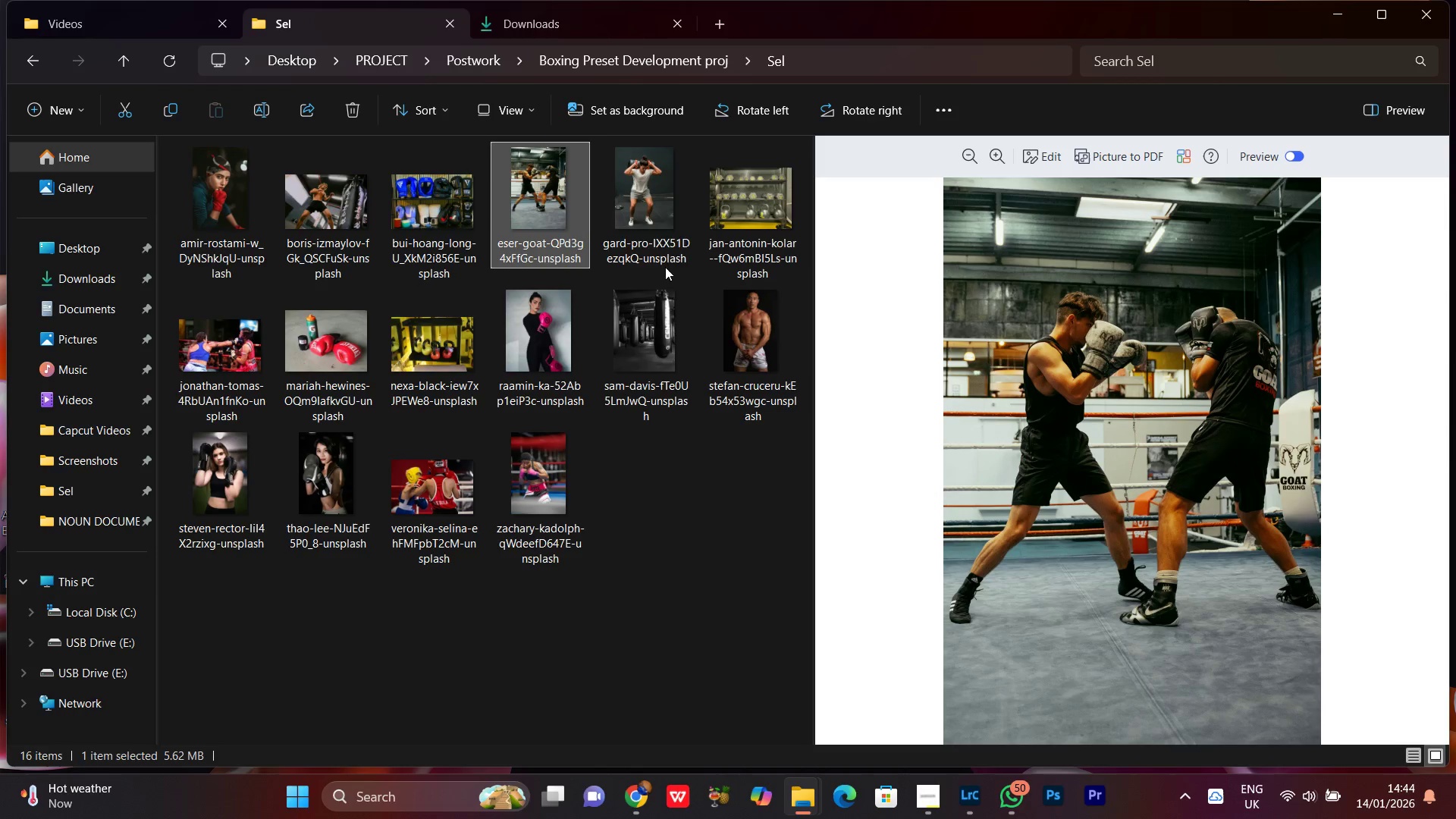 
left_click([651, 207])
 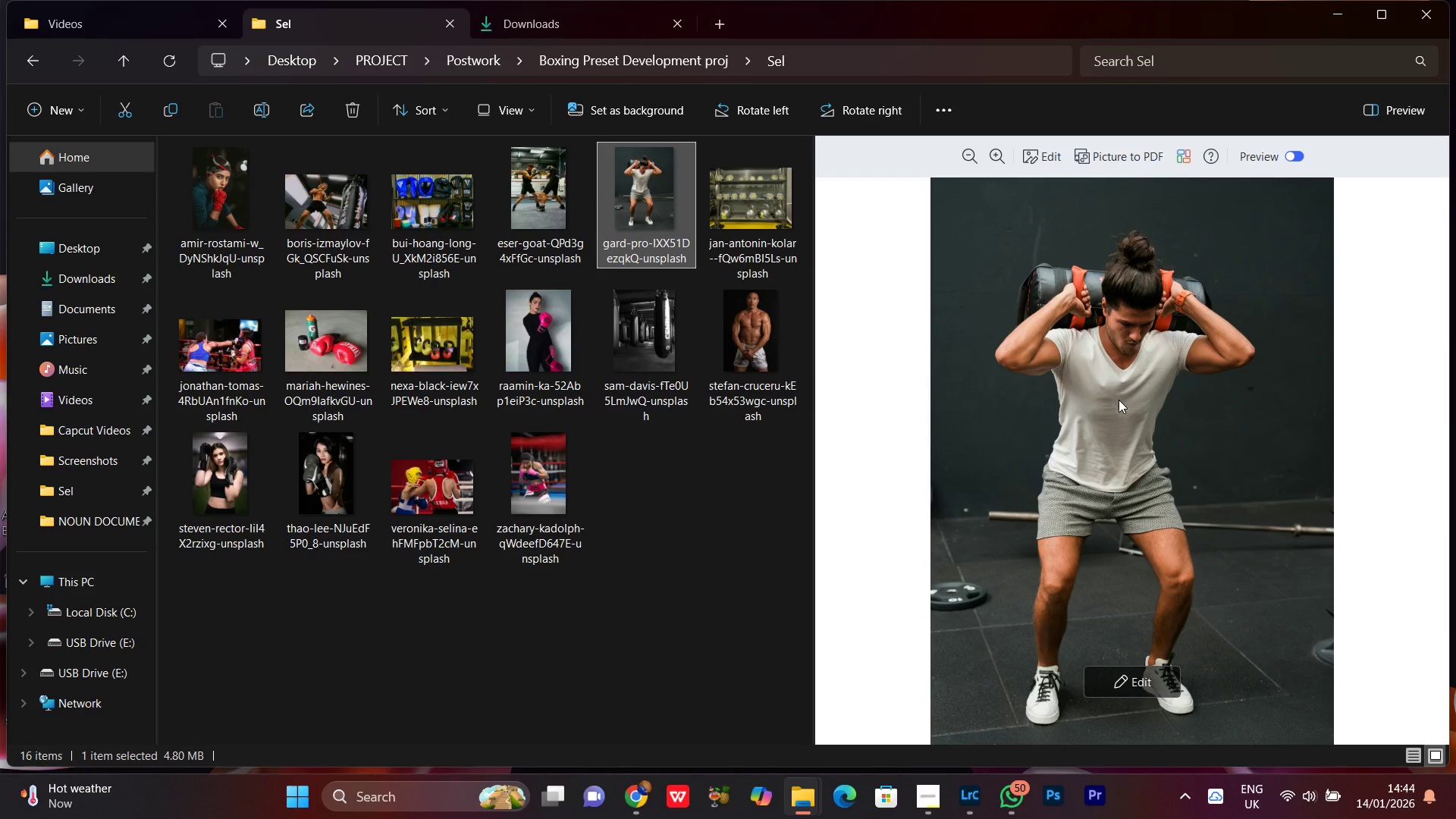 
wait(8.17)
 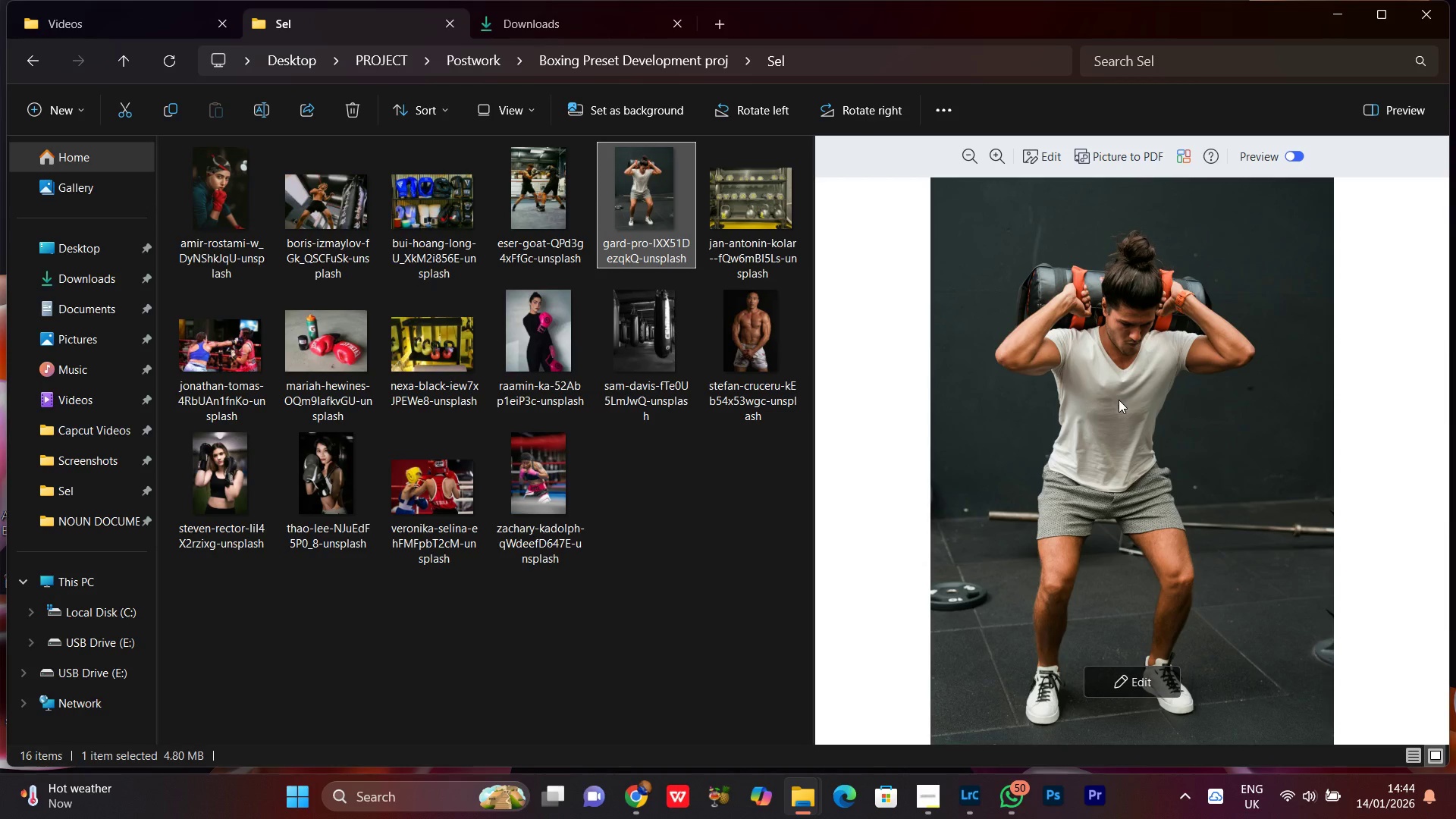 
left_click([538, 514])
 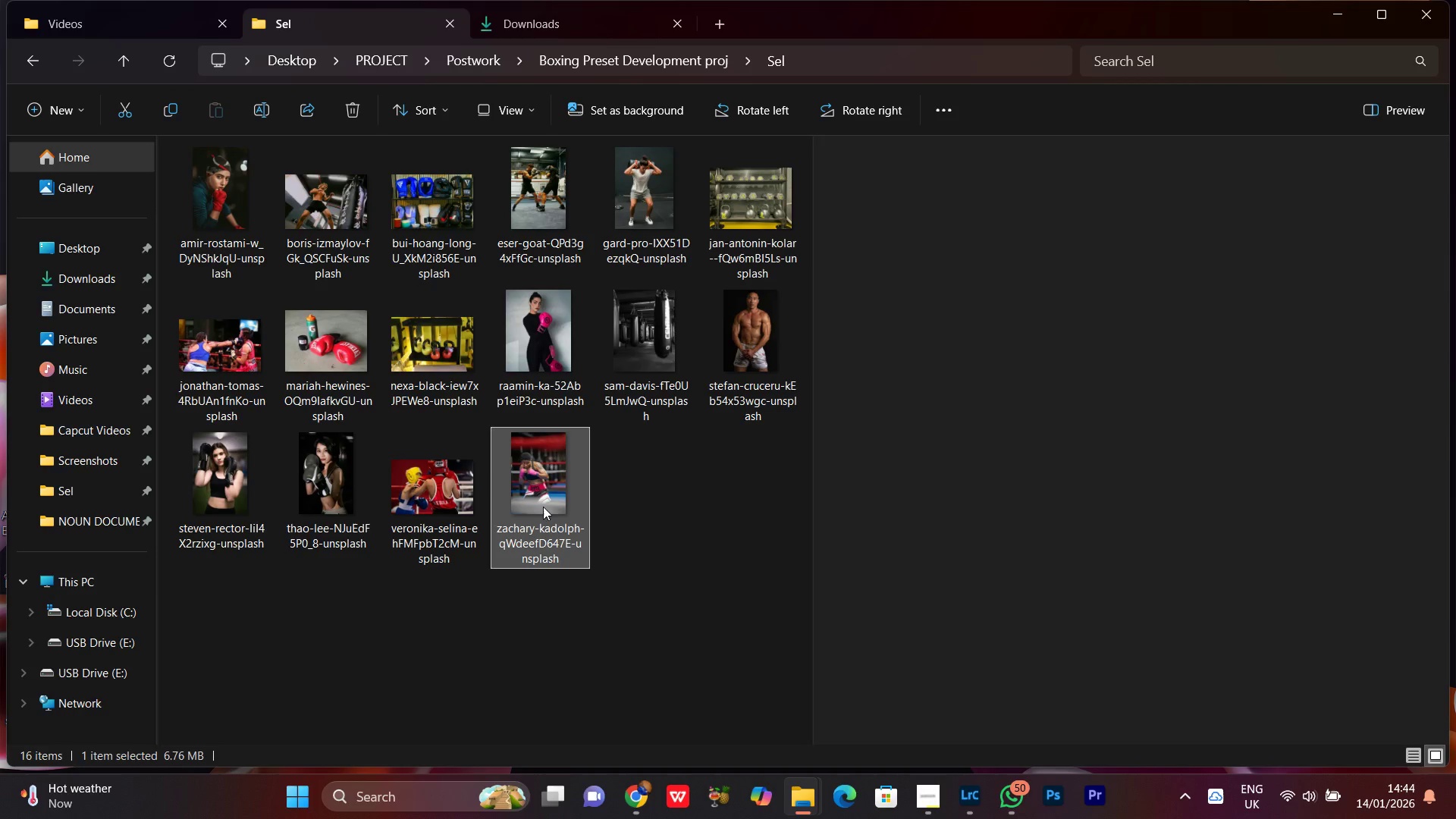 
mouse_move([552, 526])
 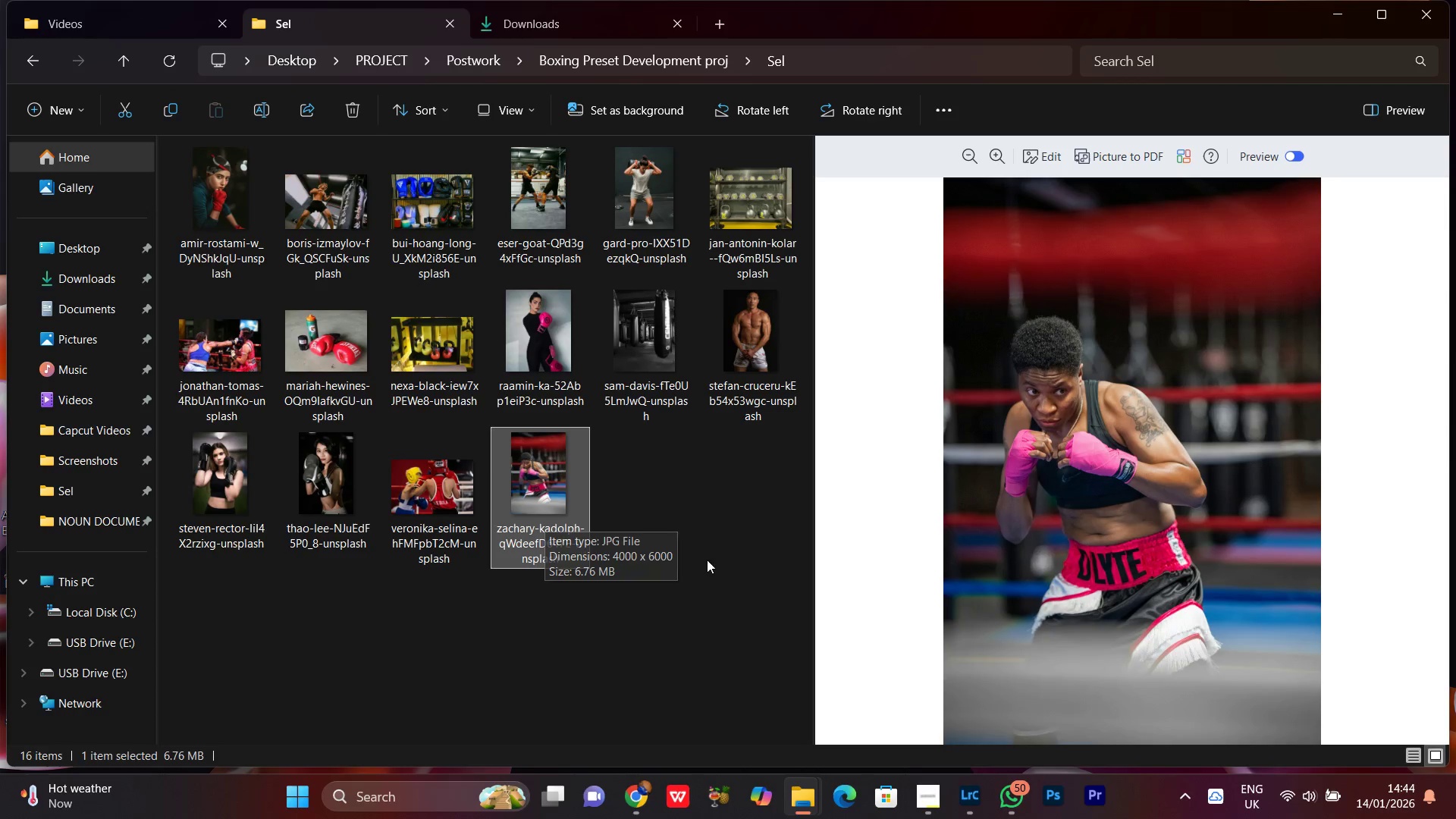 
left_click([710, 553])
 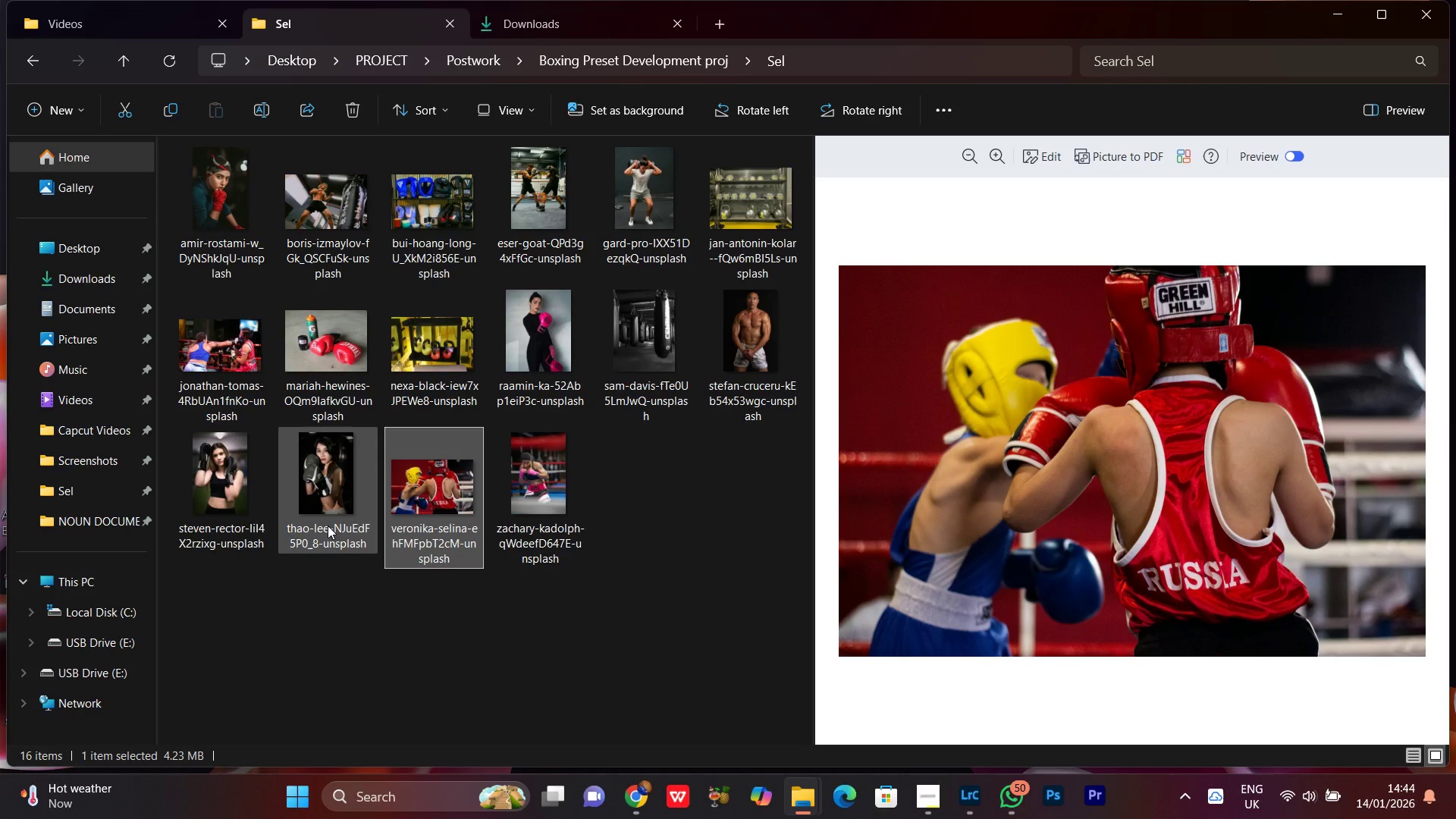 
left_click_drag(start_coordinate=[337, 505], to_coordinate=[244, 481])
 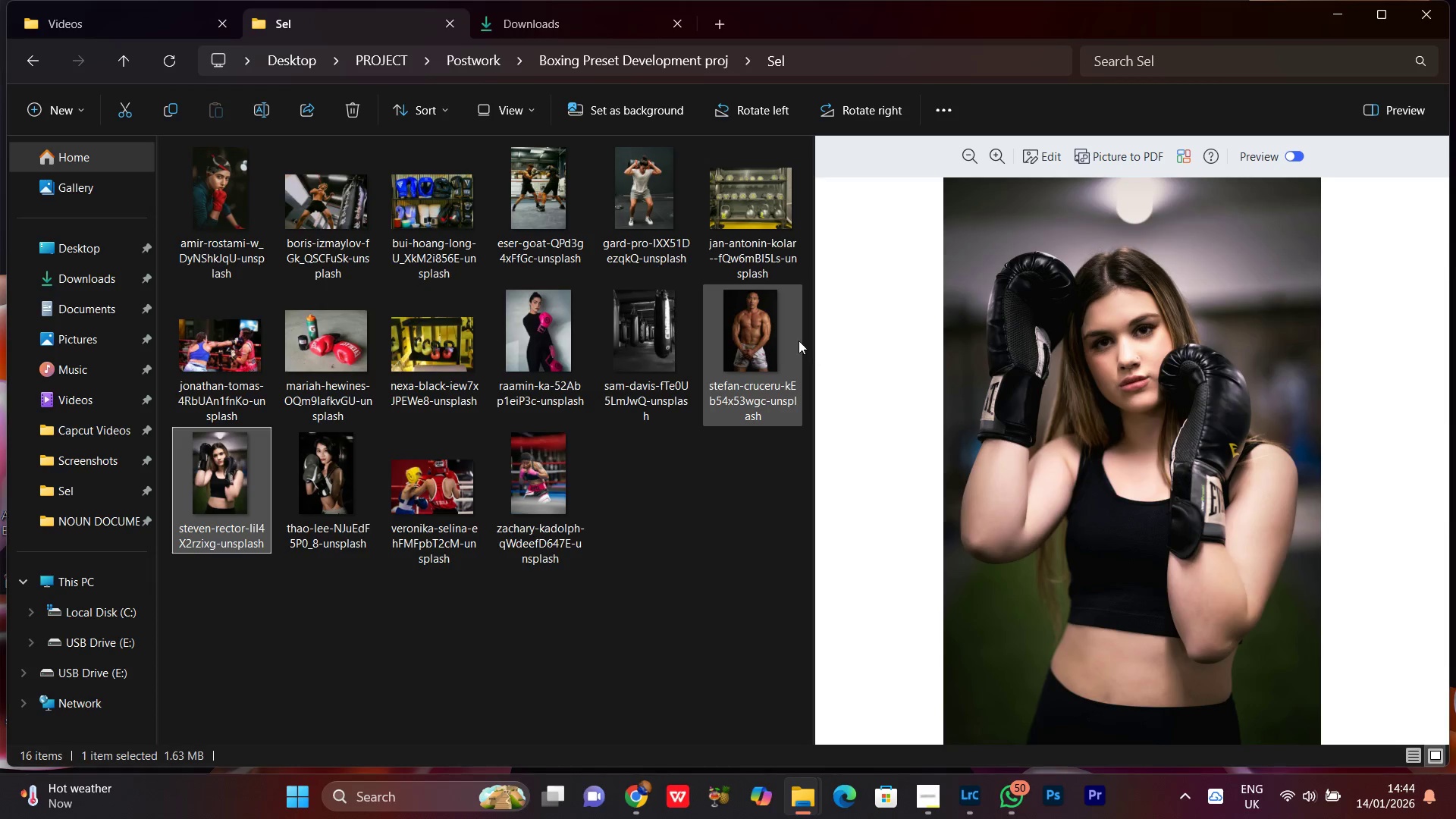 
left_click([788, 337])
 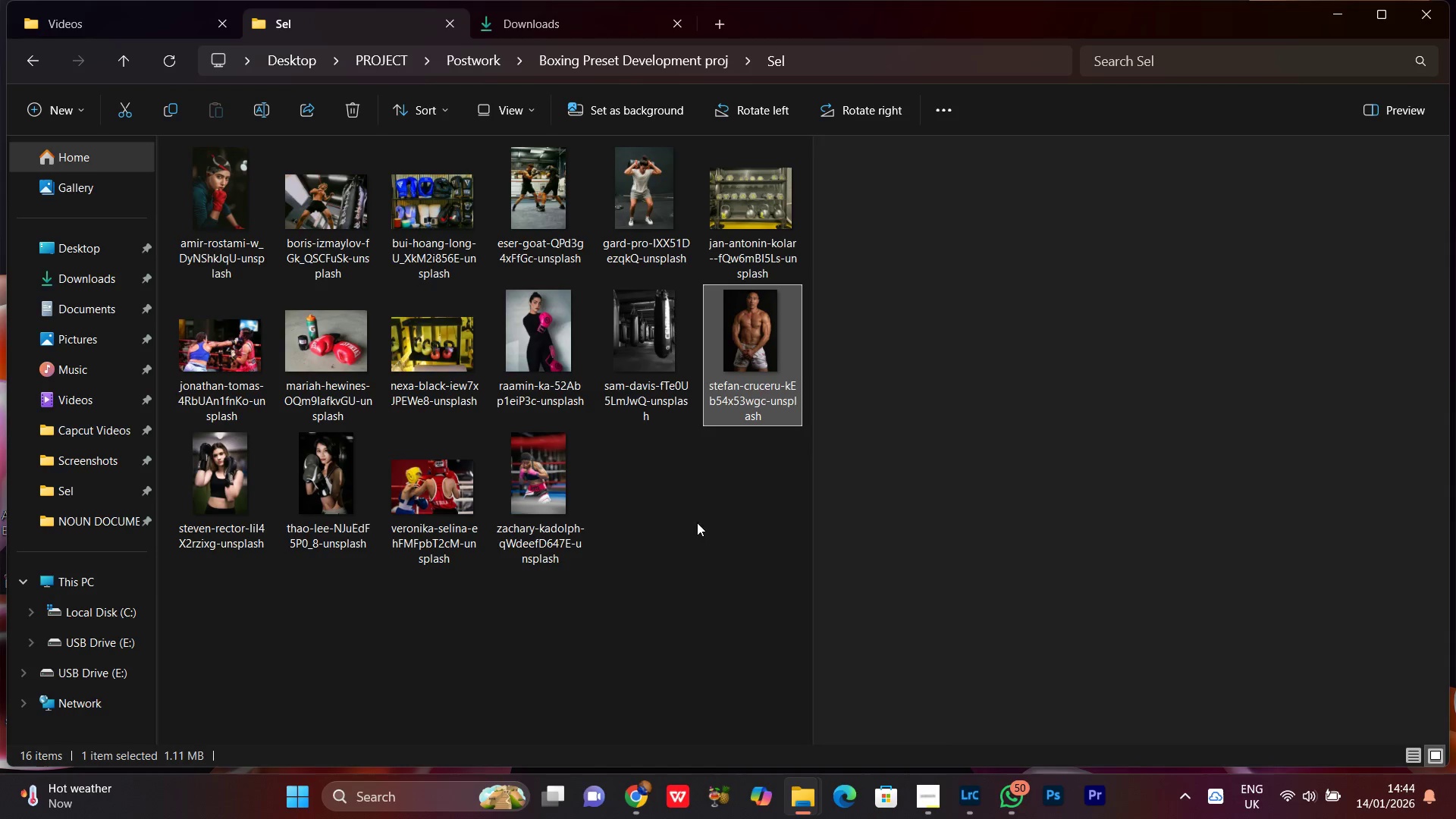 
left_click([671, 568])
 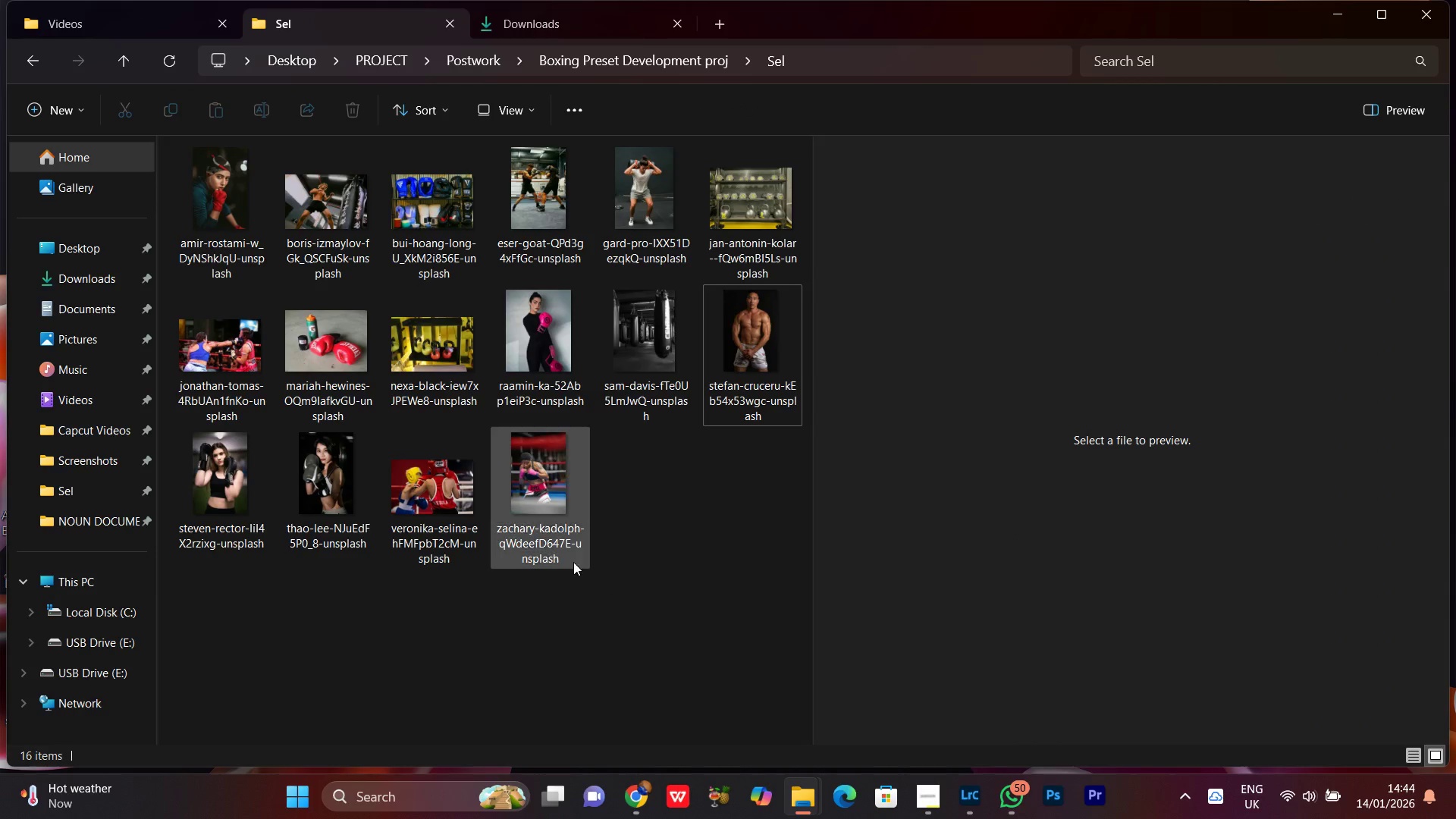 
mouse_move([539, 488])
 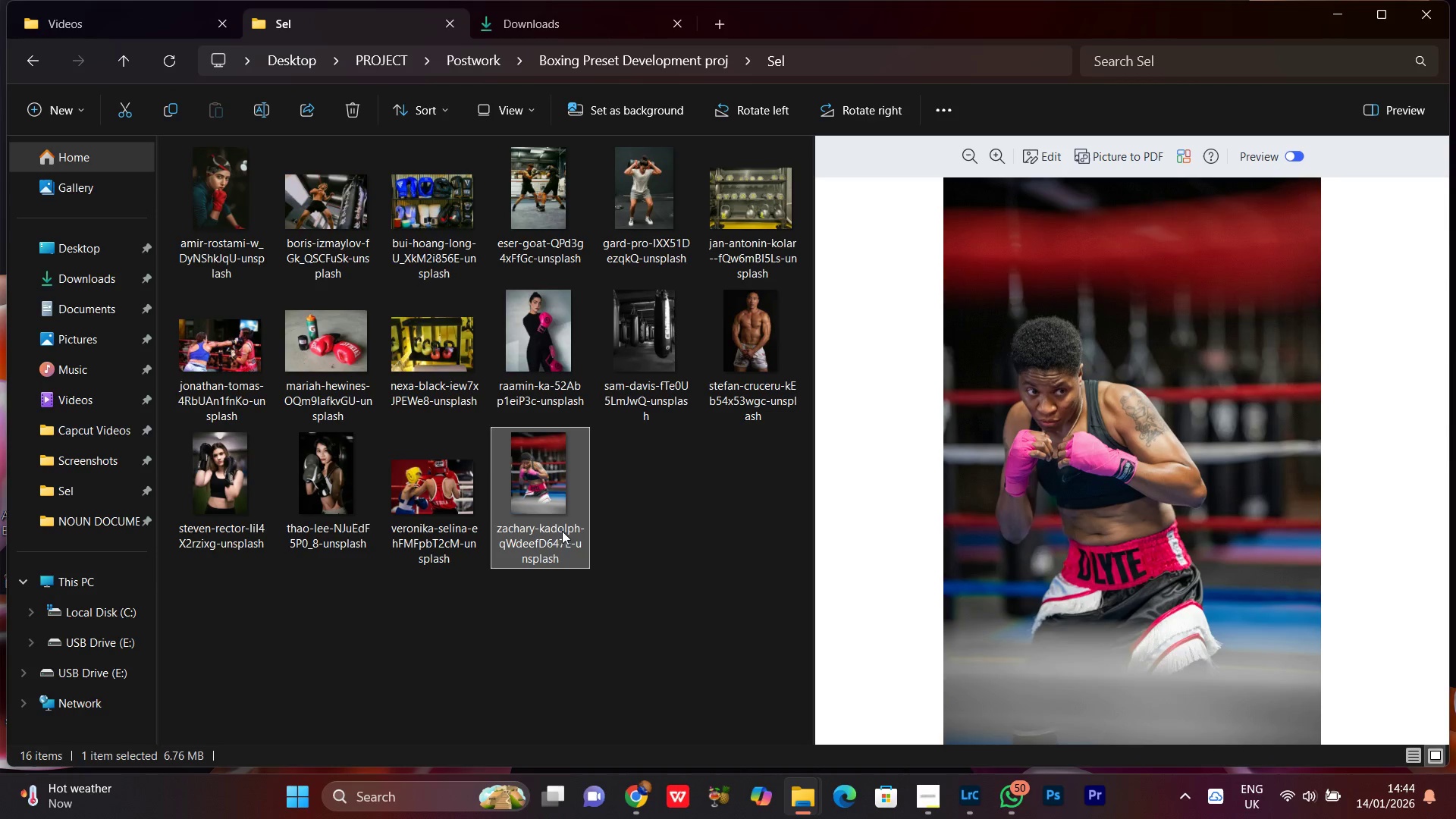 
left_click([642, 539])
 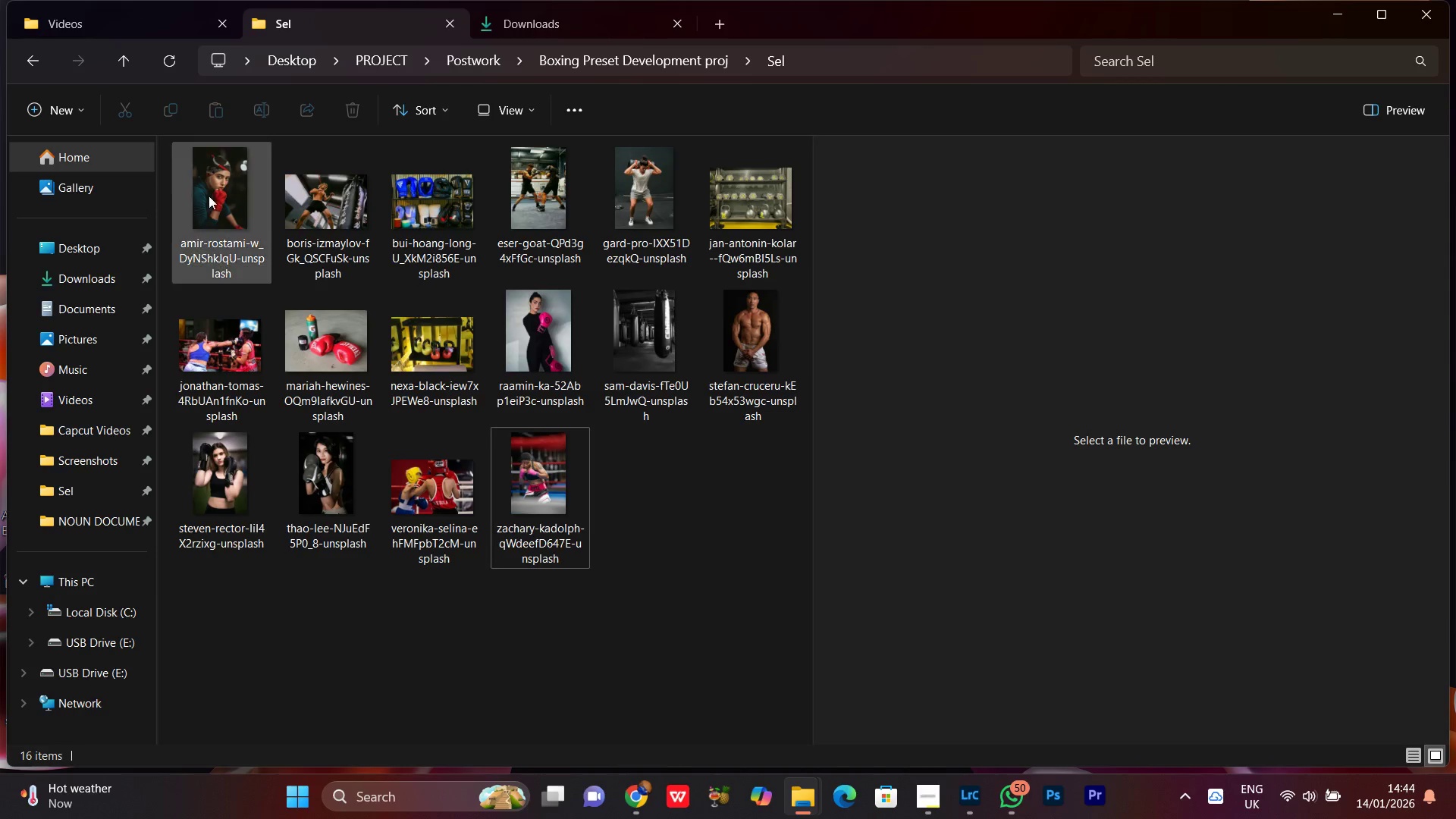 
left_click([242, 200])
 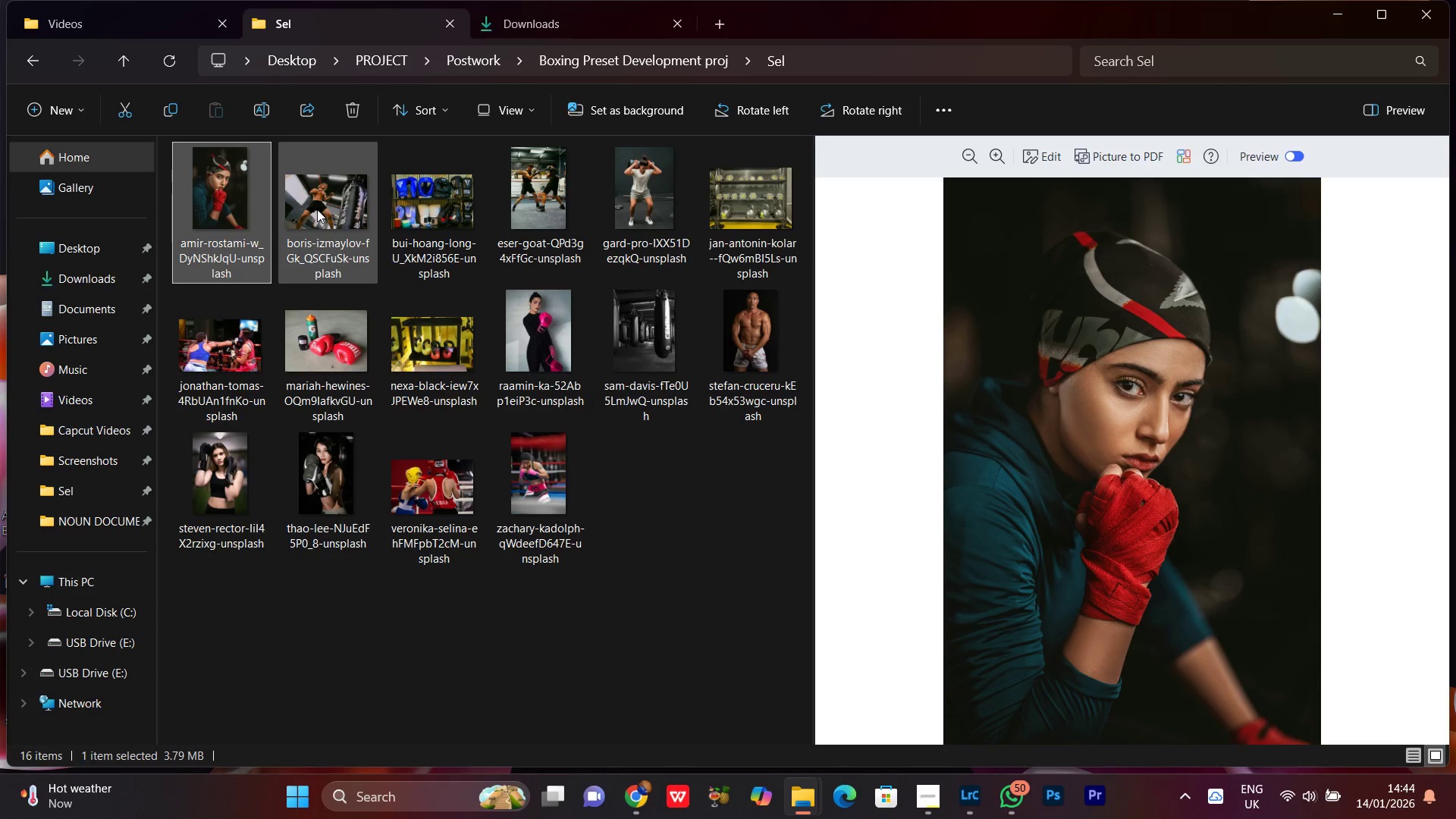 
left_click([317, 209])
 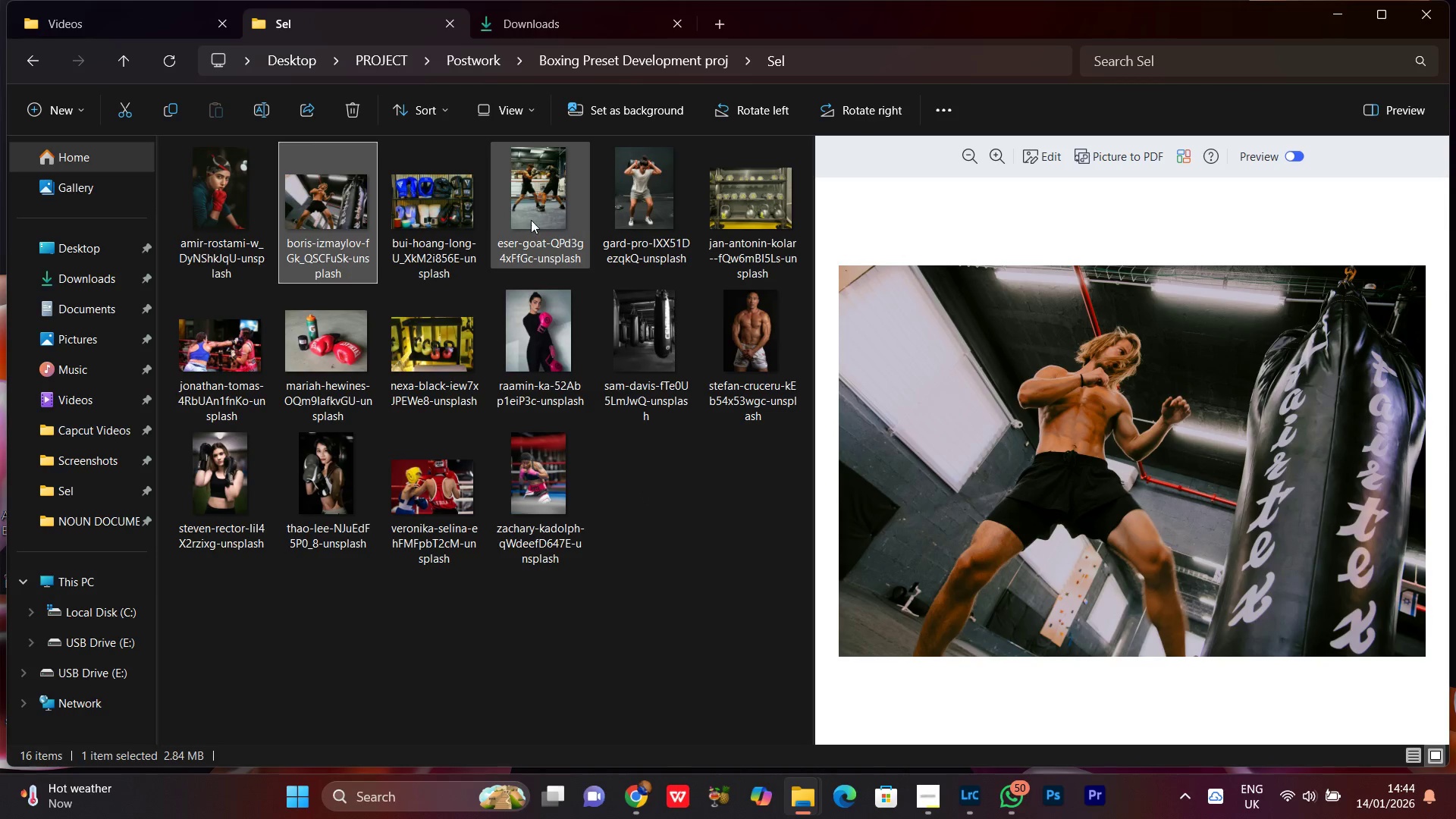 
left_click([532, 210])
 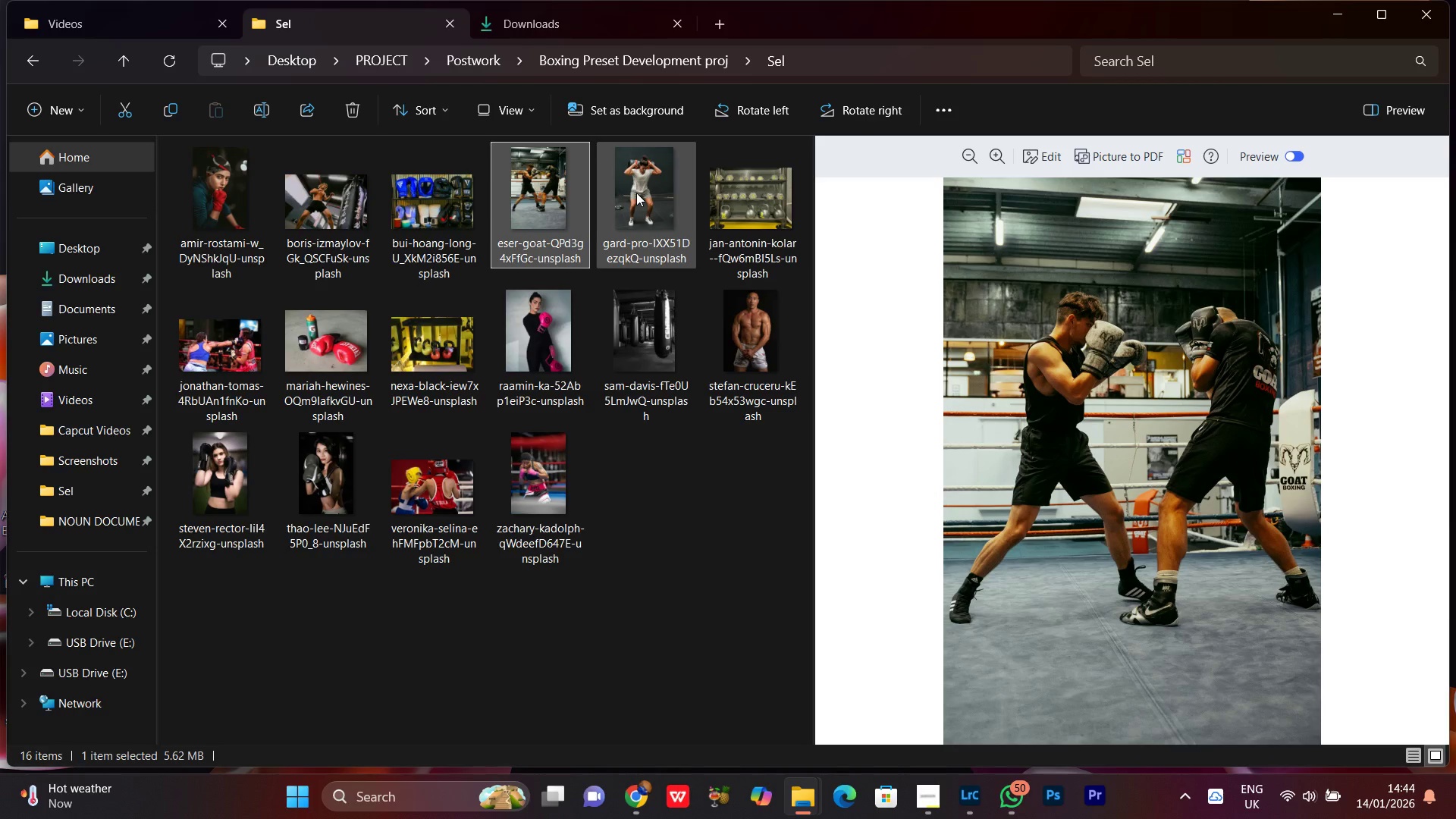 
left_click([636, 193])
 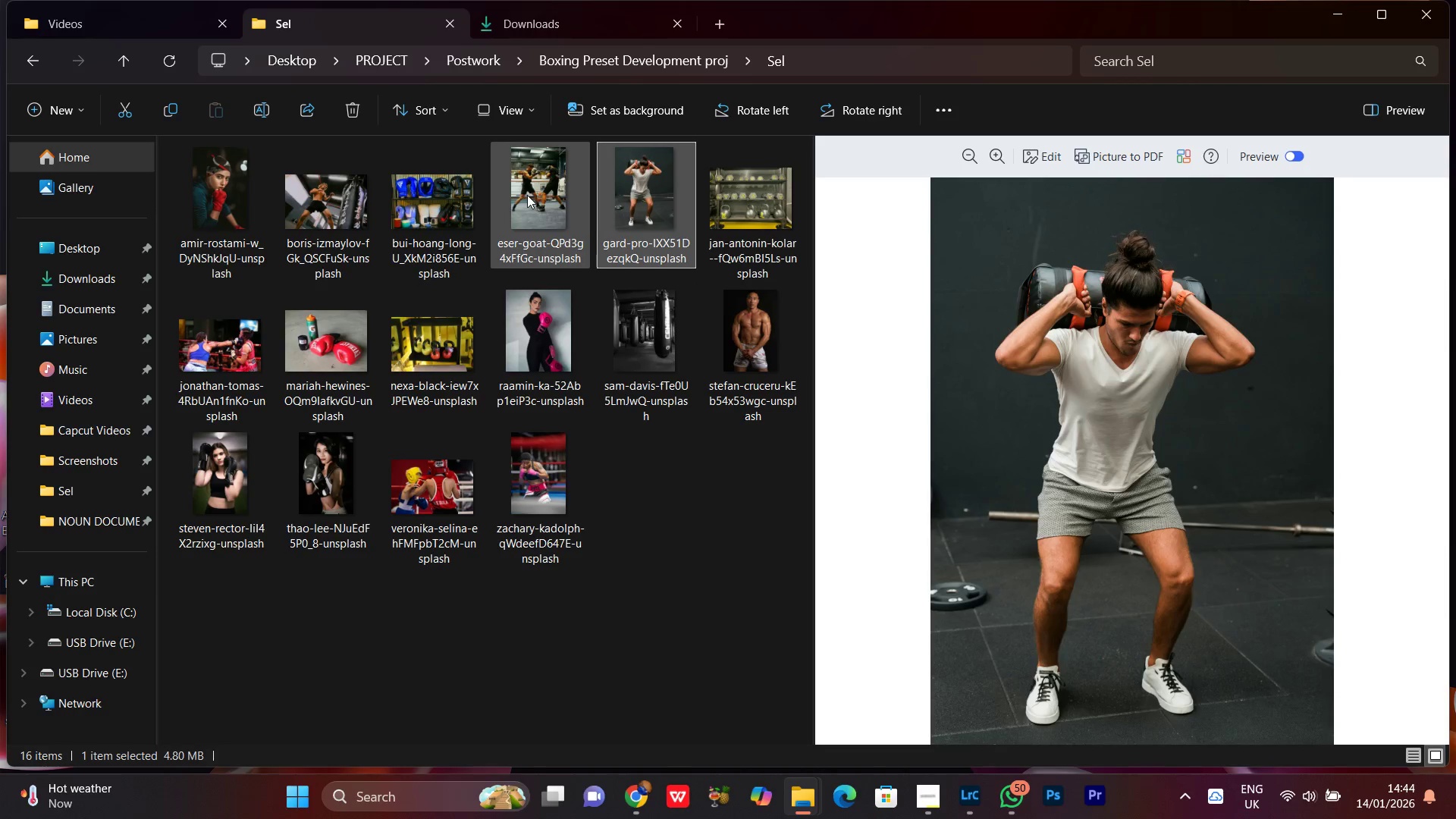 
left_click([540, 356])
 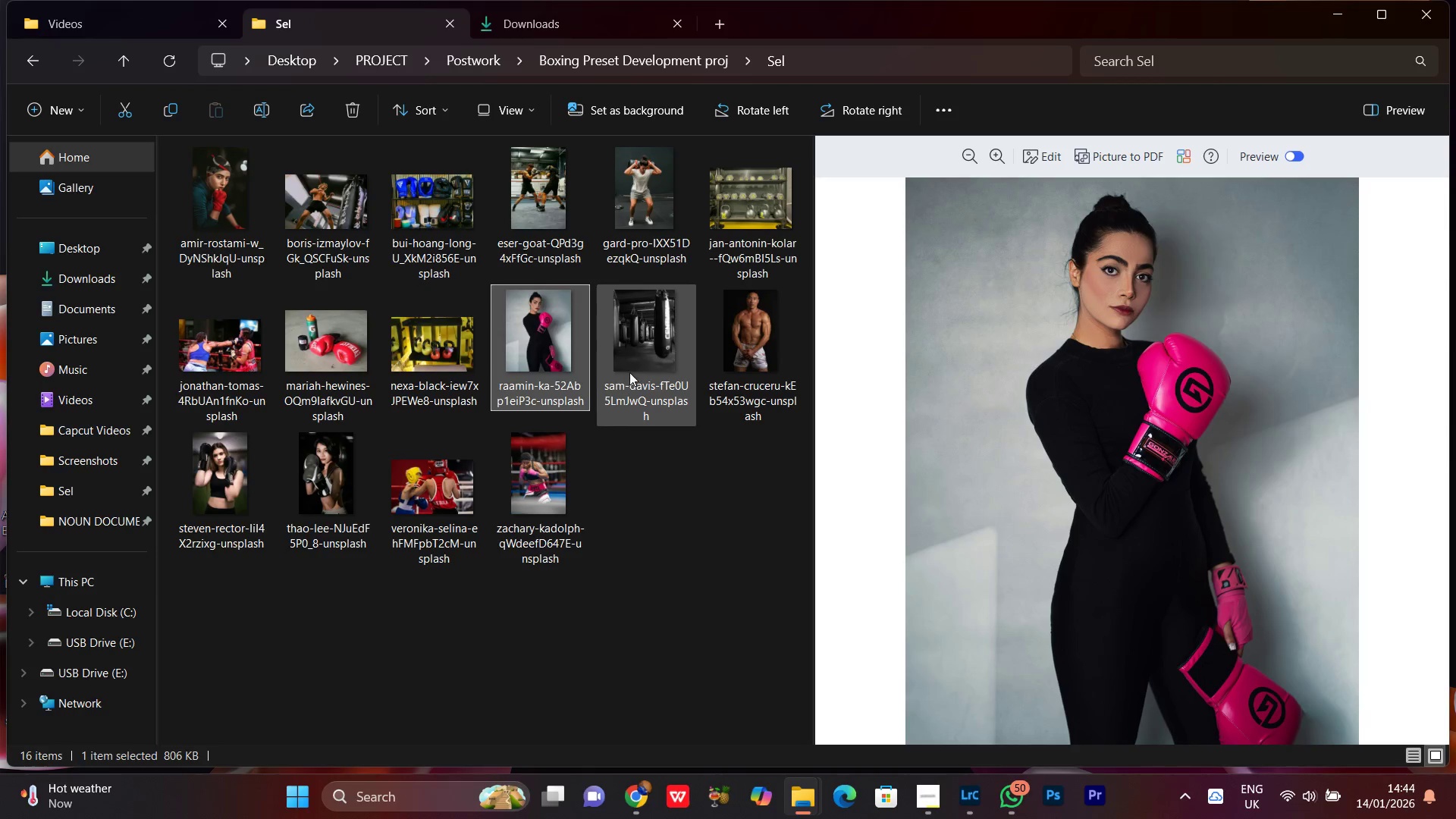 
left_click([632, 360])
 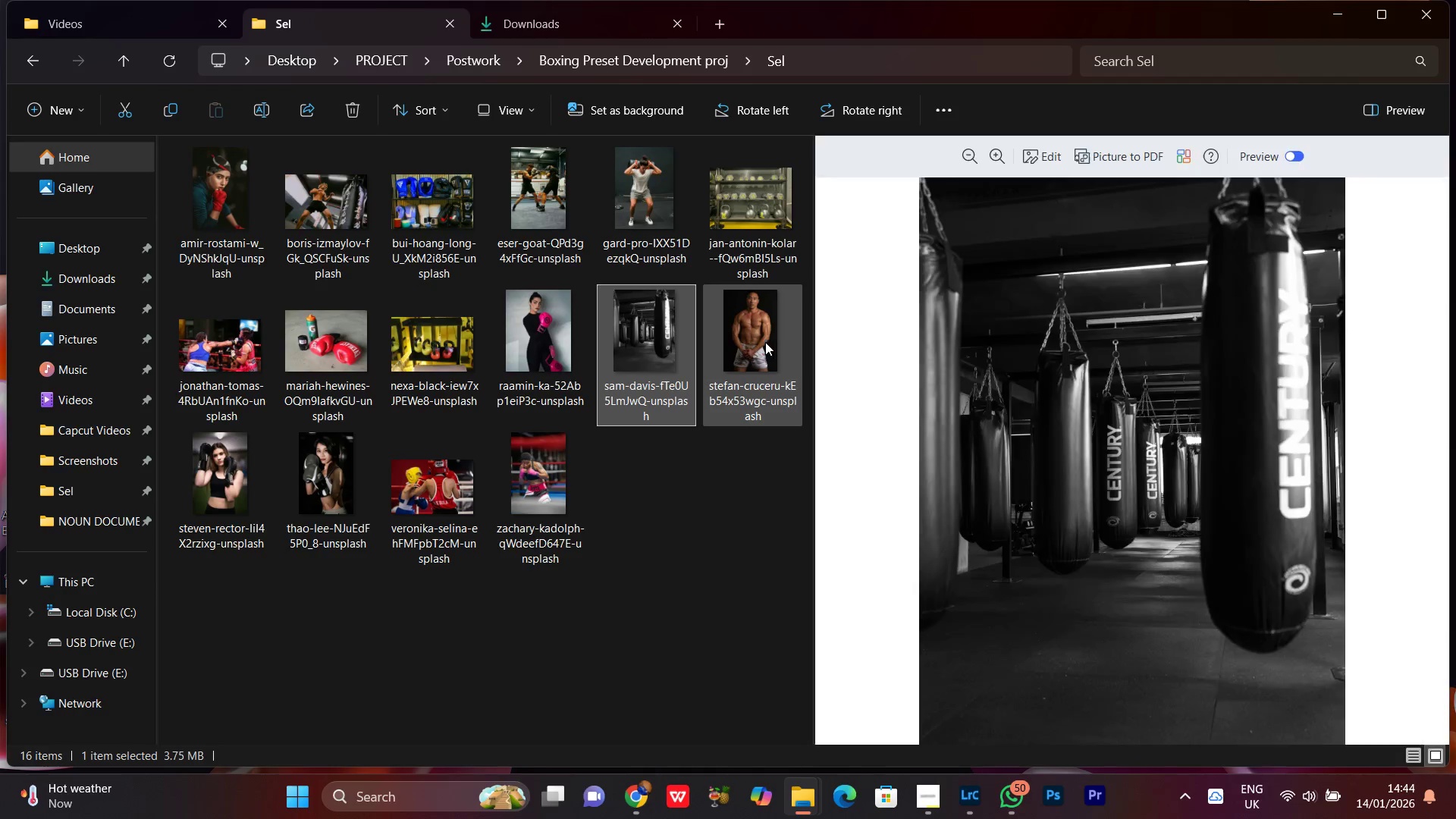 
left_click([765, 342])
 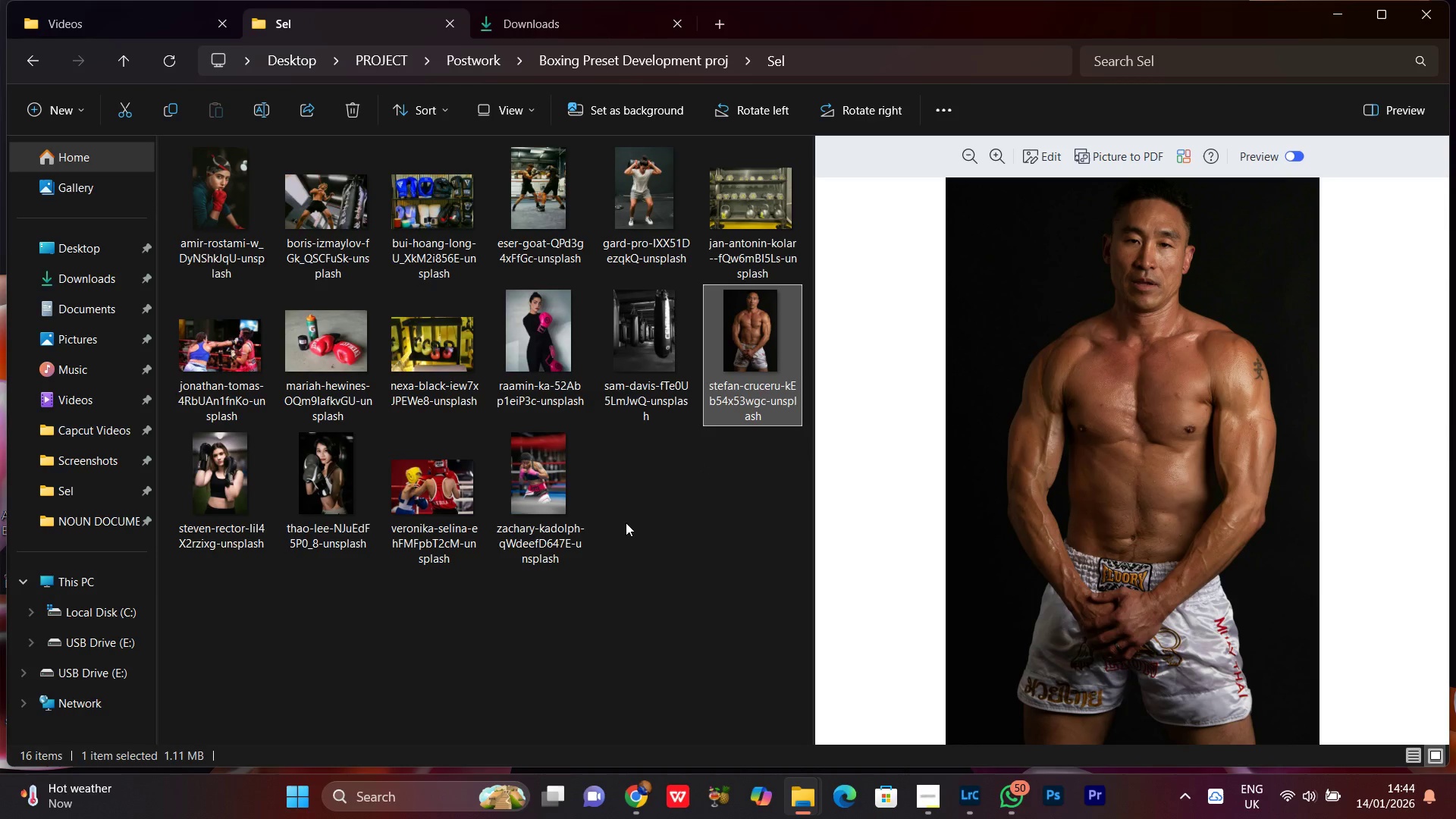 
left_click([549, 482])
 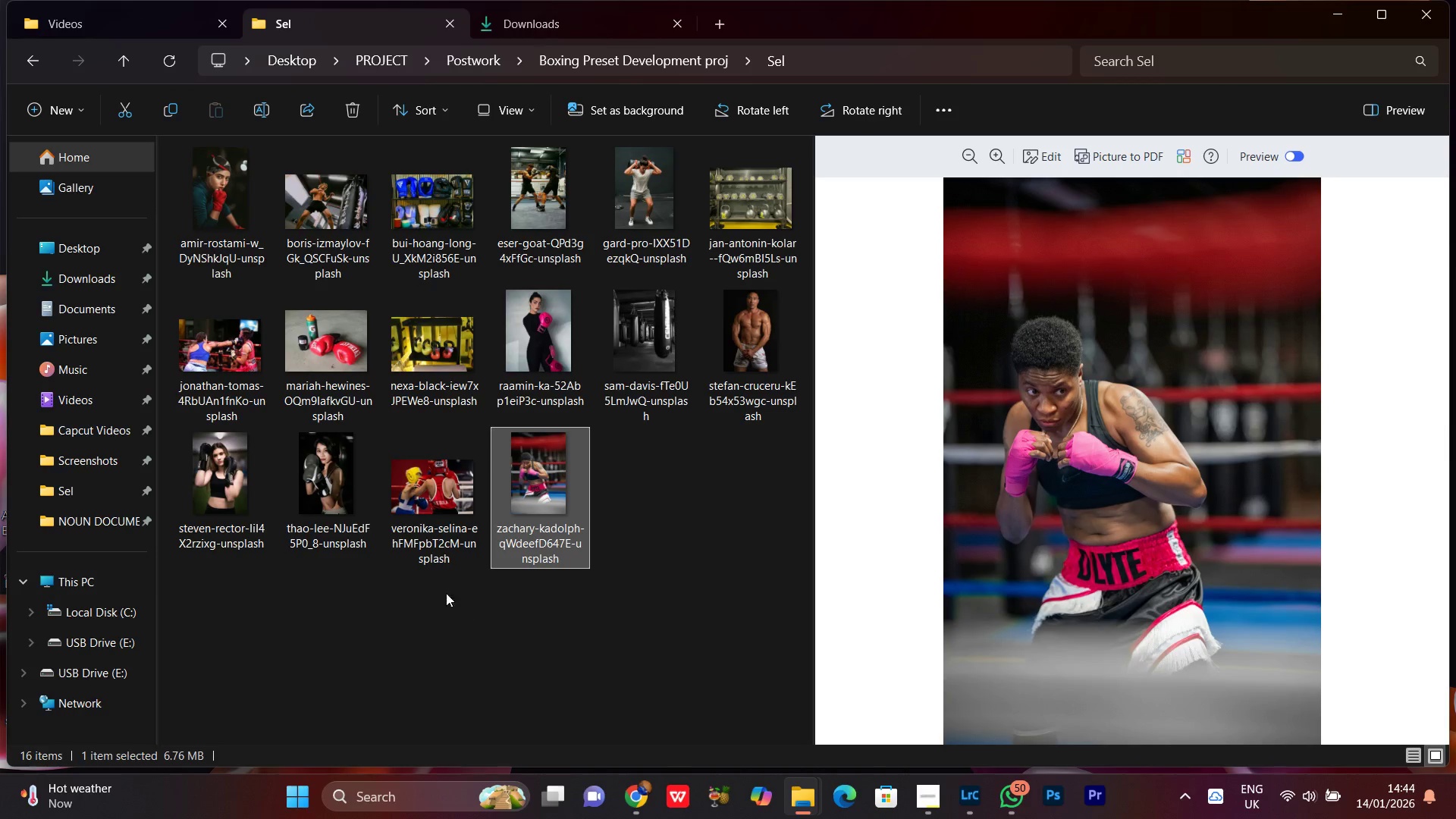 
left_click([424, 488])
 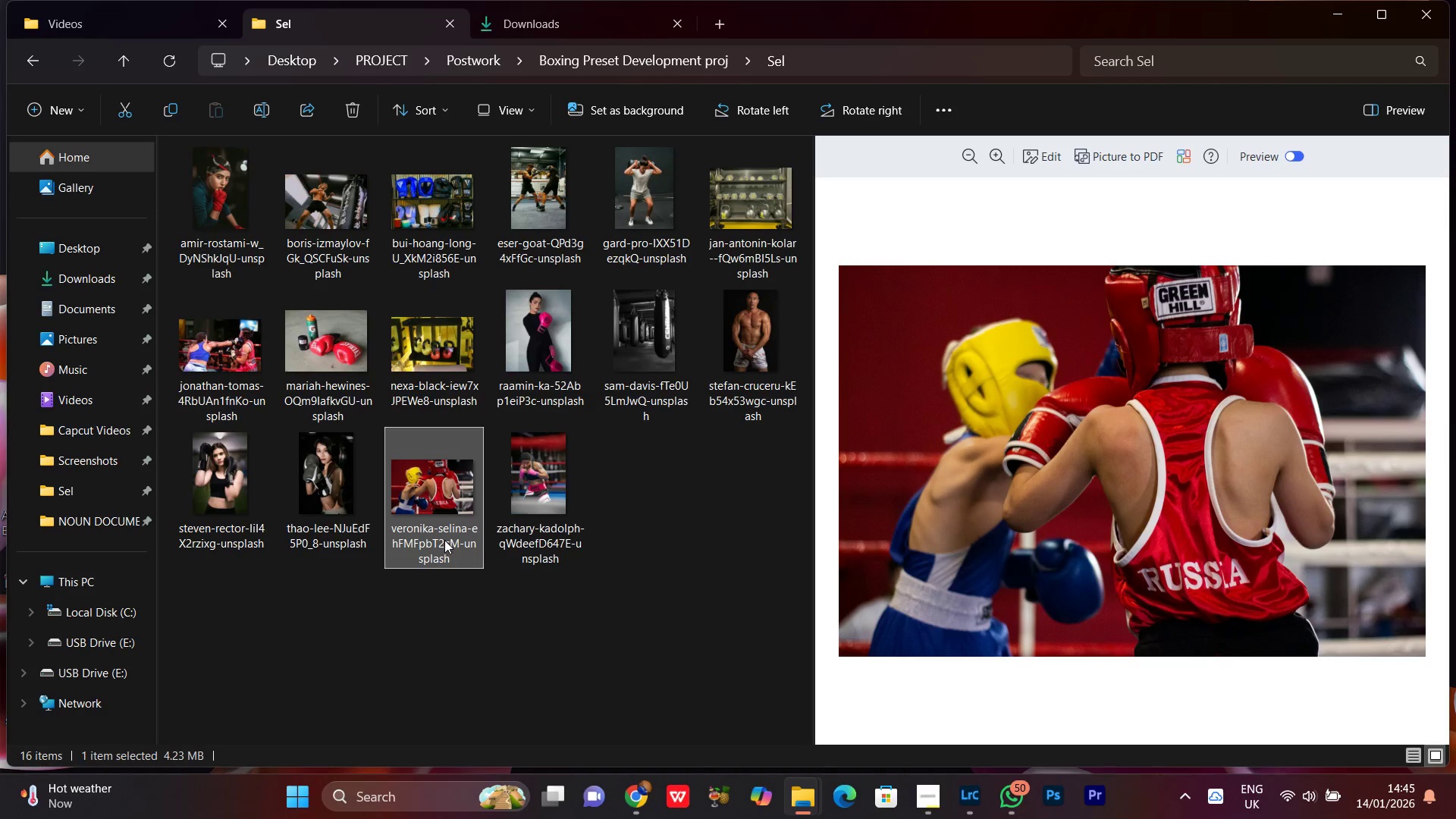 
mouse_move([524, 562])
 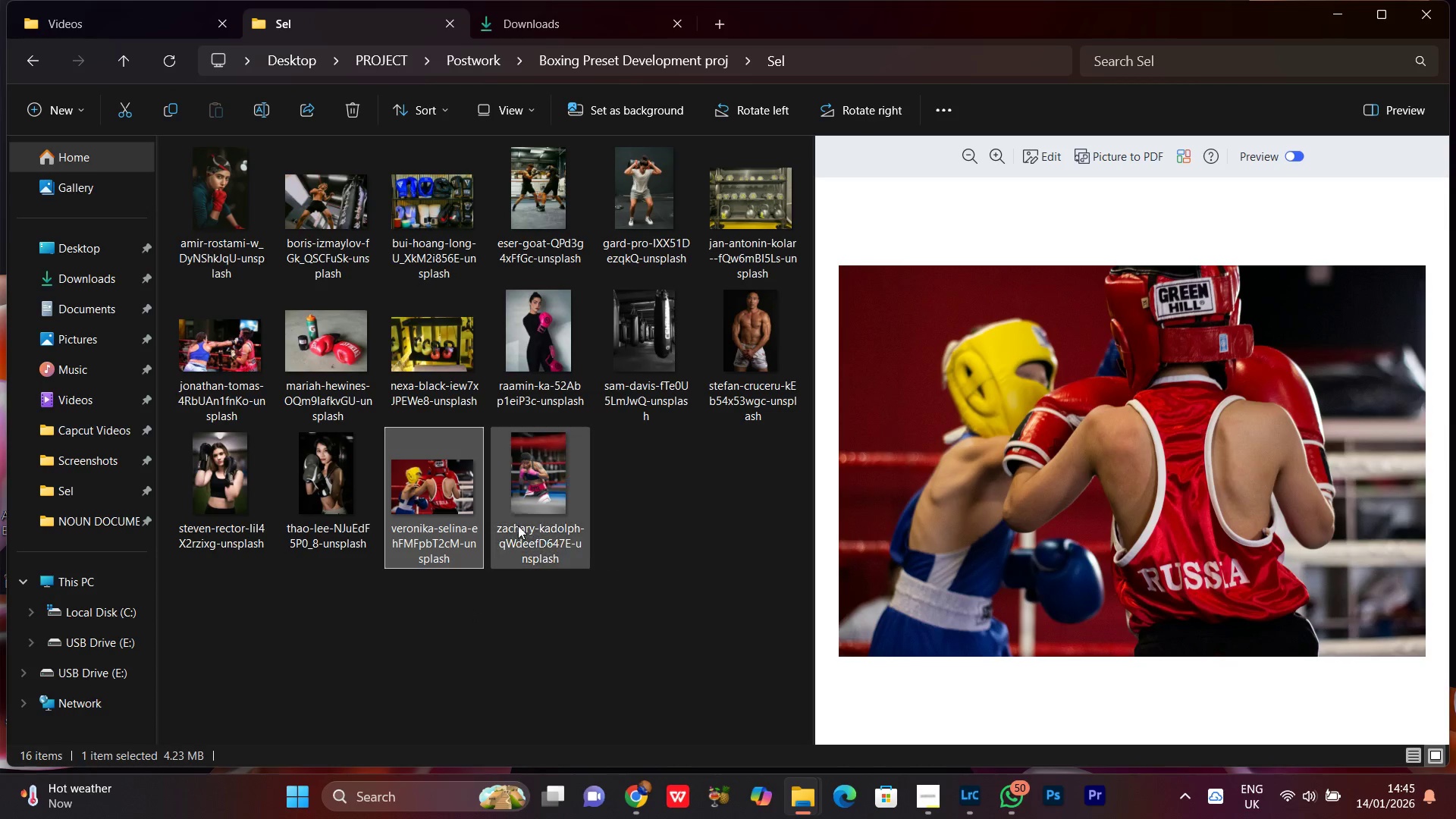 
left_click([521, 482])
 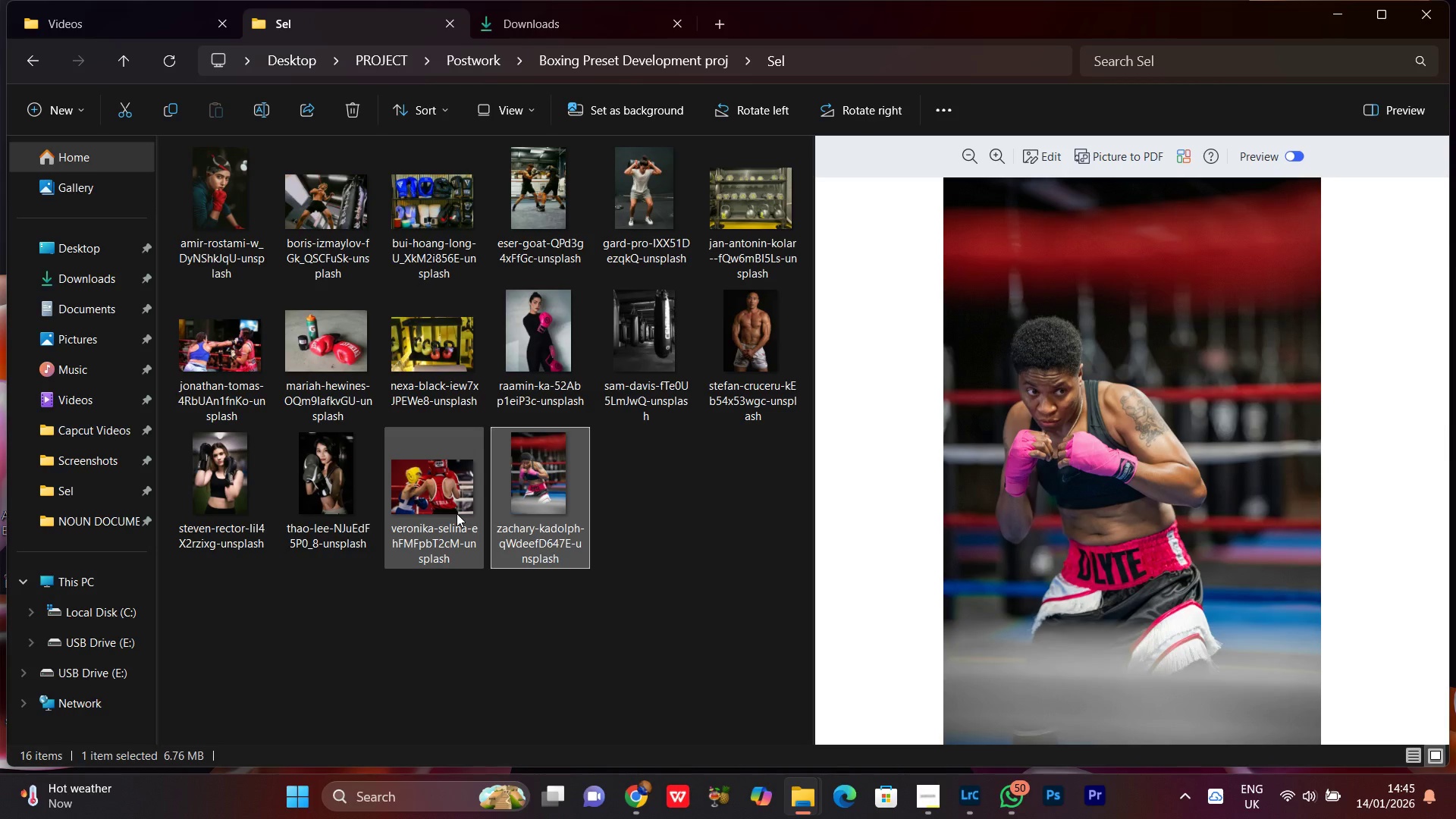 
left_click([457, 513])
 